 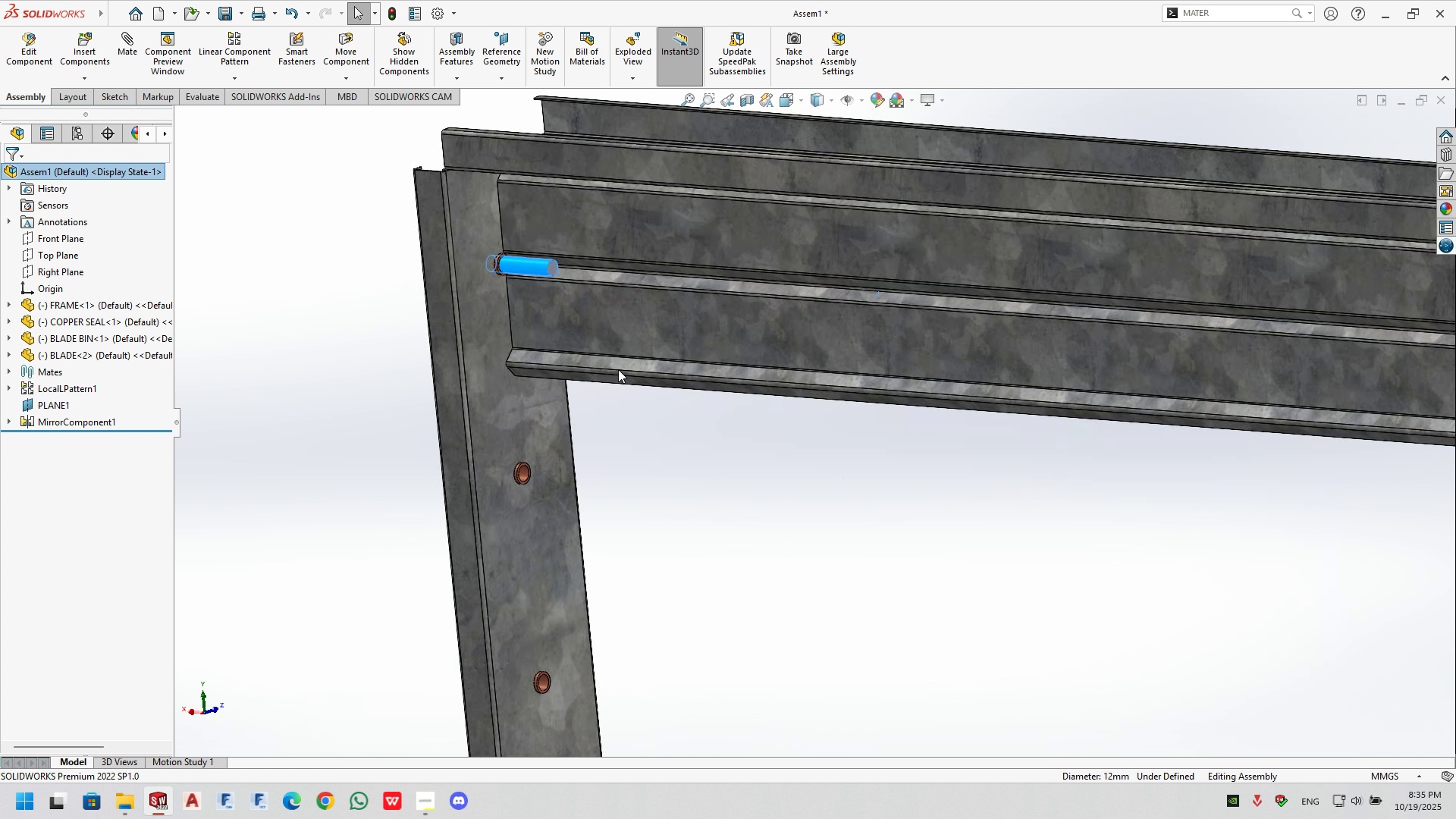 
scroll: coordinate [1124, 410], scroll_direction: none, amount: 0.0
 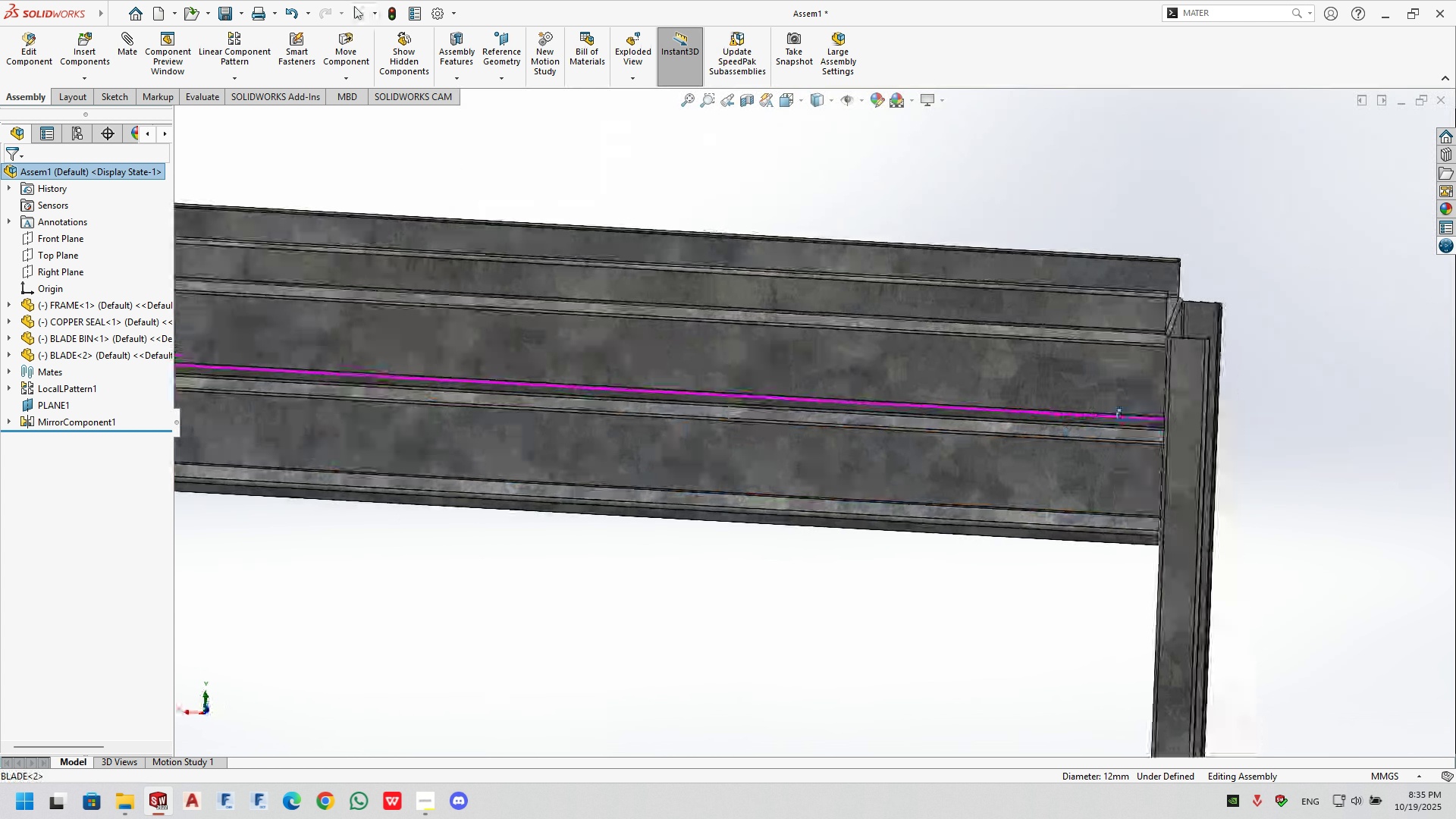 
scroll: coordinate [344, 419], scroll_direction: up, amount: 1.0
 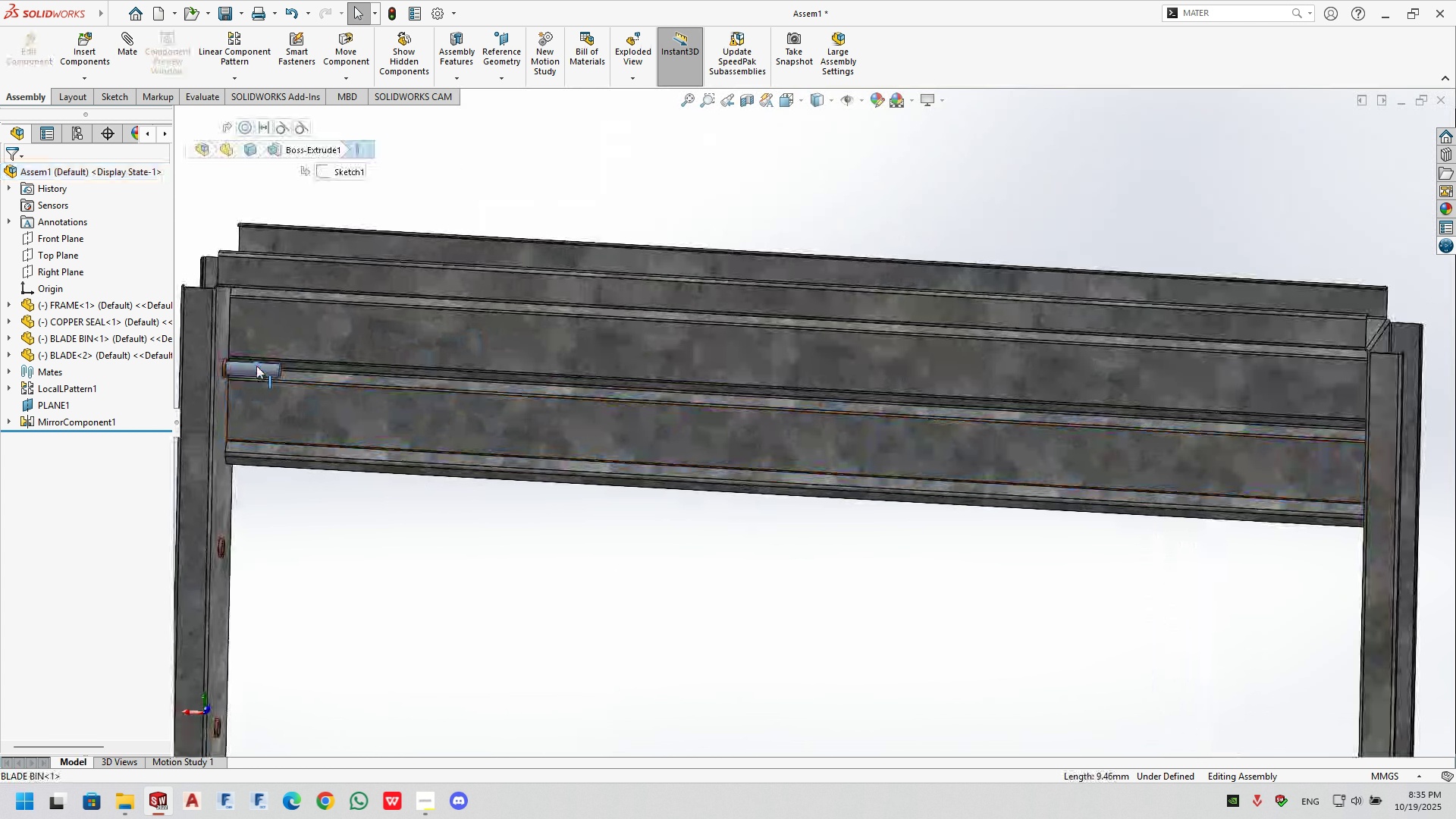 
left_click([256, 366])
 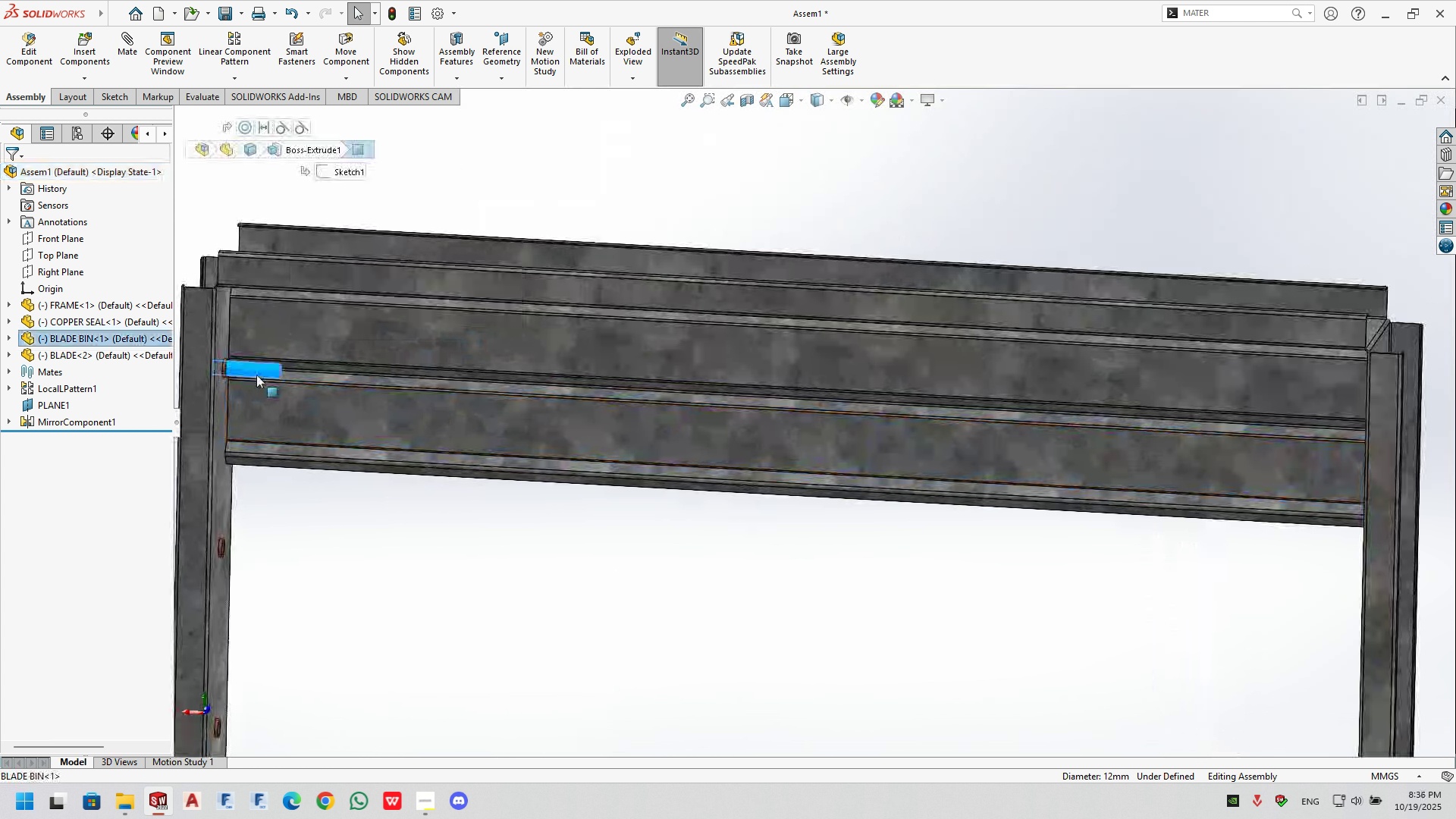 
left_click([256, 375])
 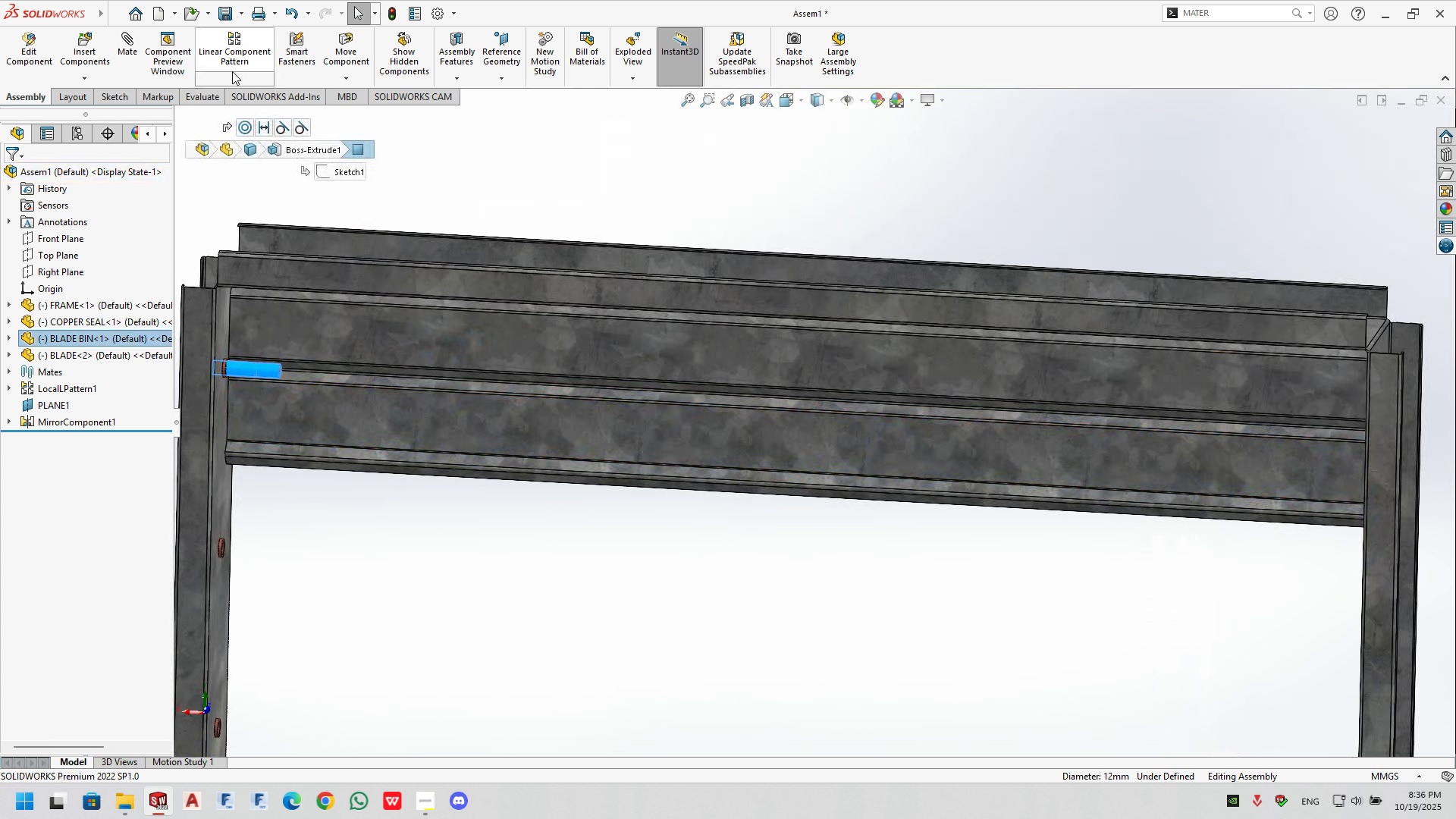 
left_click([229, 80])
 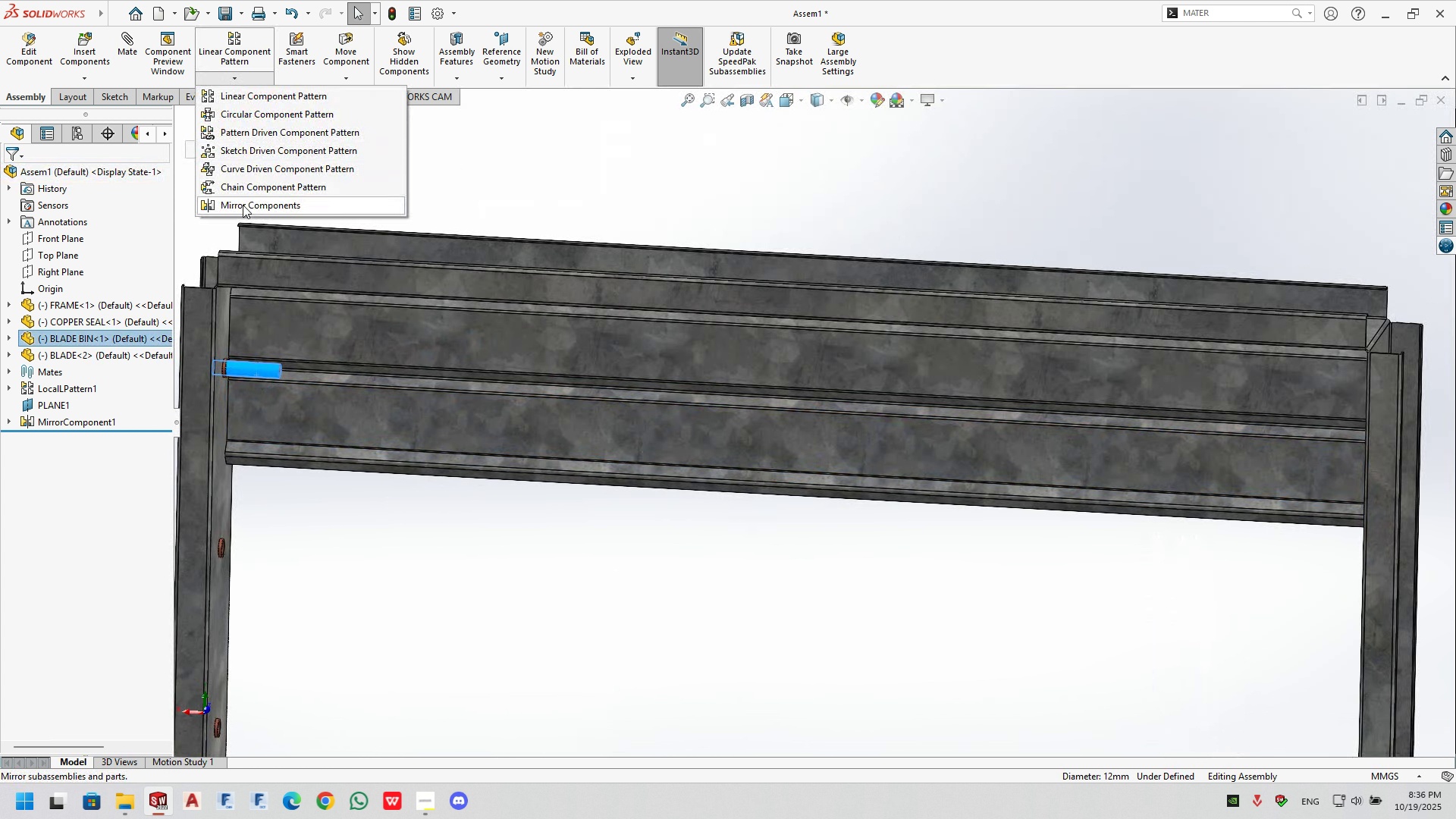 
left_click([243, 205])
 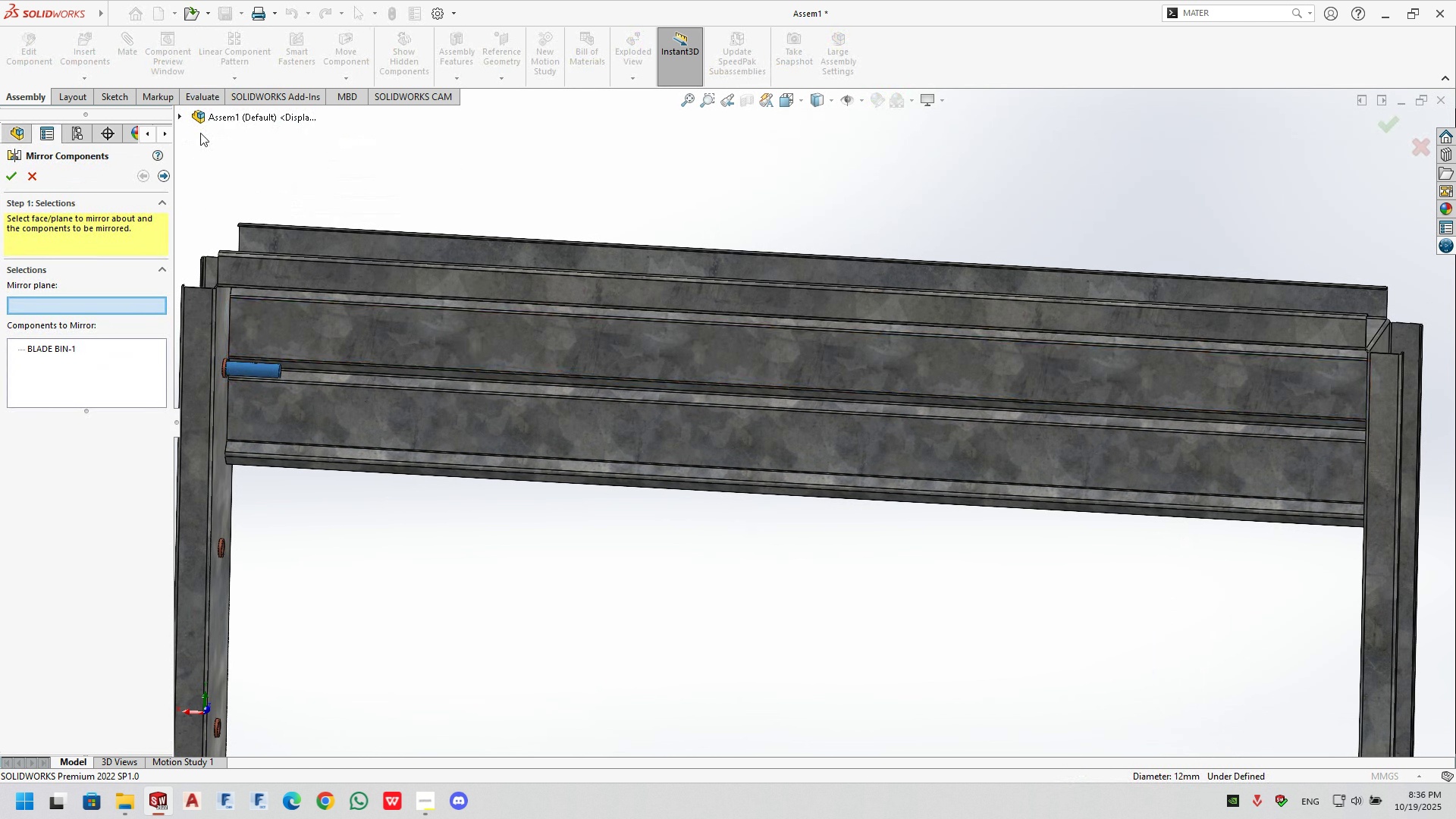 
left_click([177, 116])
 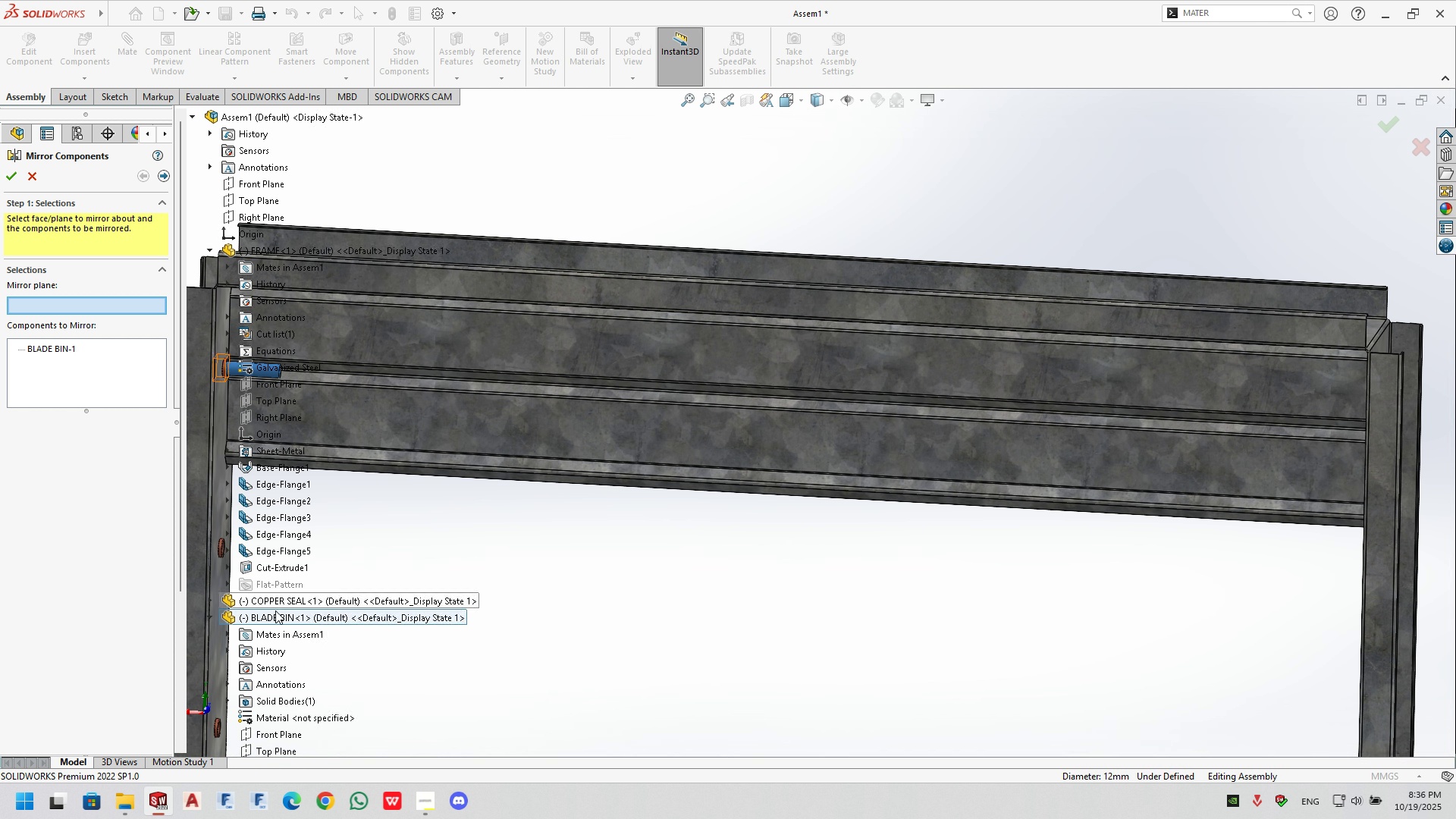 
scroll: coordinate [282, 686], scroll_direction: down, amount: 5.0
 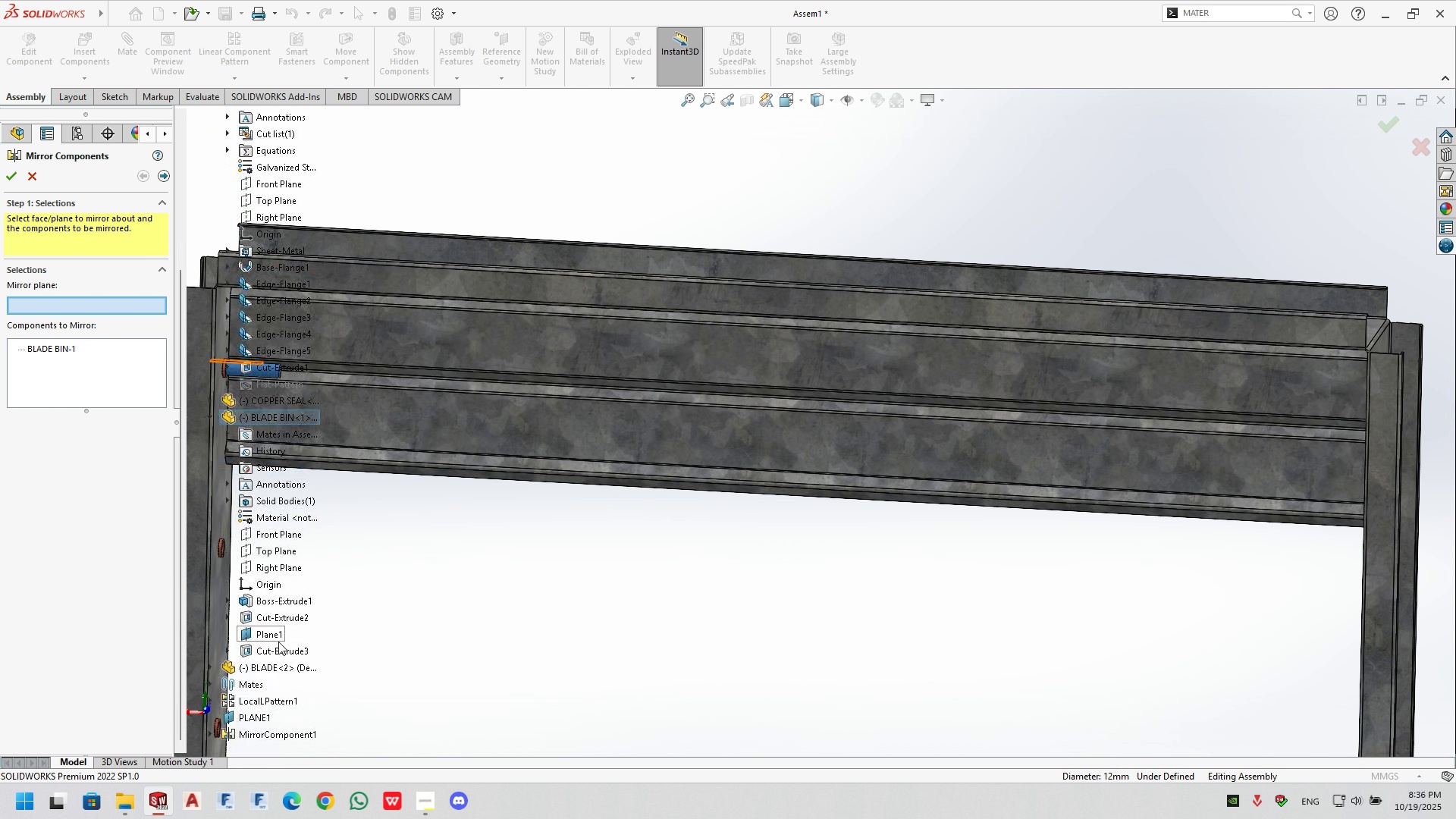 
left_click([278, 641])
 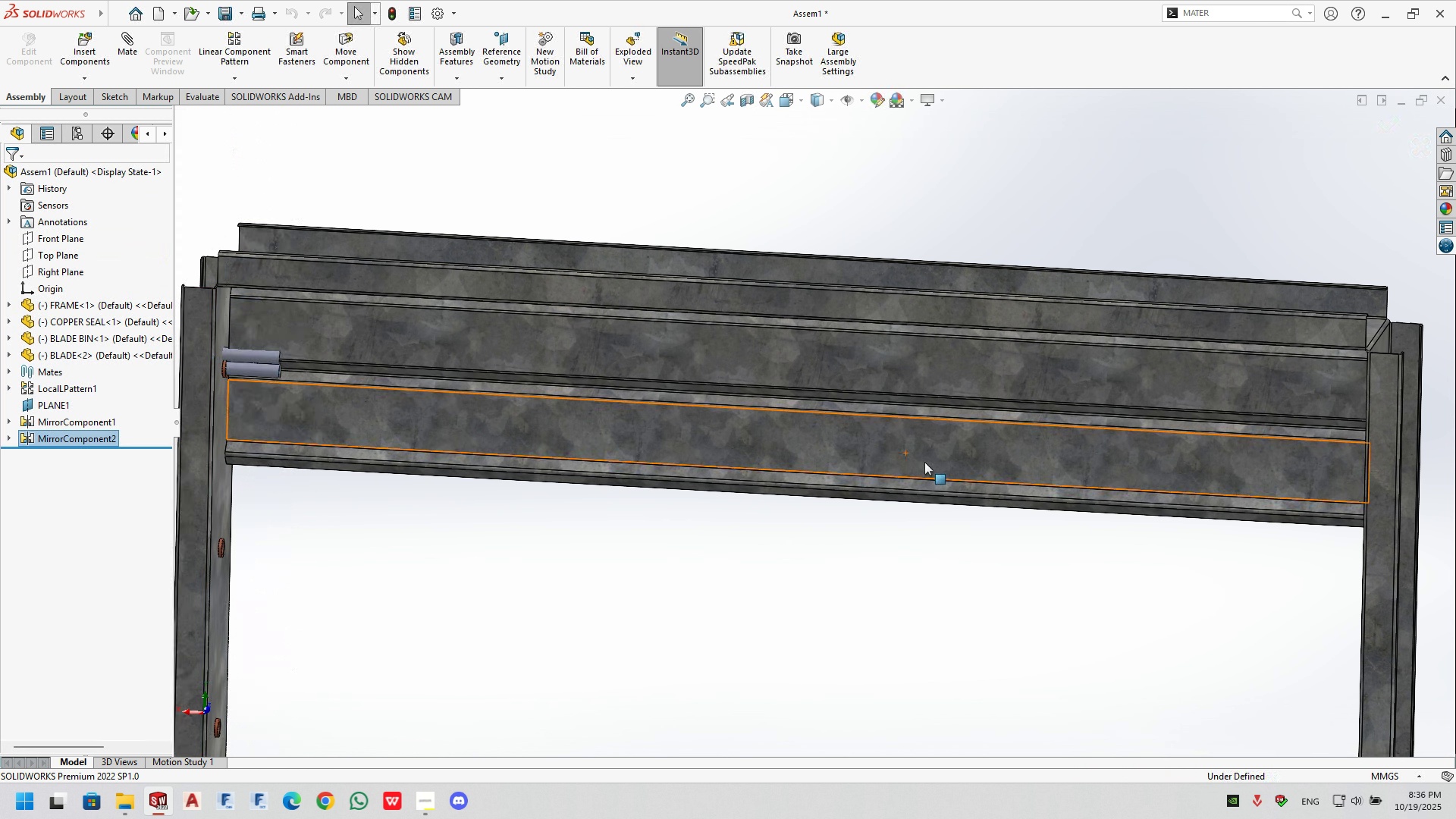 
scroll: coordinate [908, 460], scroll_direction: up, amount: 1.0
 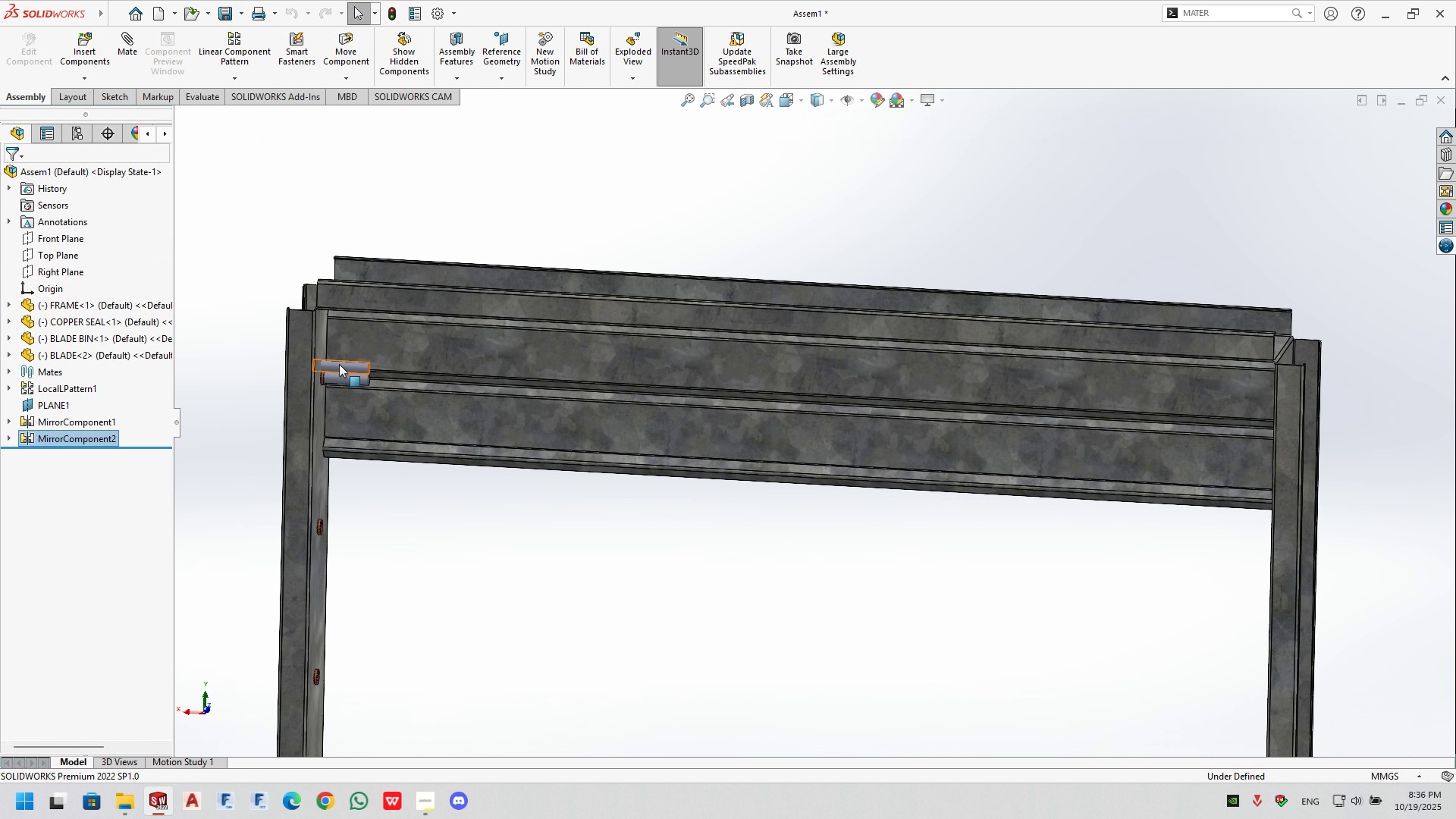 
left_click([339, 367])
 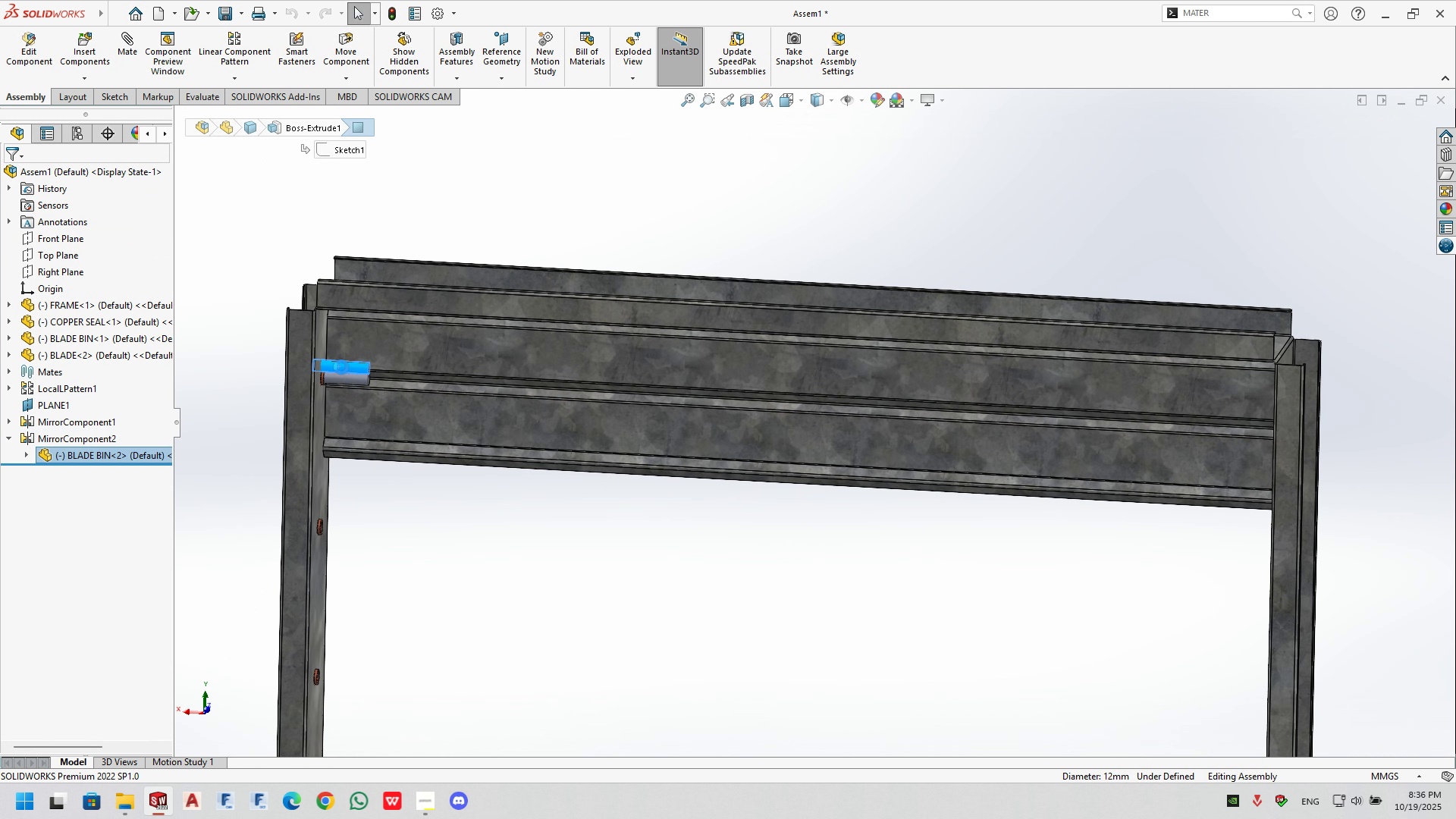 
key(Delete)
 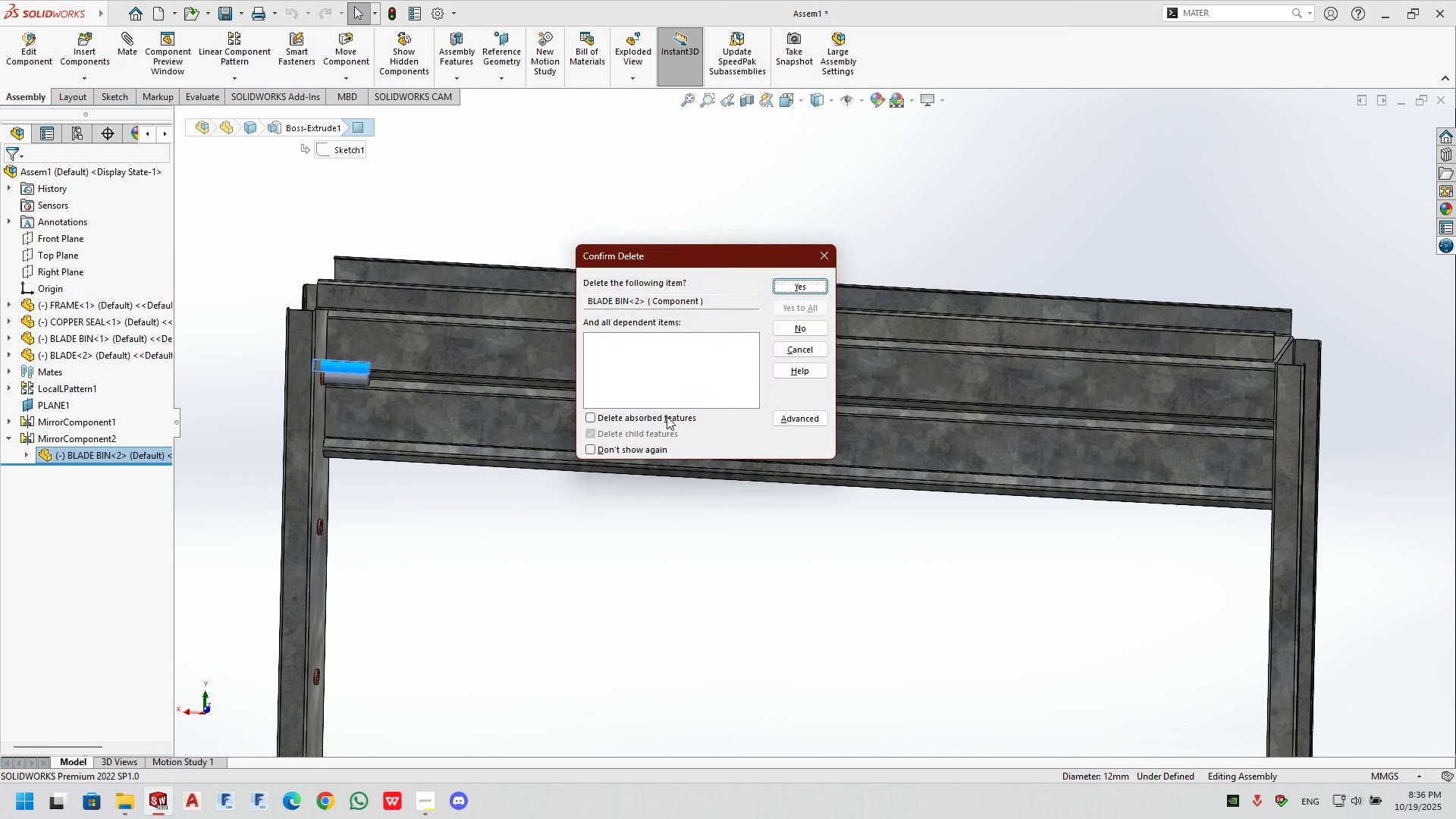 
key(Enter)
 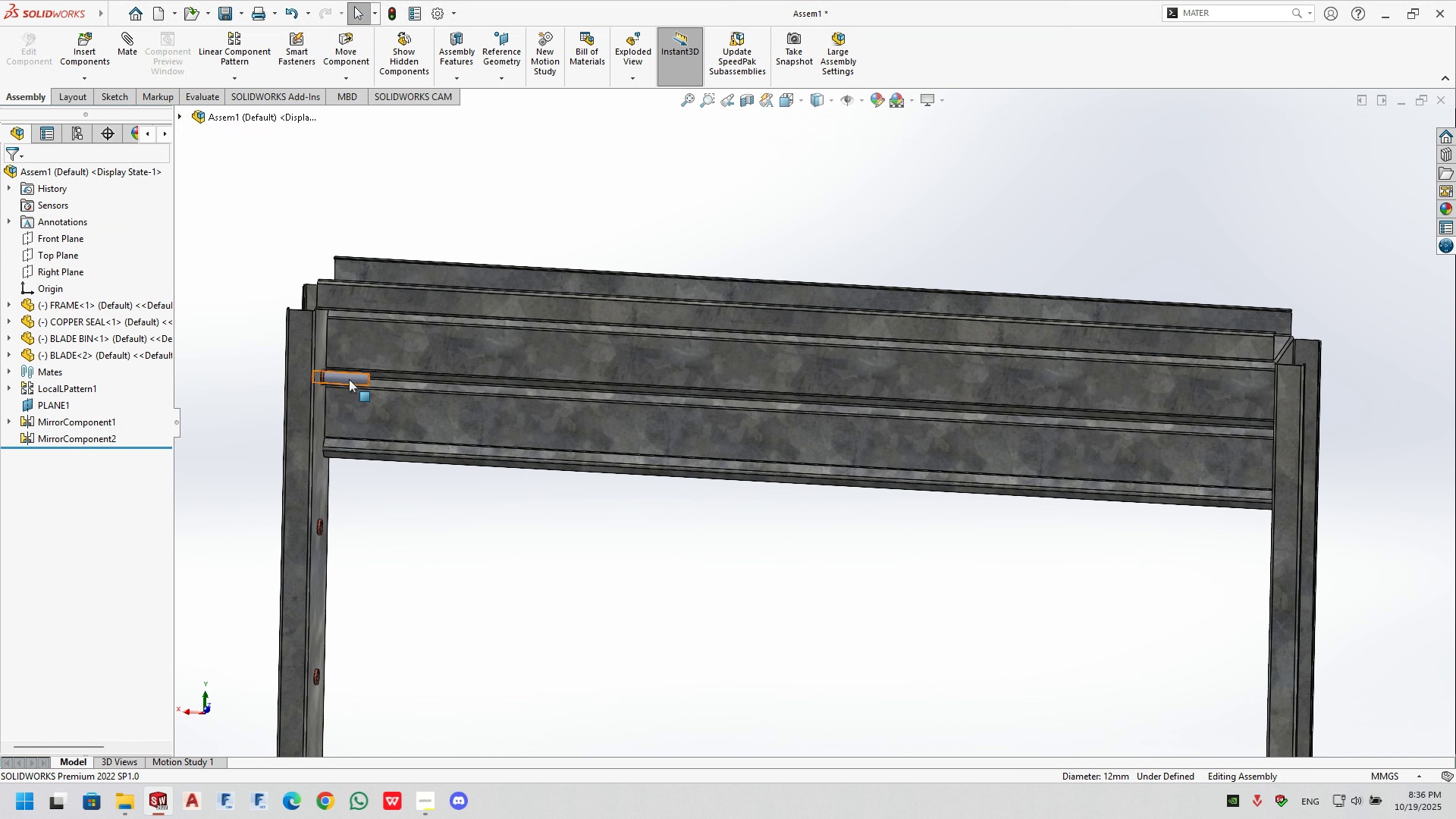 
left_click([349, 379])
 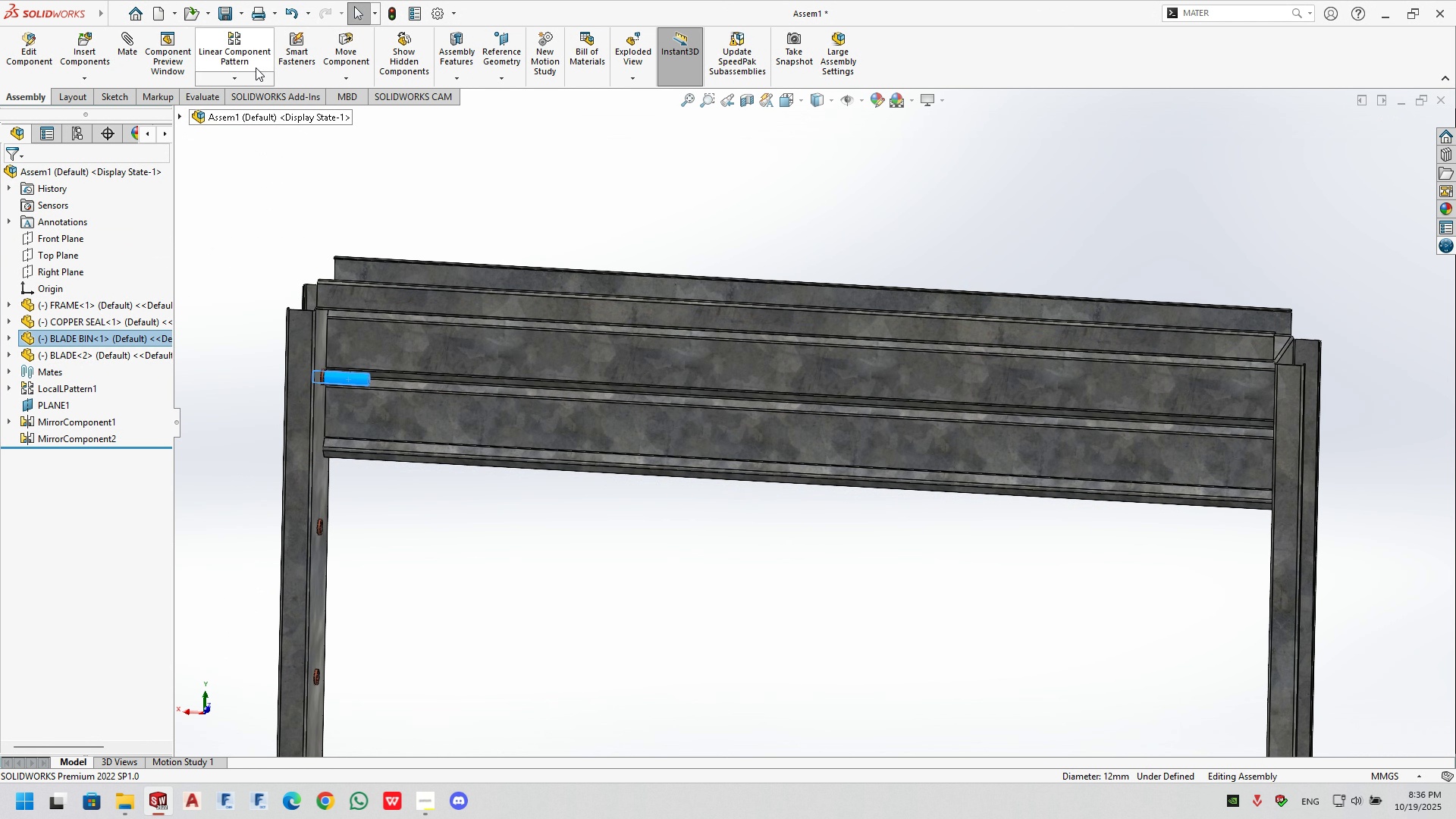 
left_click([246, 83])
 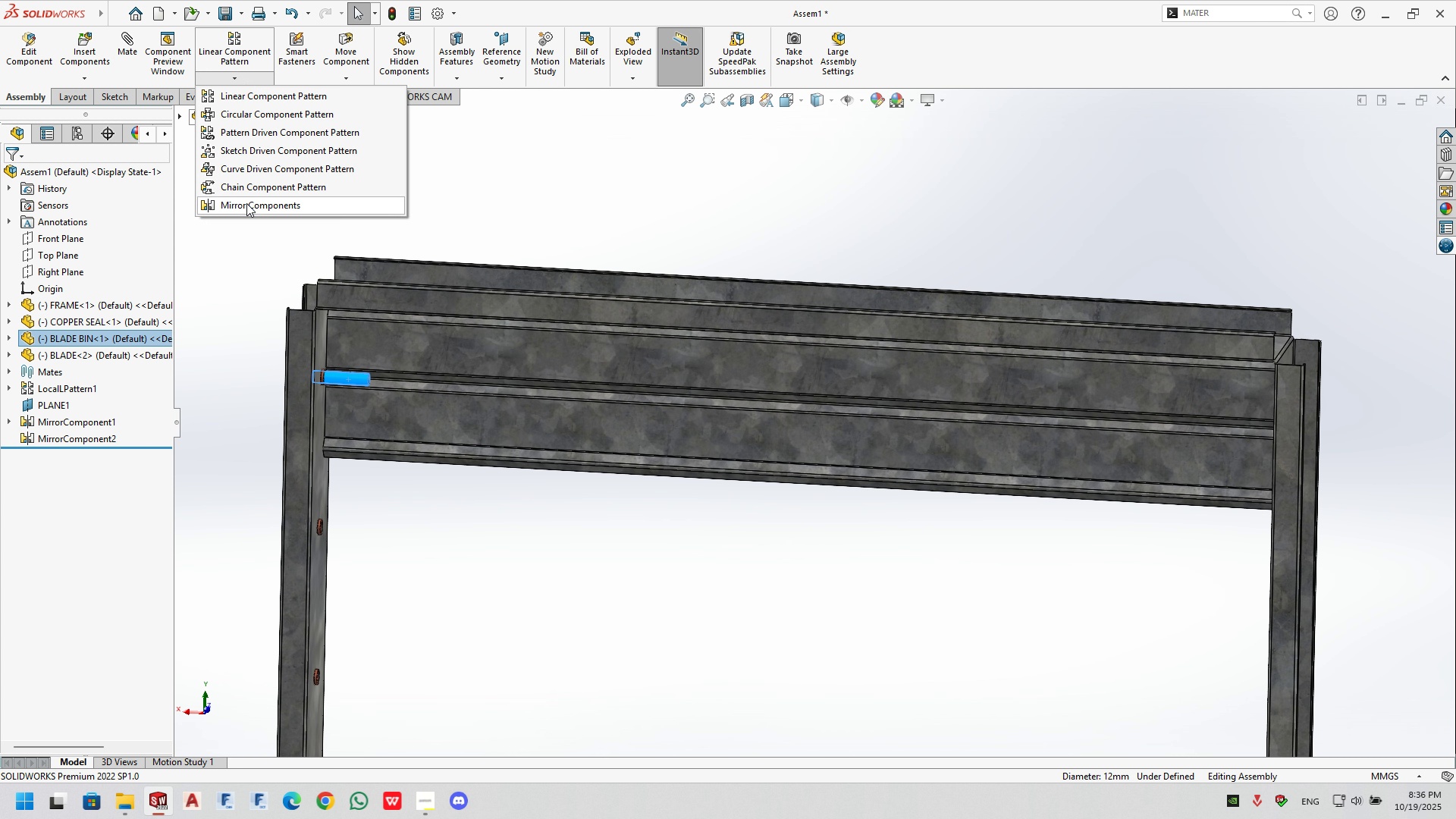 
left_click([246, 203])
 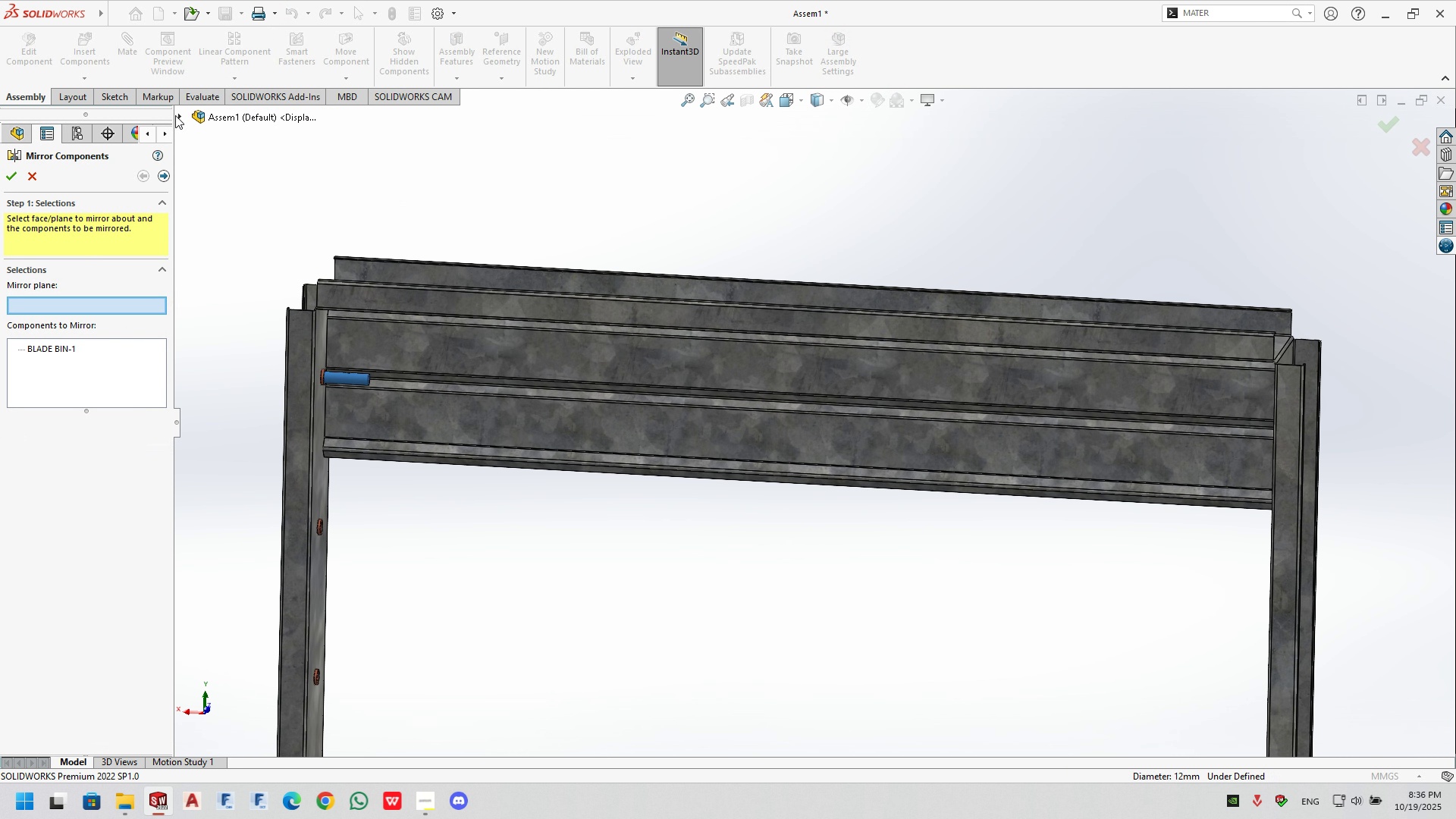 
left_click([175, 115])
 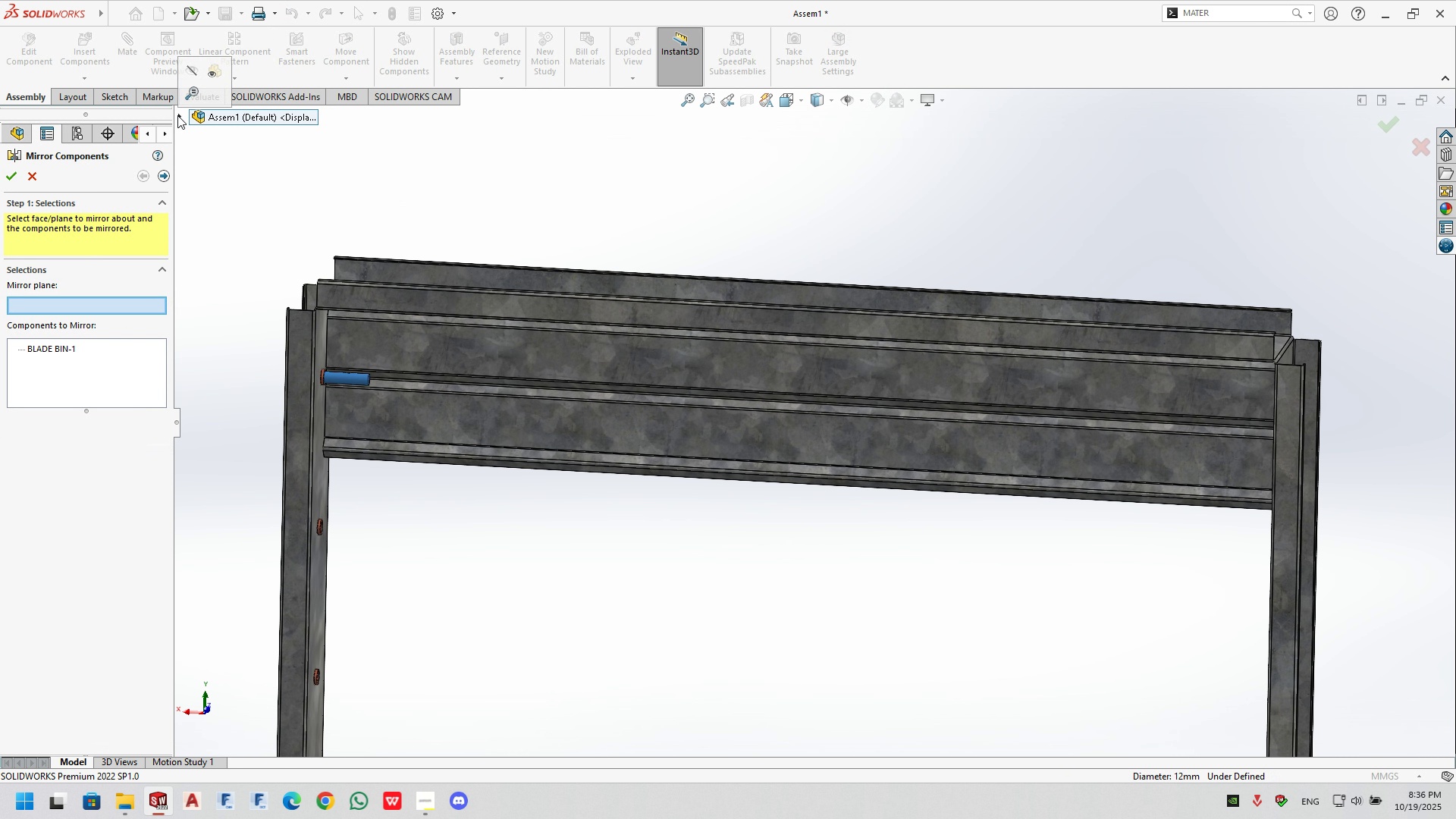 
left_click([177, 115])
 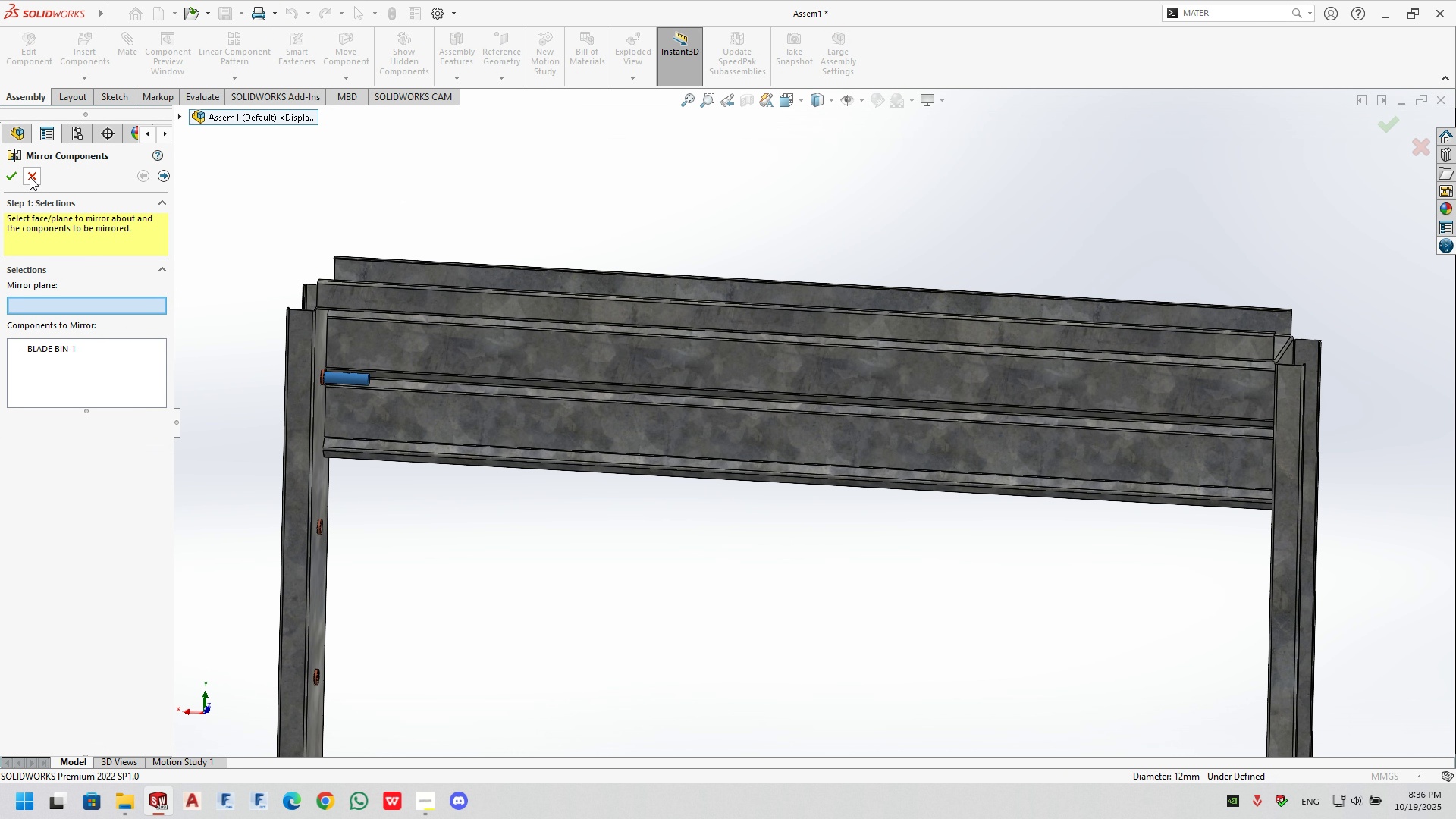 
left_click([30, 177])
 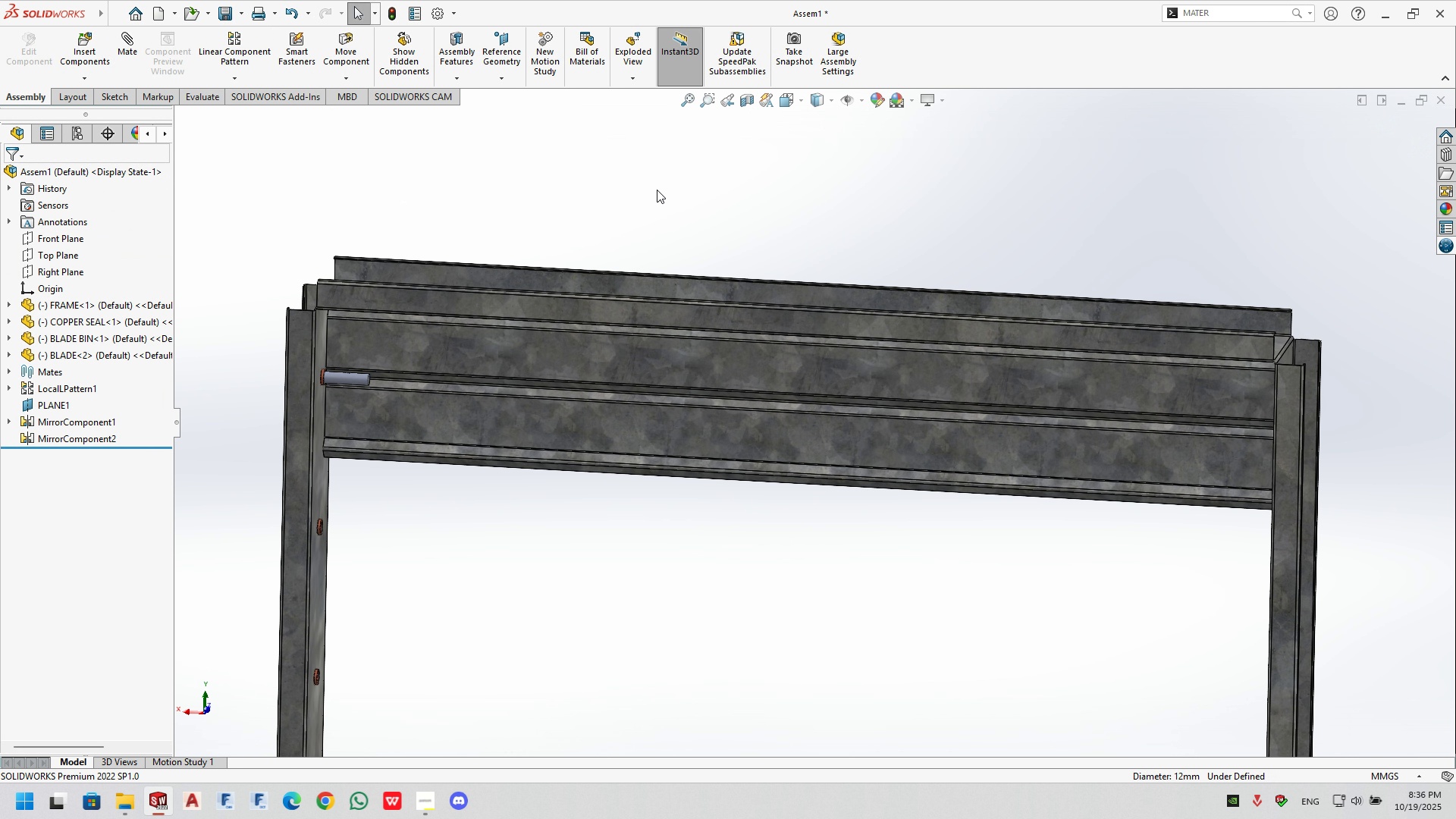 
left_click([657, 189])
 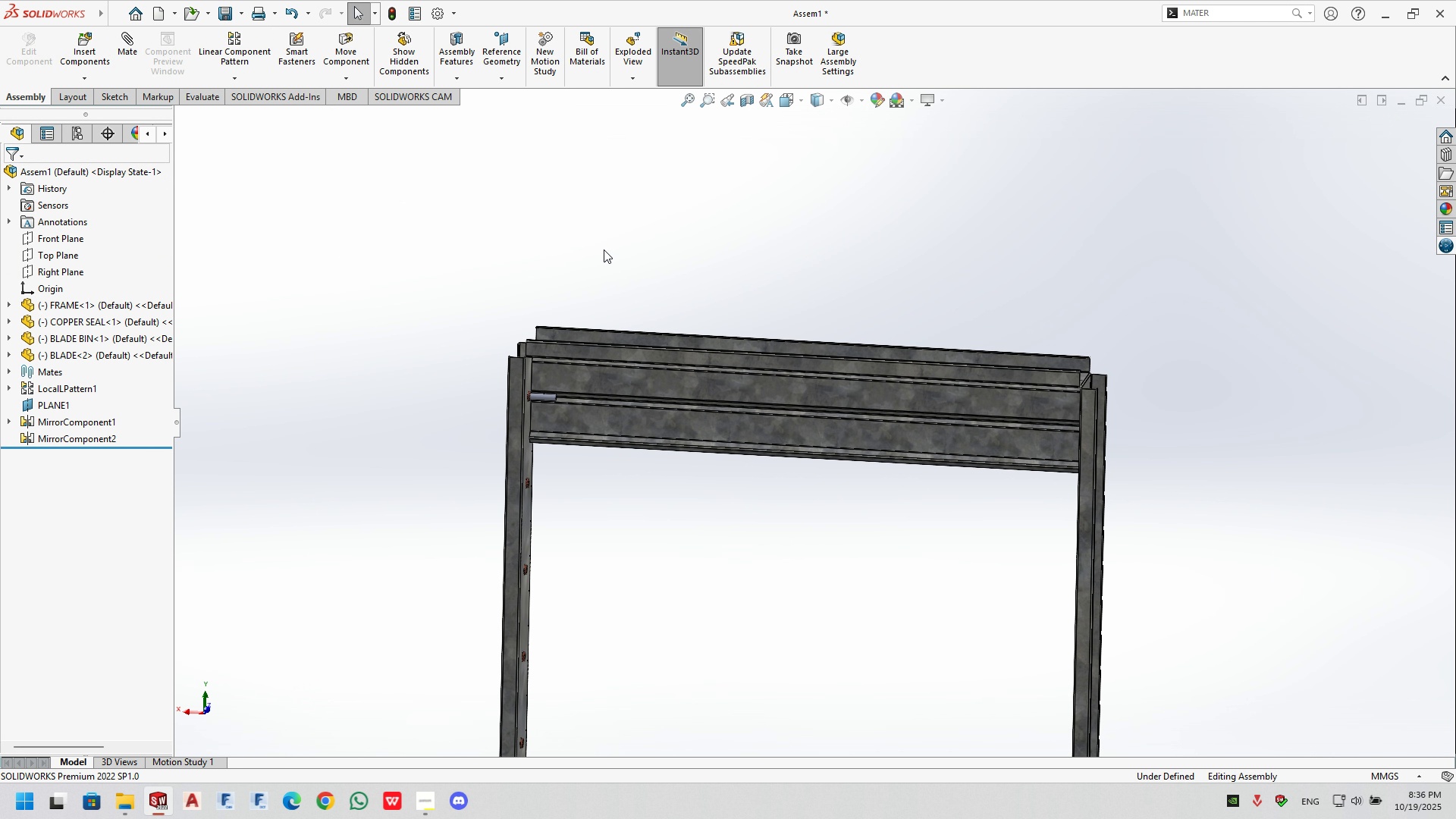 
scroll: coordinate [642, 361], scroll_direction: up, amount: 8.0
 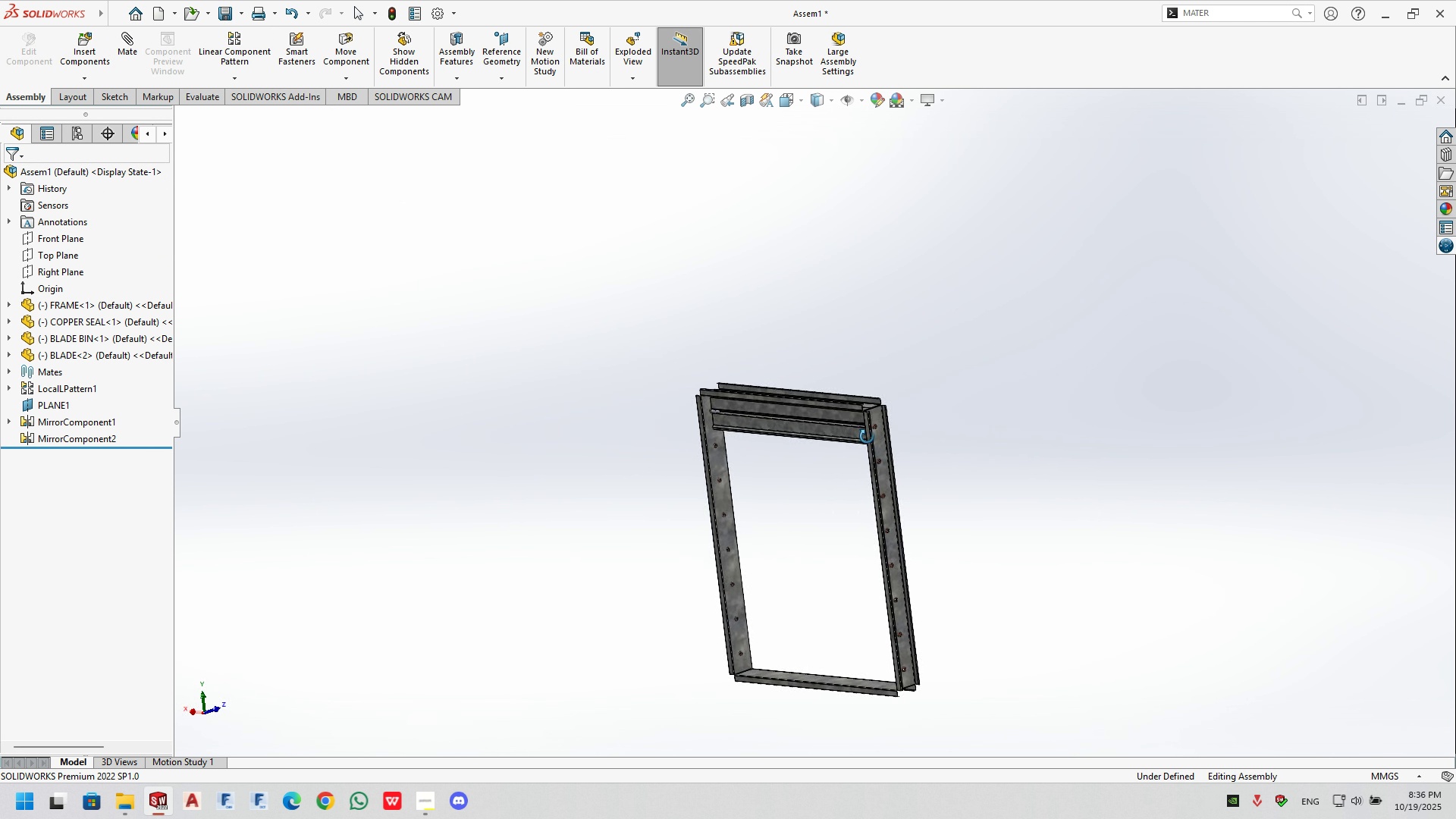 
scroll: coordinate [850, 428], scroll_direction: down, amount: 4.0
 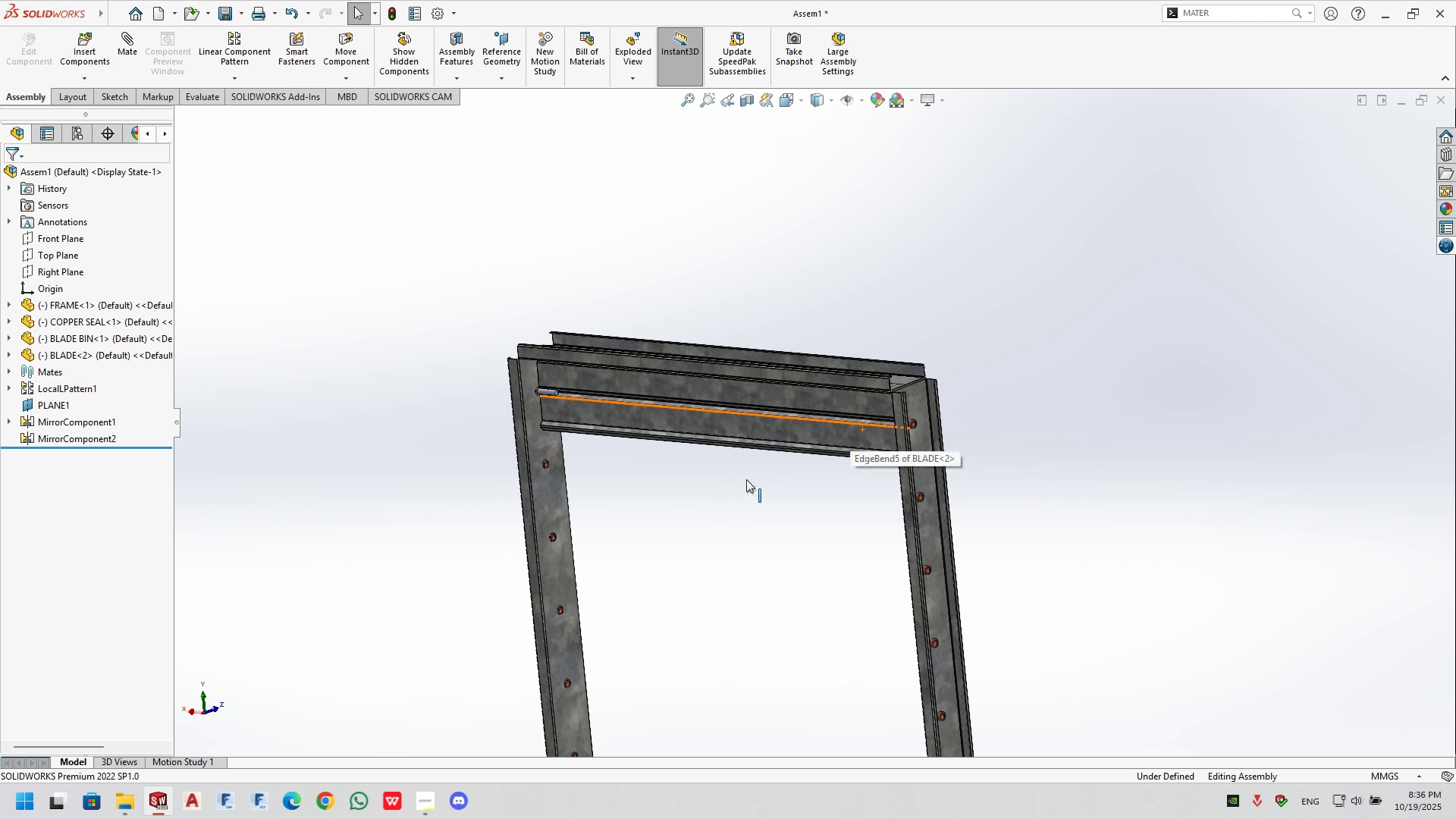 
left_click_drag(start_coordinate=[747, 480], to_coordinate=[747, 485])
 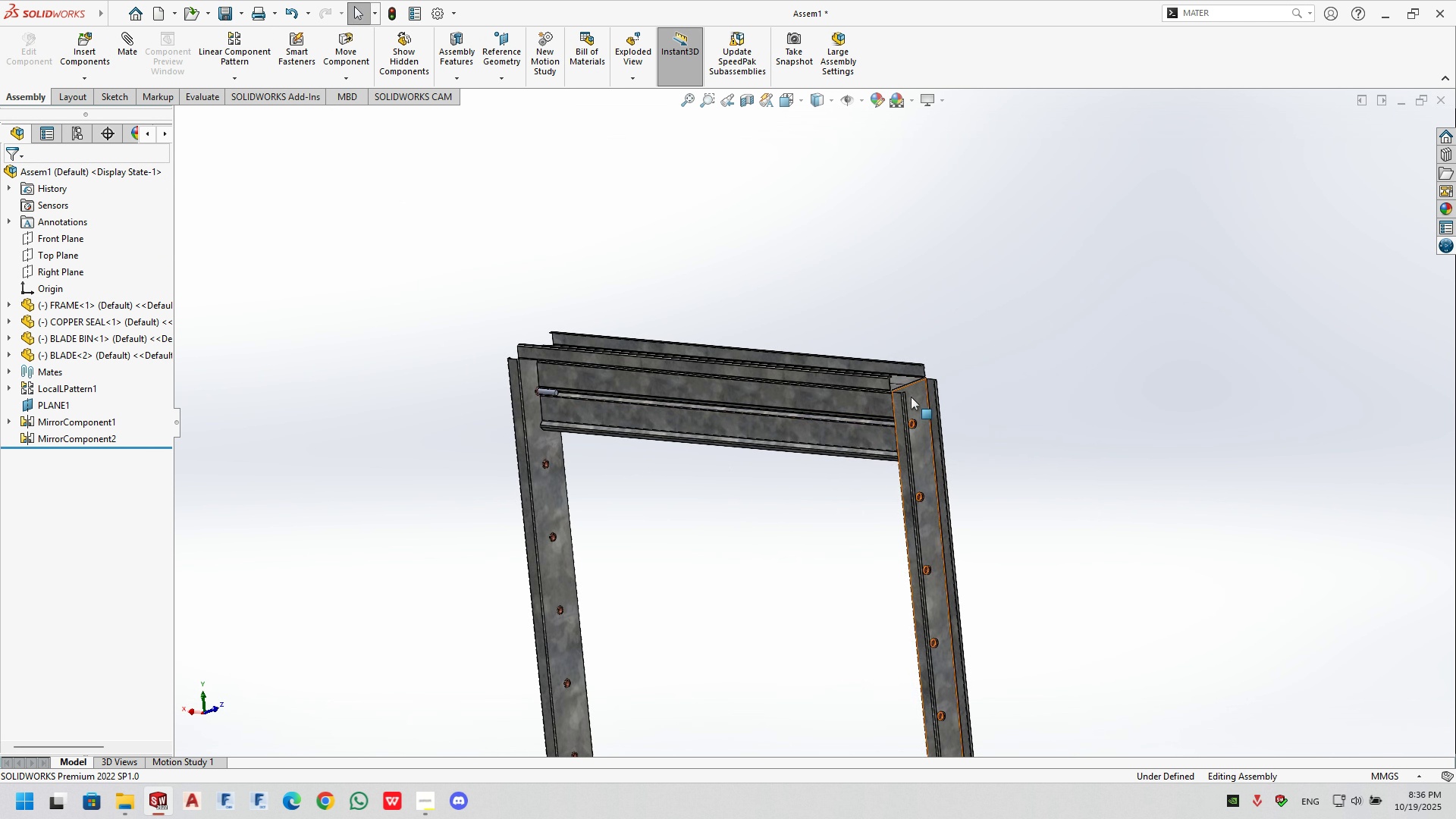 
left_click_drag(start_coordinate=[912, 397], to_coordinate=[952, 284])
 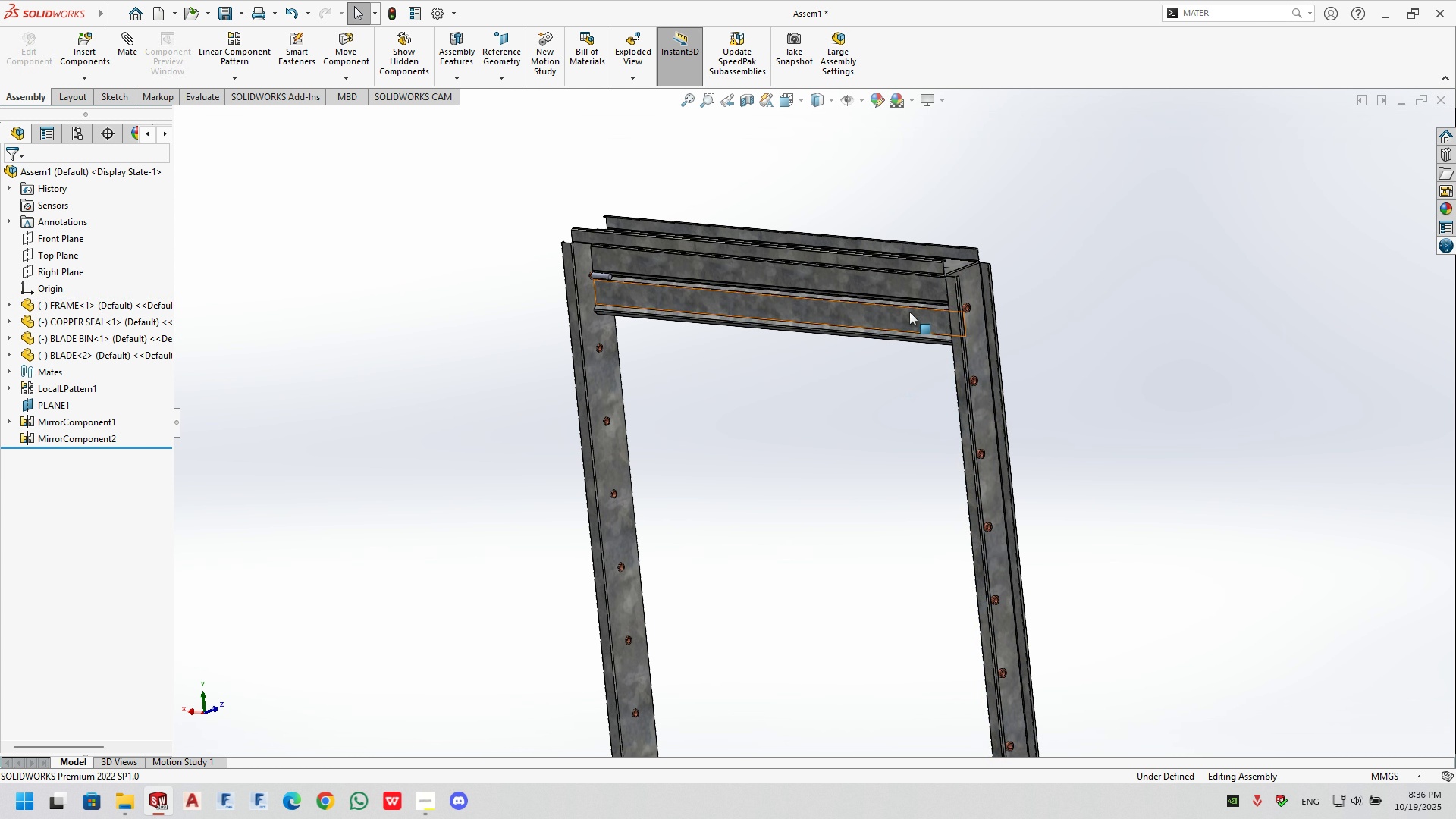 
left_click([964, 272])
 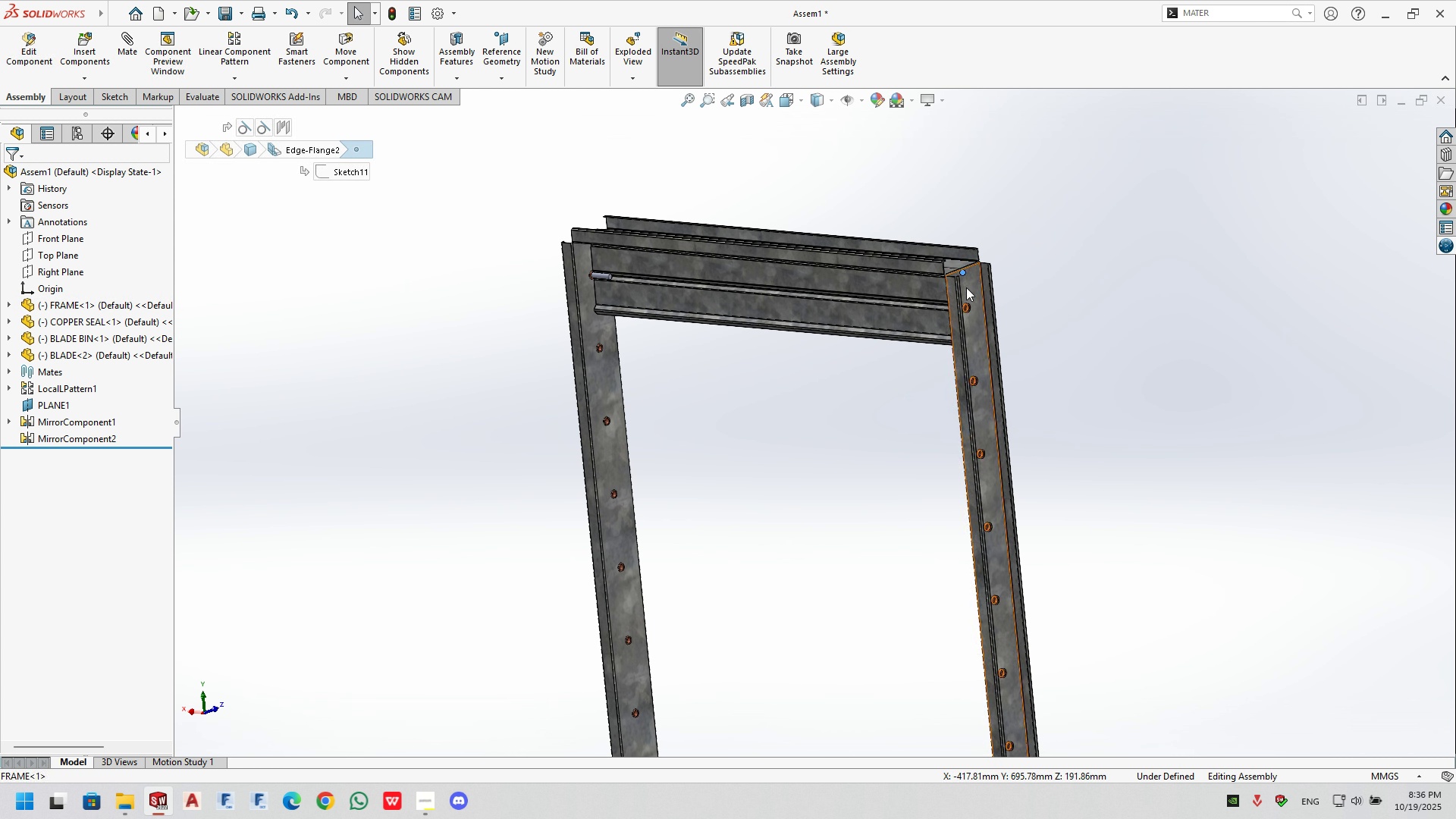 
left_click([966, 287])
 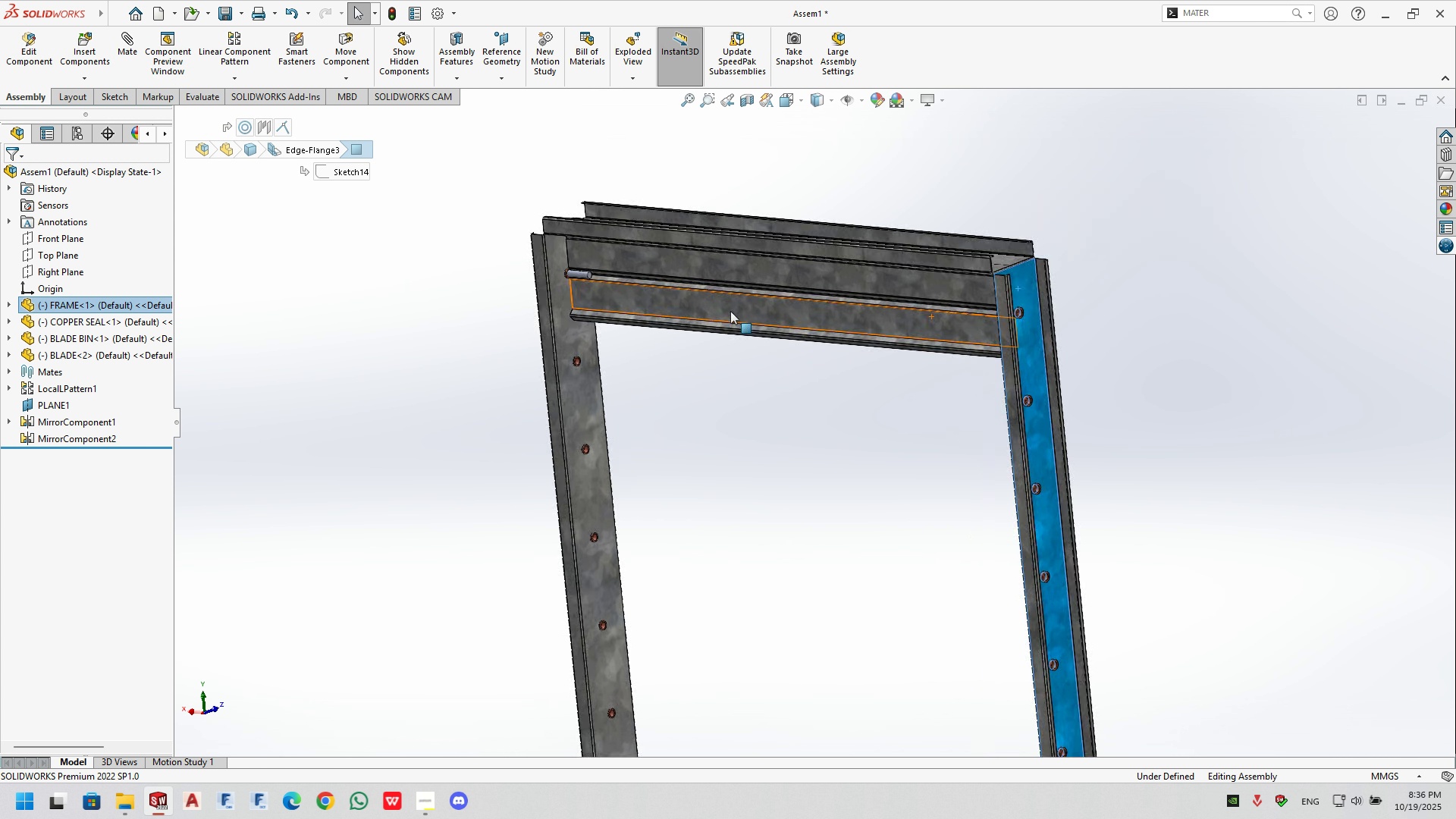 
scroll: coordinate [724, 313], scroll_direction: down, amount: 2.0
 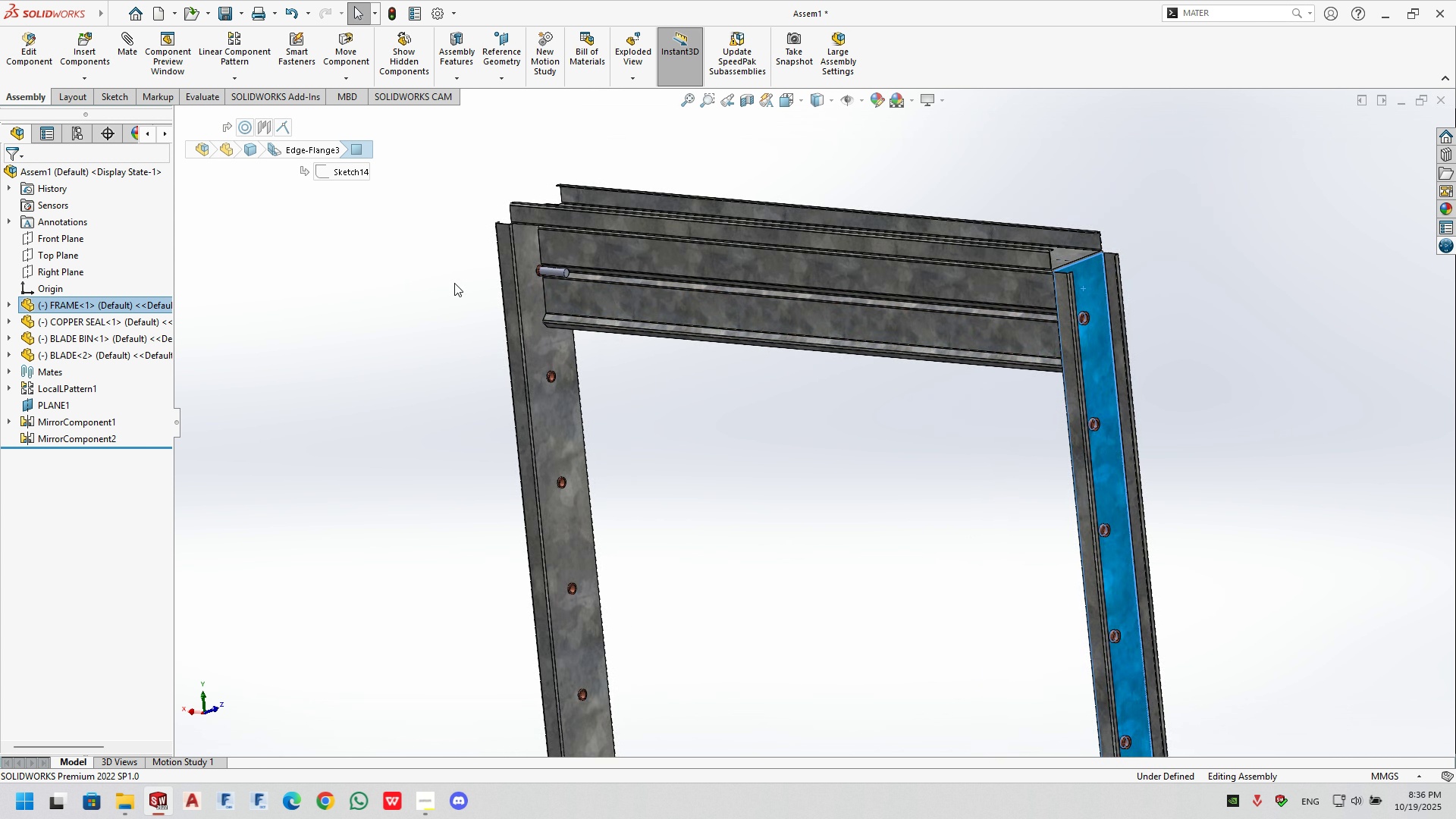 
left_click([876, 481])
 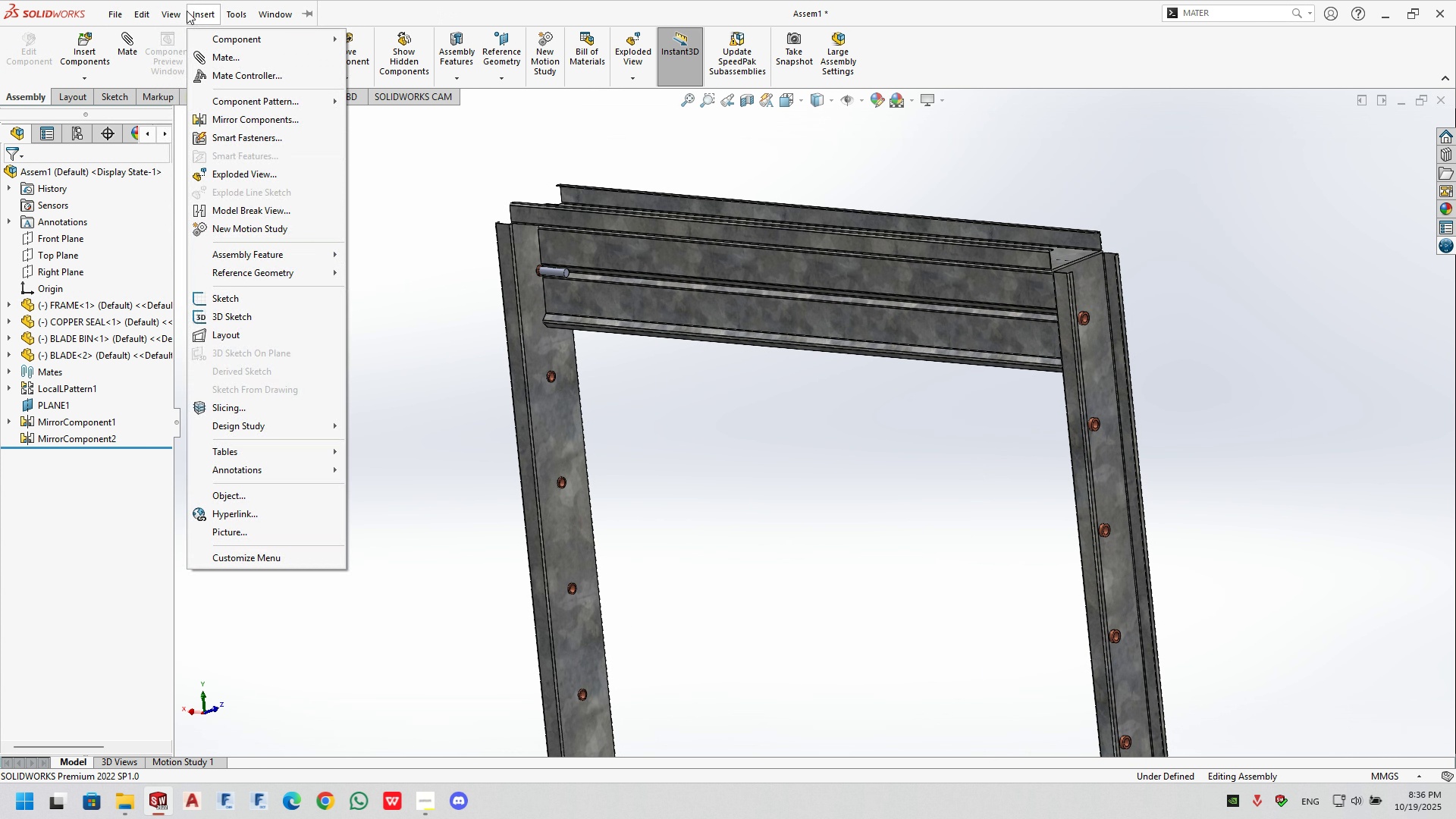 
wait(5.1)
 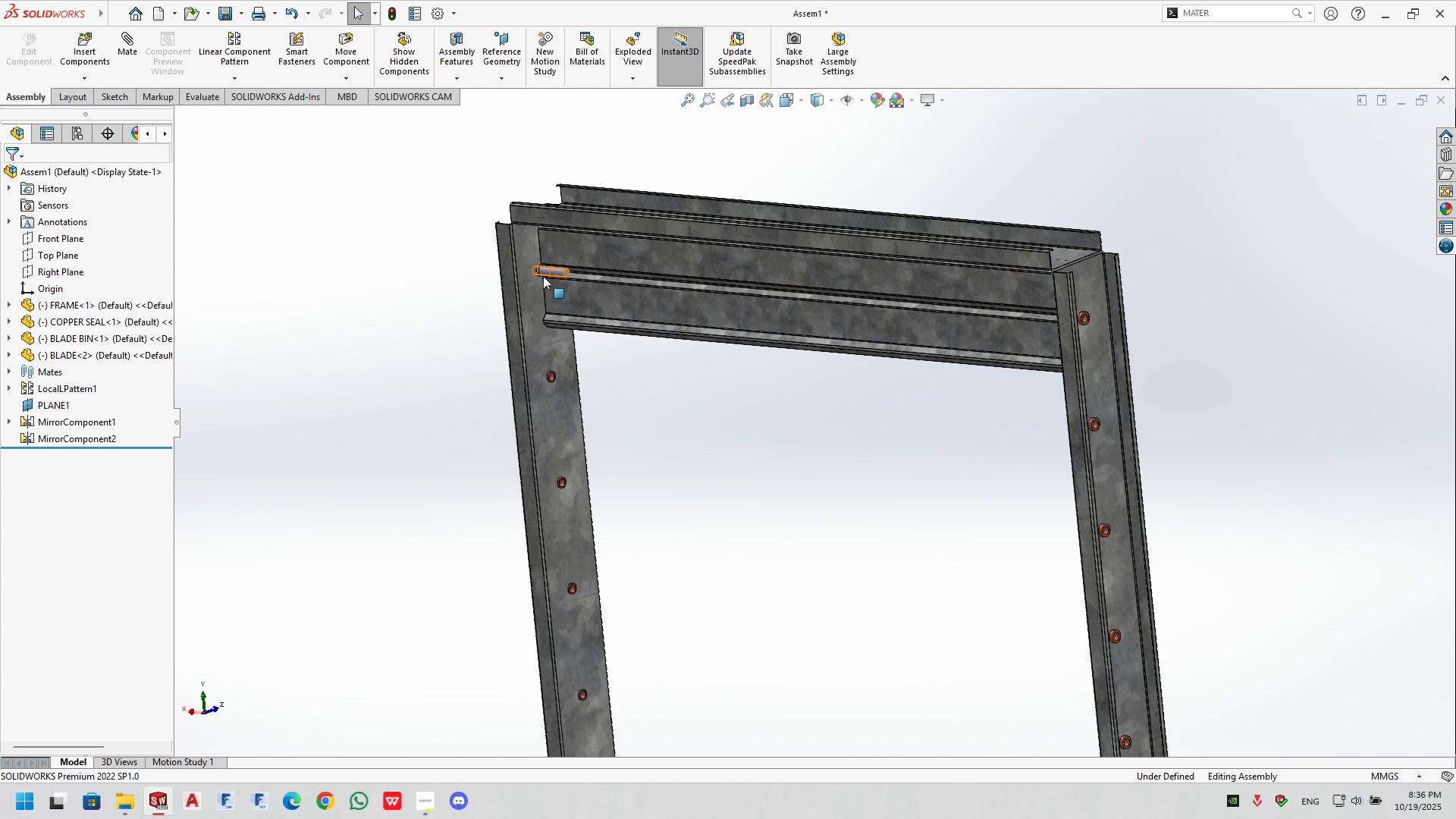 
left_click([297, 271])
 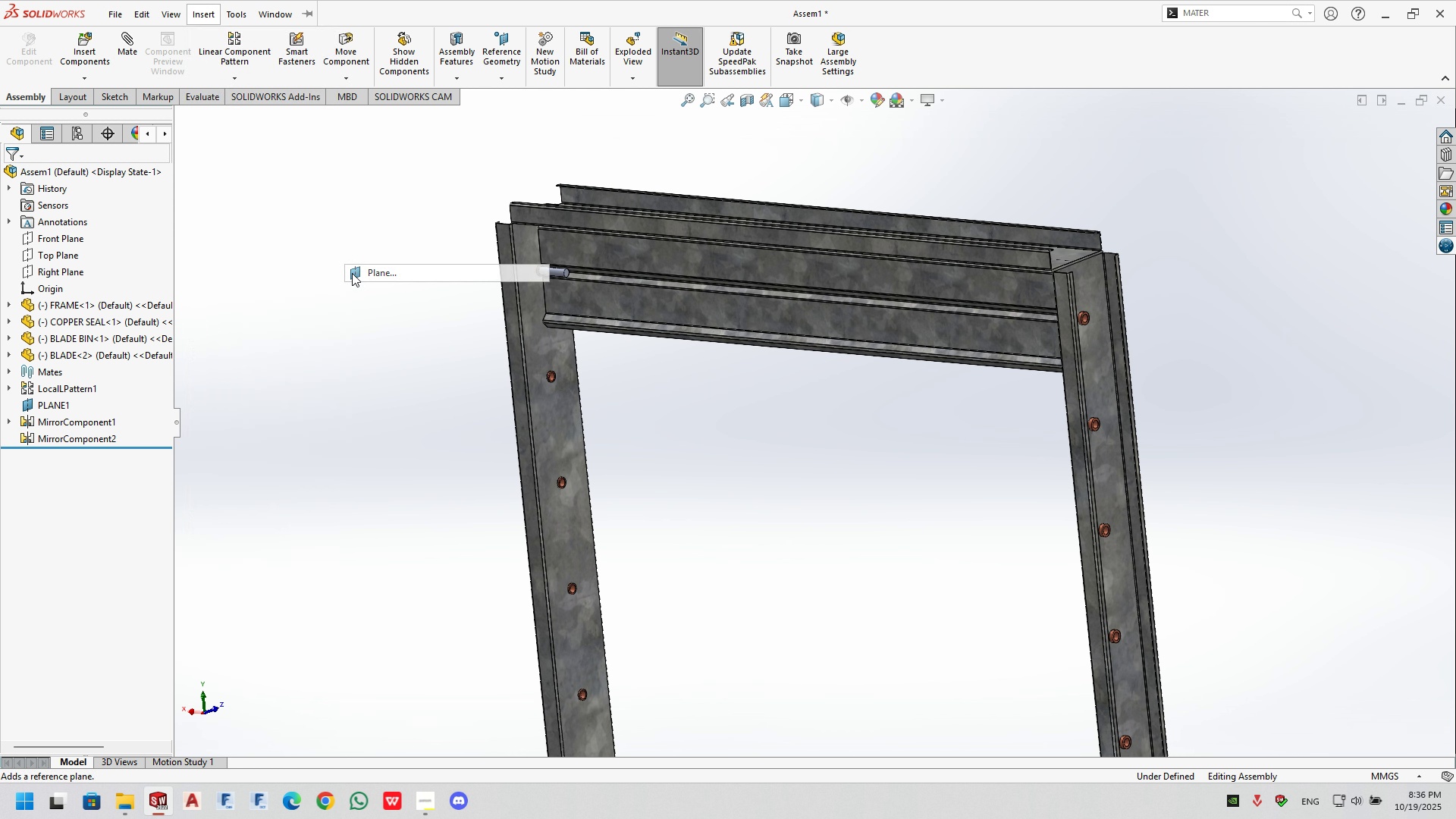 
left_click([352, 273])
 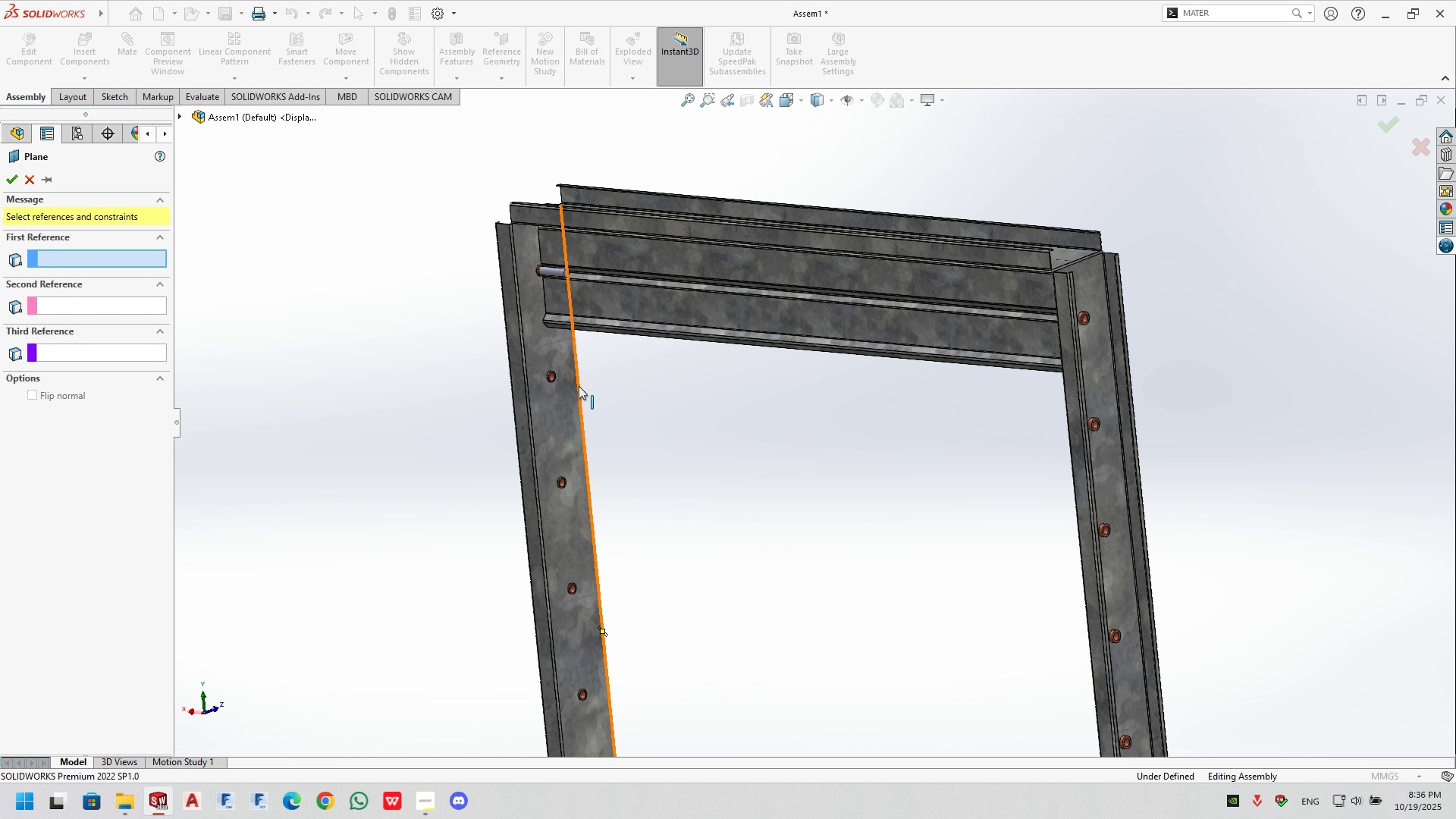 
left_click([565, 385])
 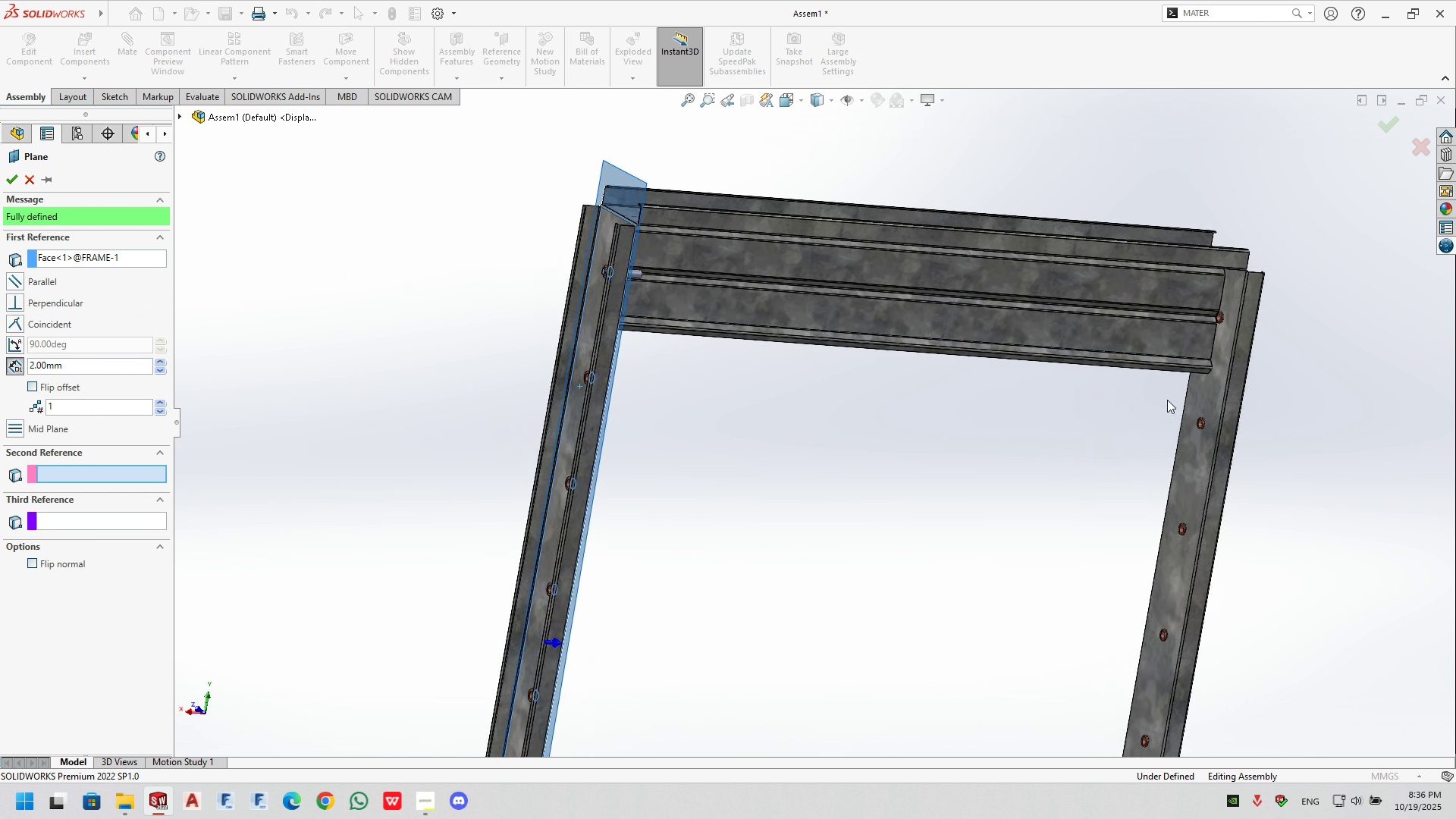 
left_click([1206, 394])
 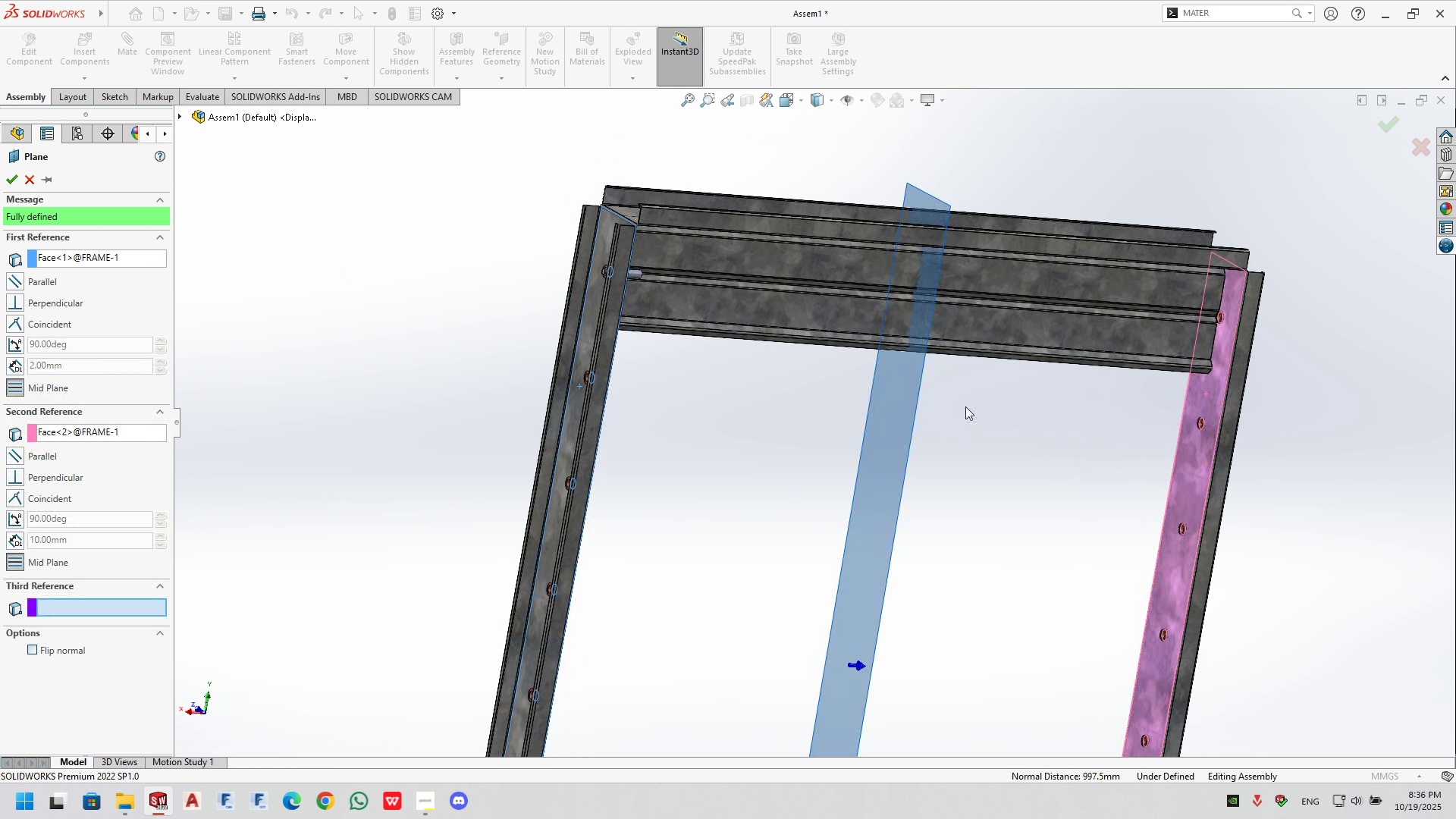 
key(Enter)
 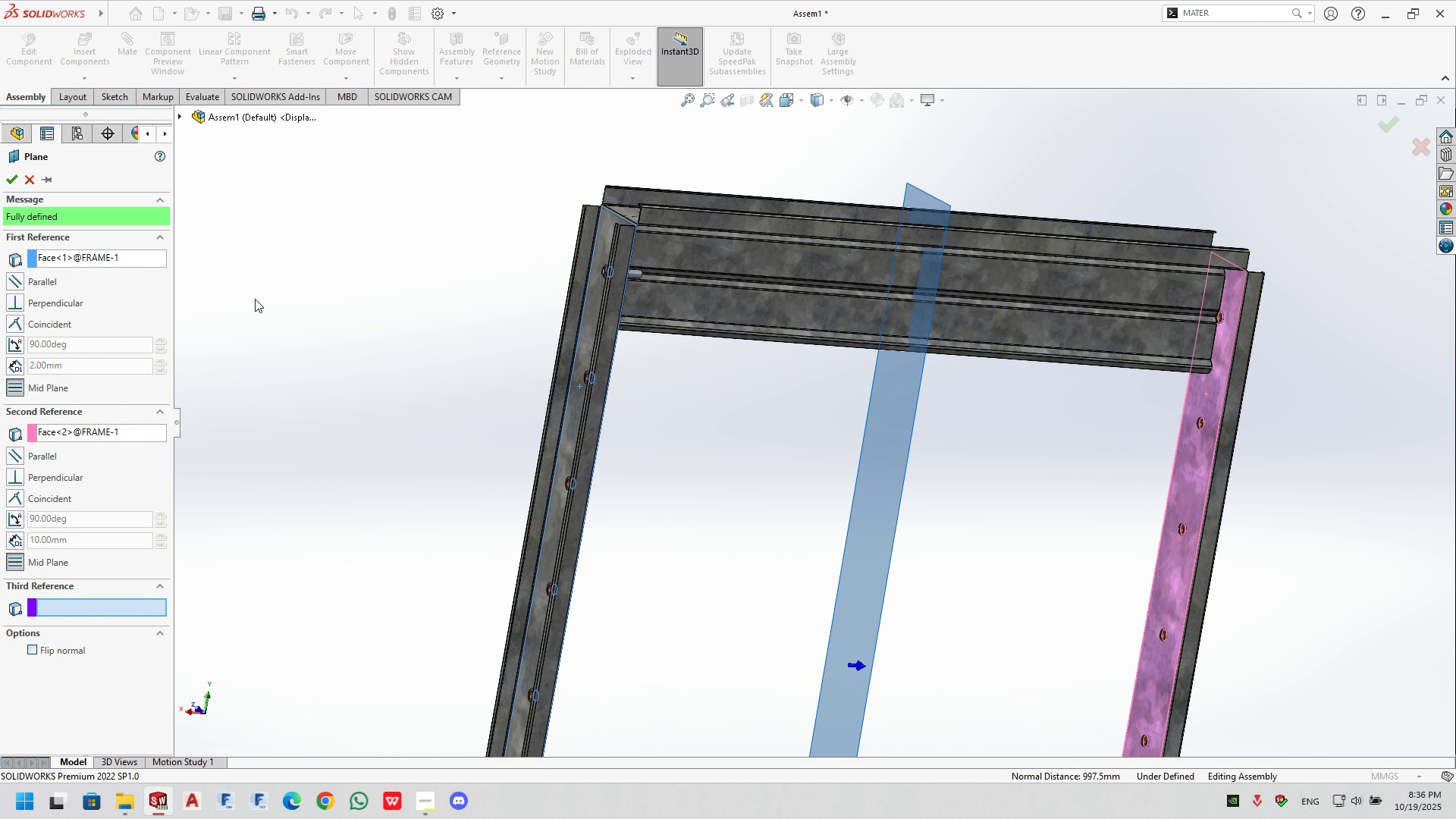 
key(Enter)
 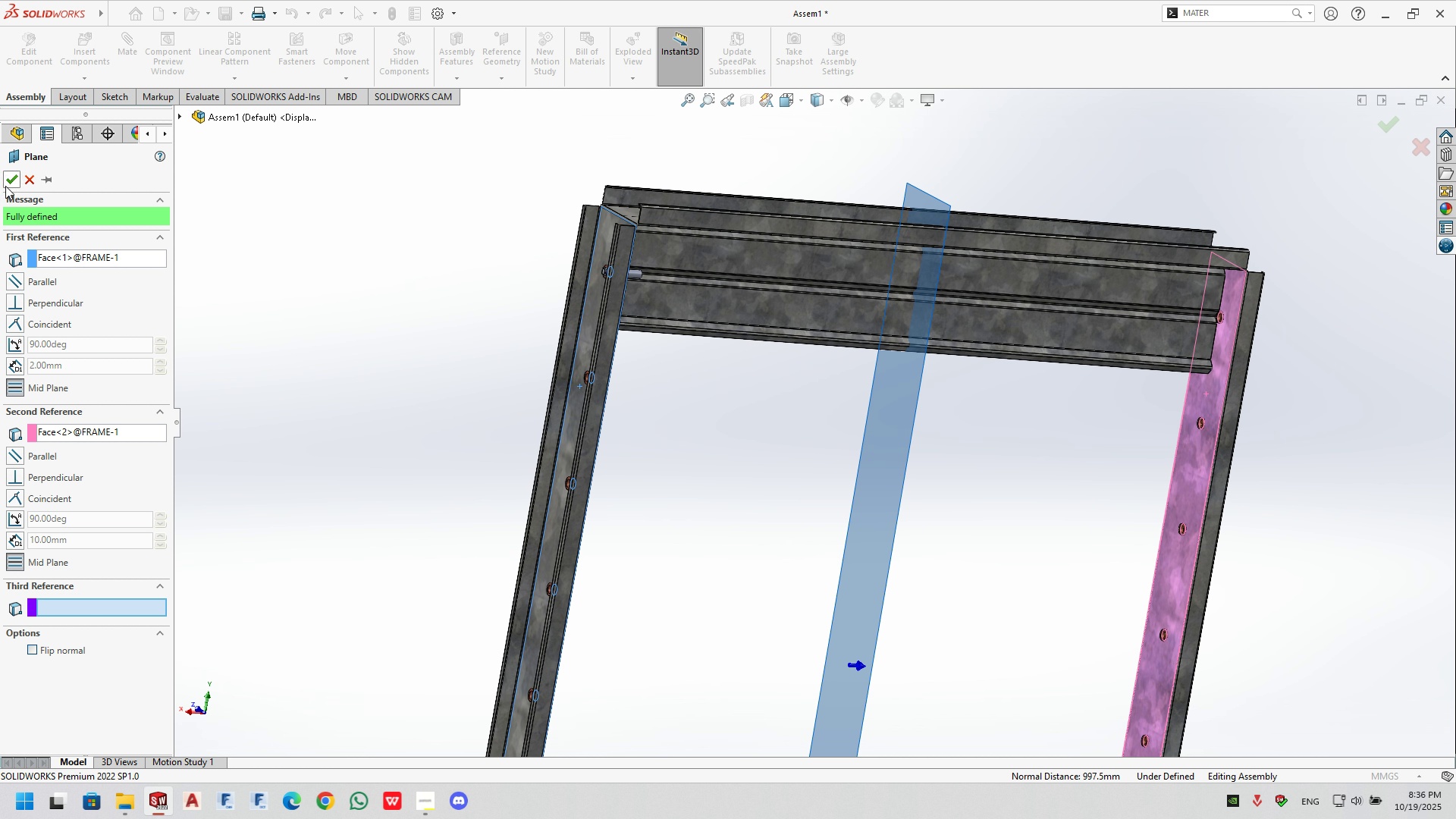 
left_click([5, 186])
 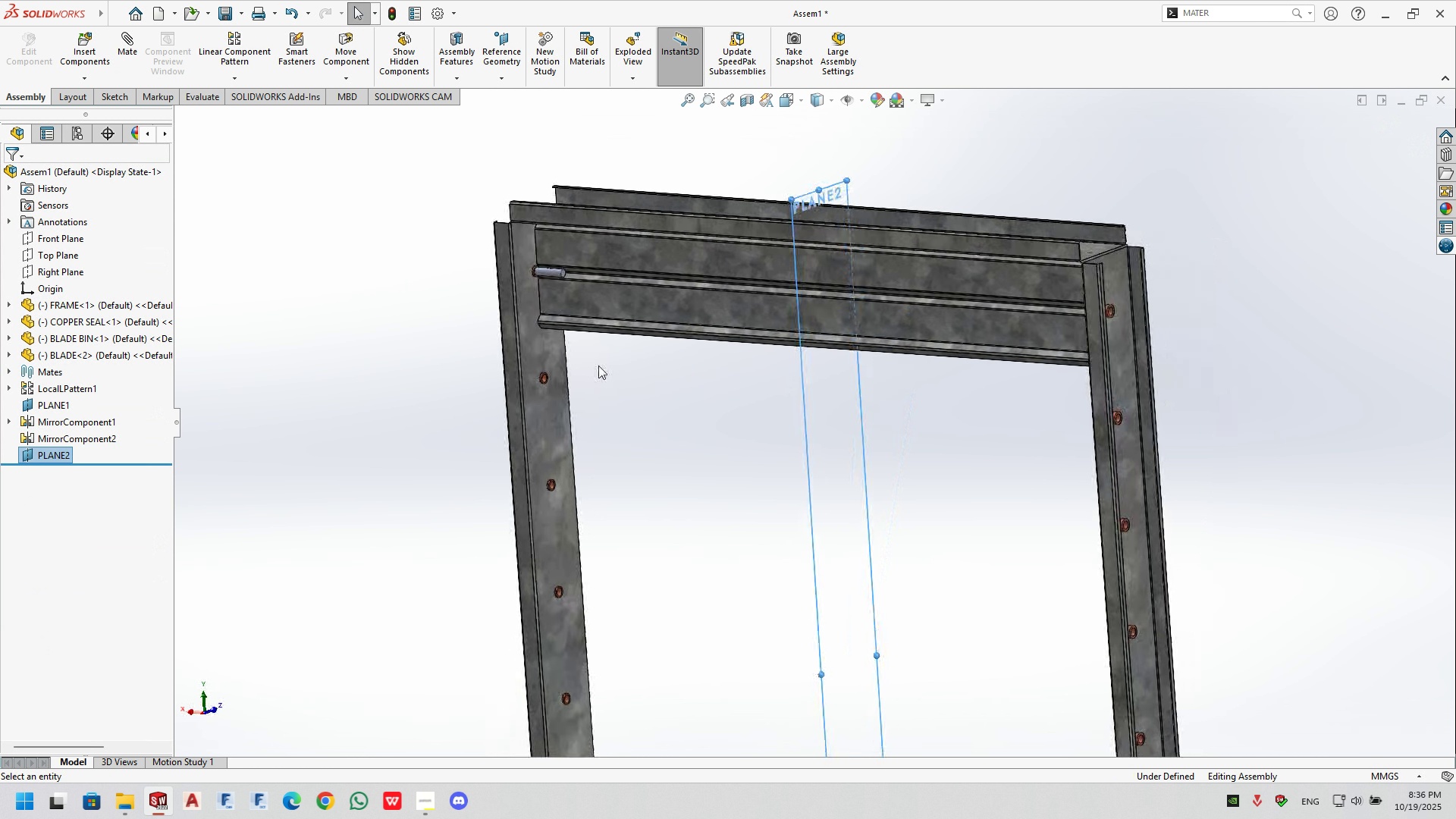 
scroll: coordinate [547, 294], scroll_direction: down, amount: 1.0
 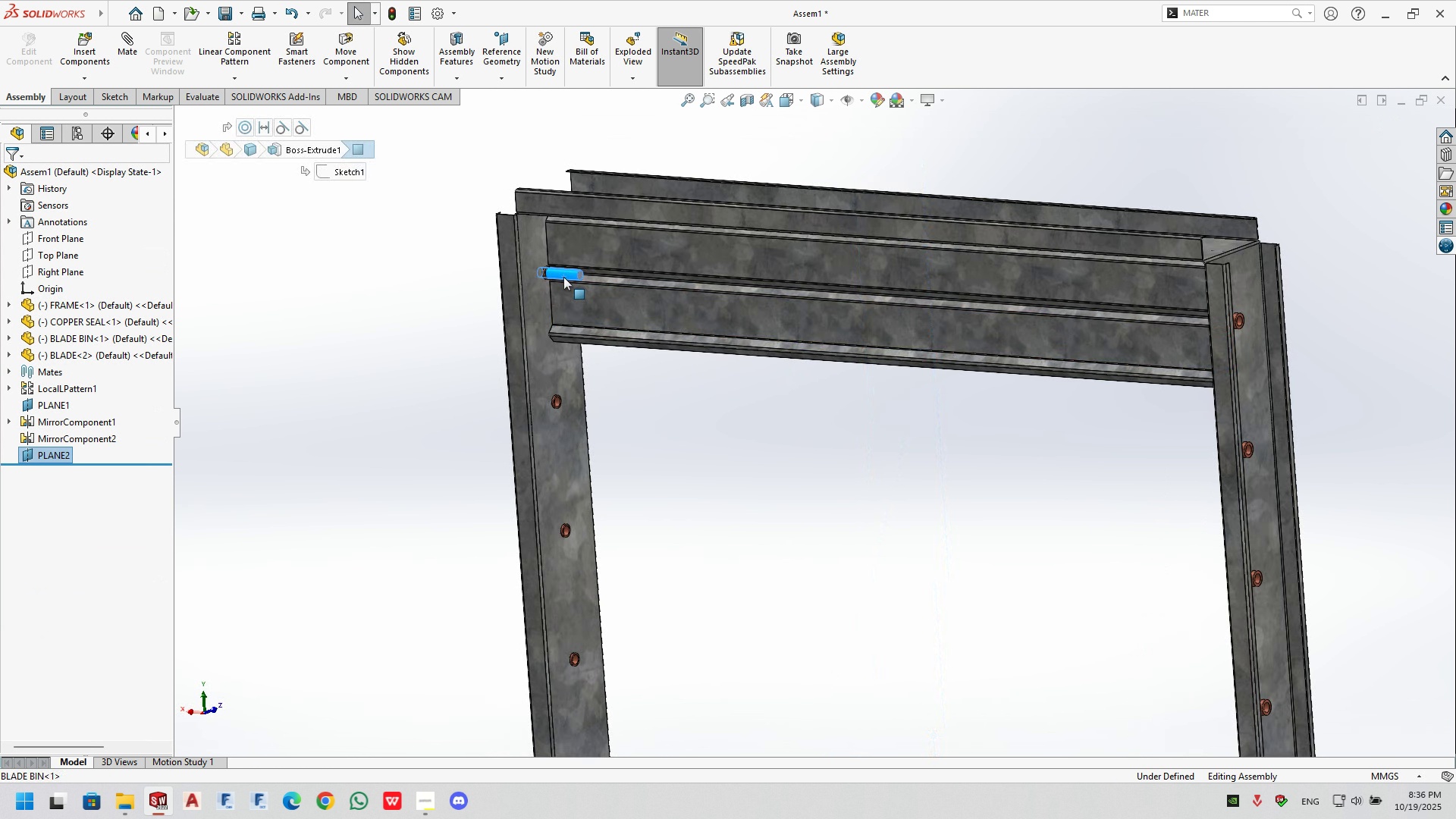 
left_click([563, 277])
 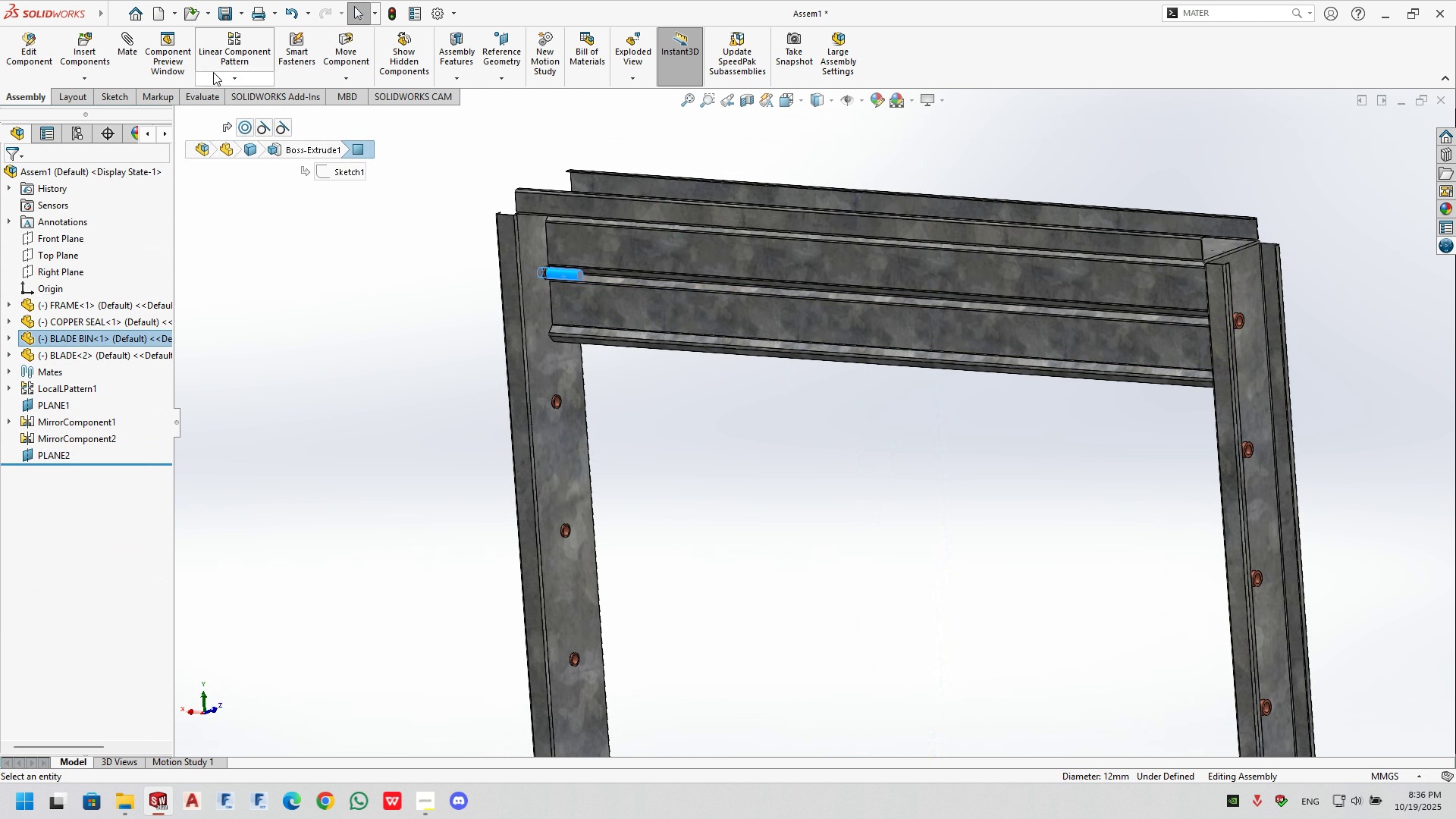 
left_click([225, 81])
 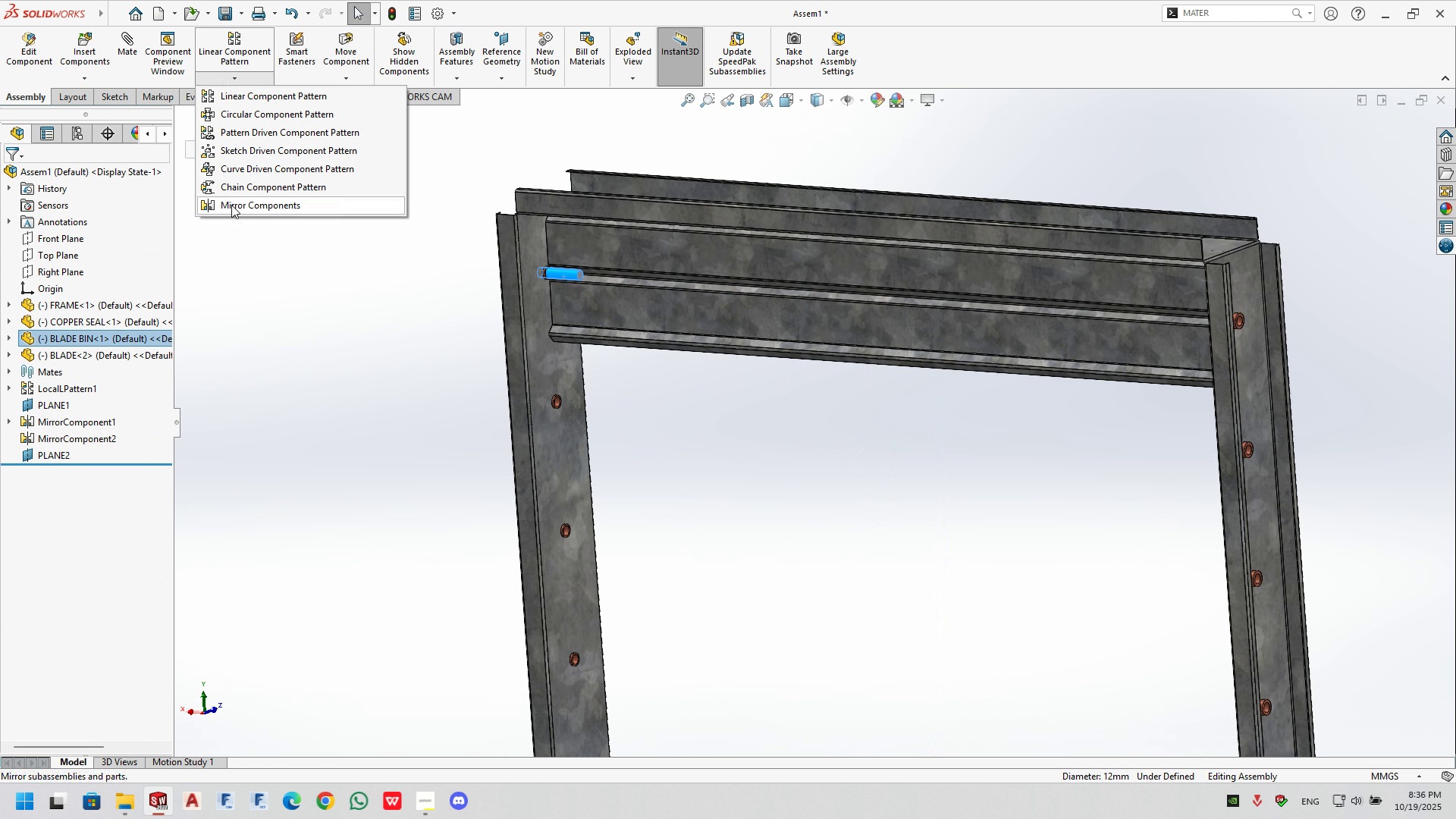 
left_click([231, 205])
 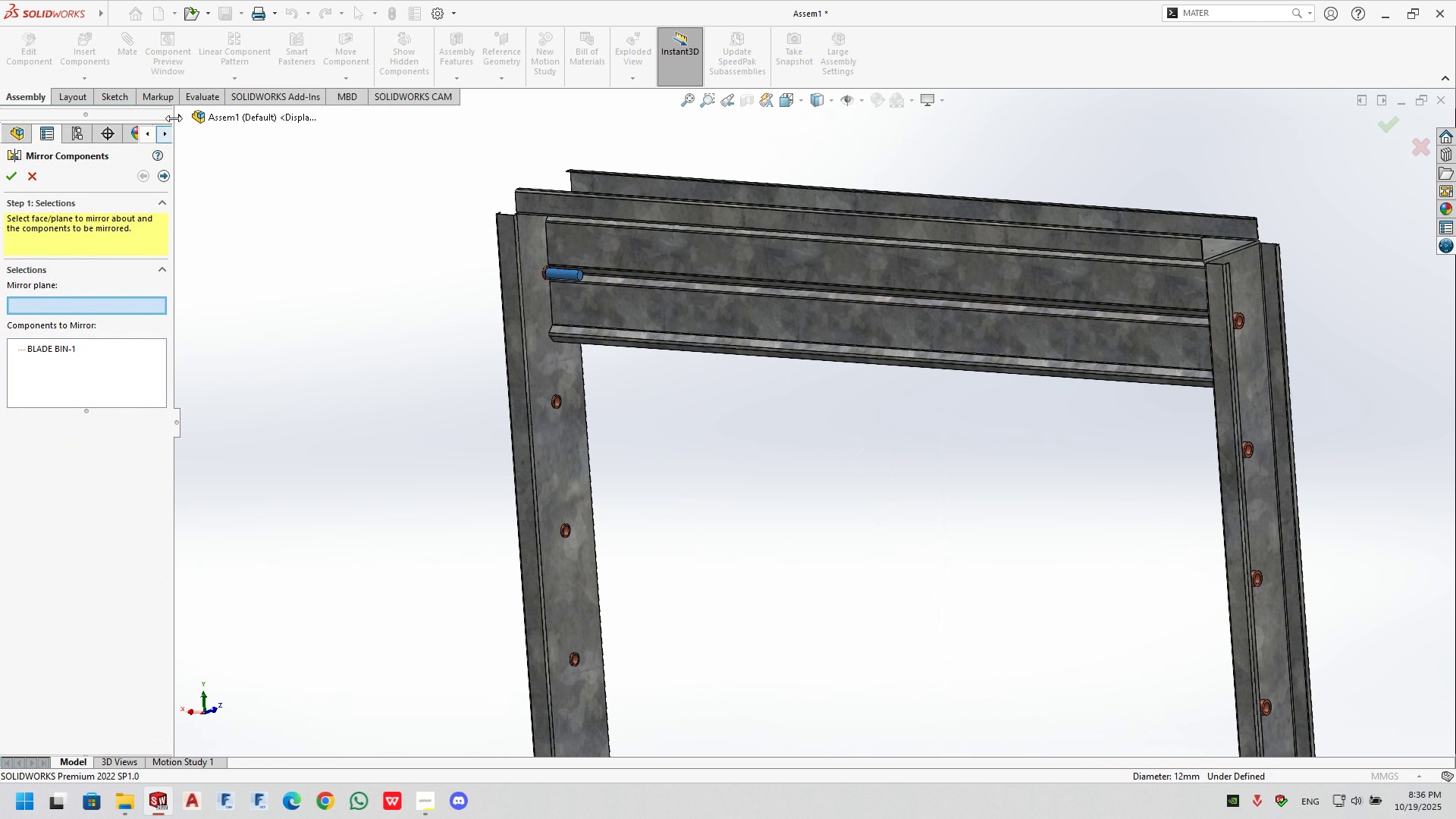 
left_click([179, 118])
 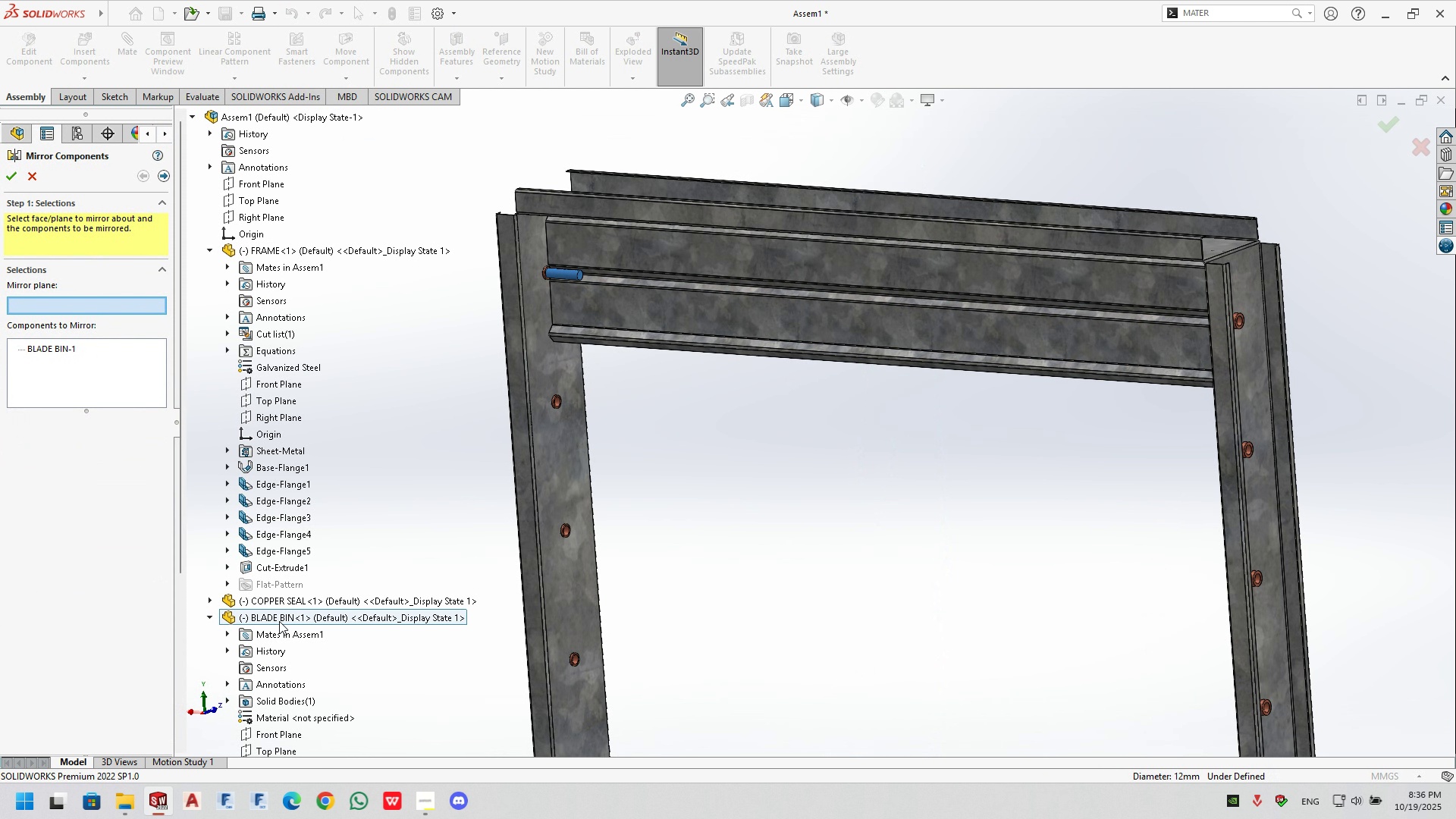 
scroll: coordinate [263, 705], scroll_direction: down, amount: 7.0
 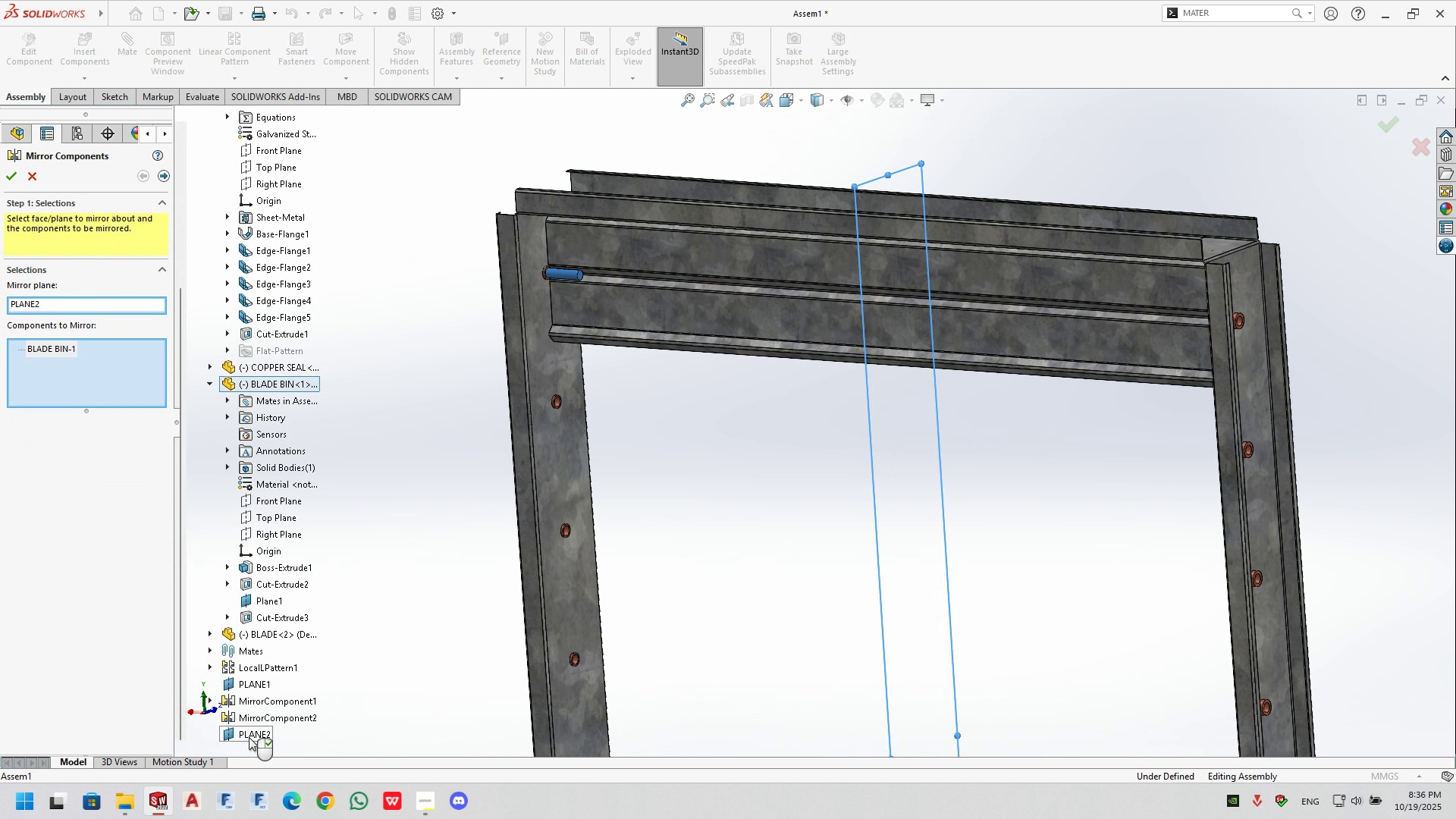 
left_click([249, 737])
 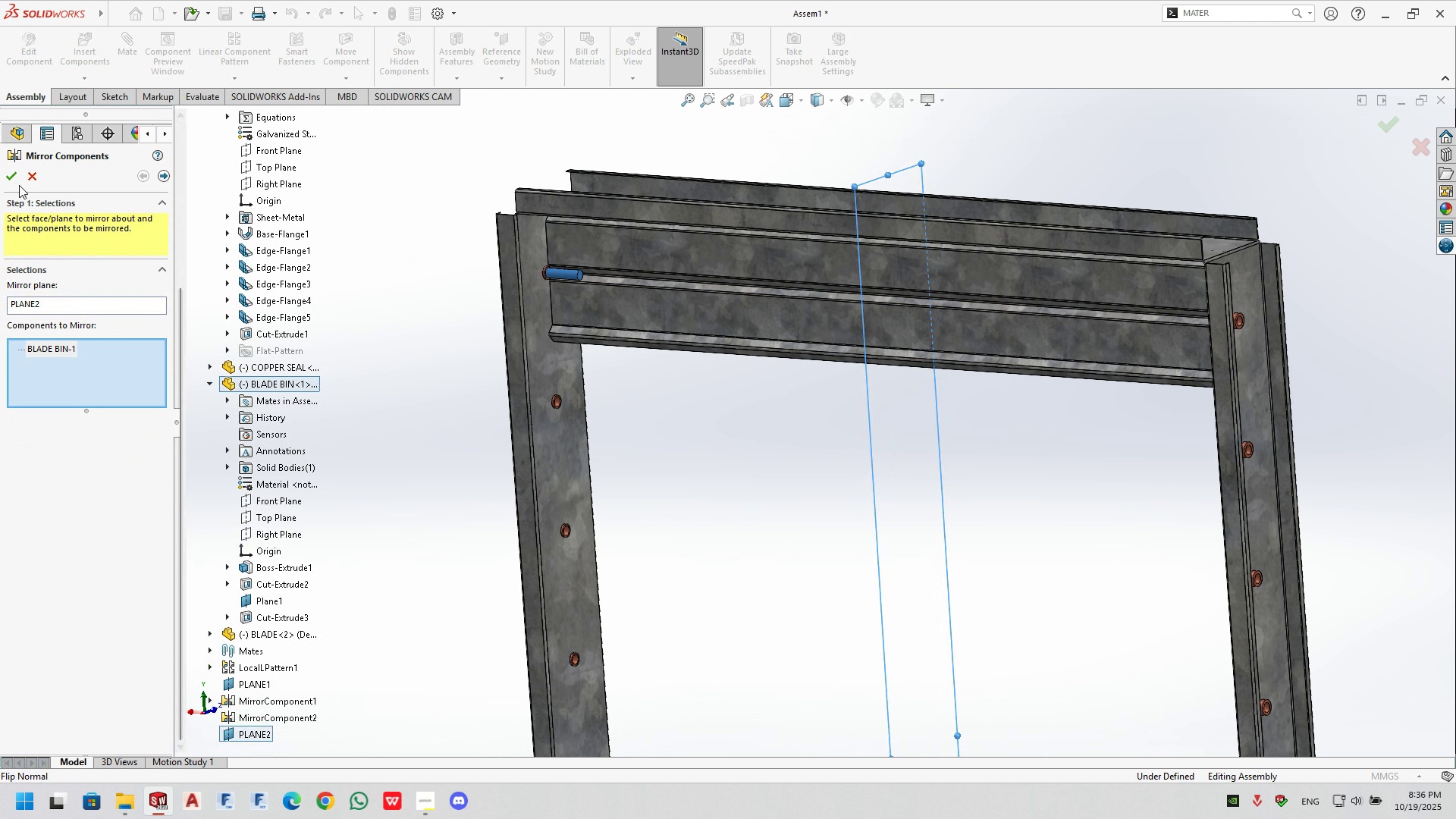 
key(Enter)
 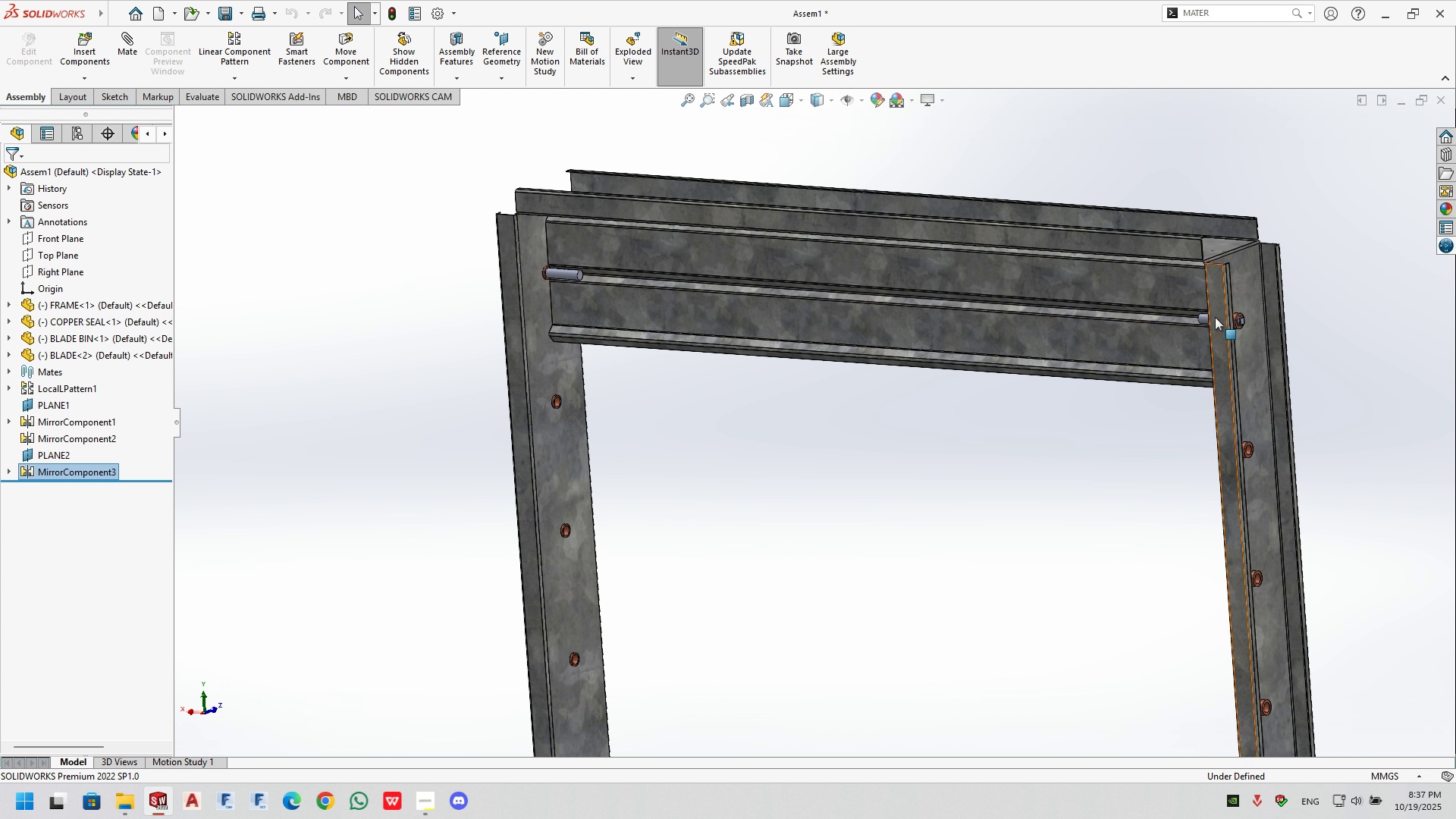 
scroll: coordinate [1179, 322], scroll_direction: down, amount: 3.0
 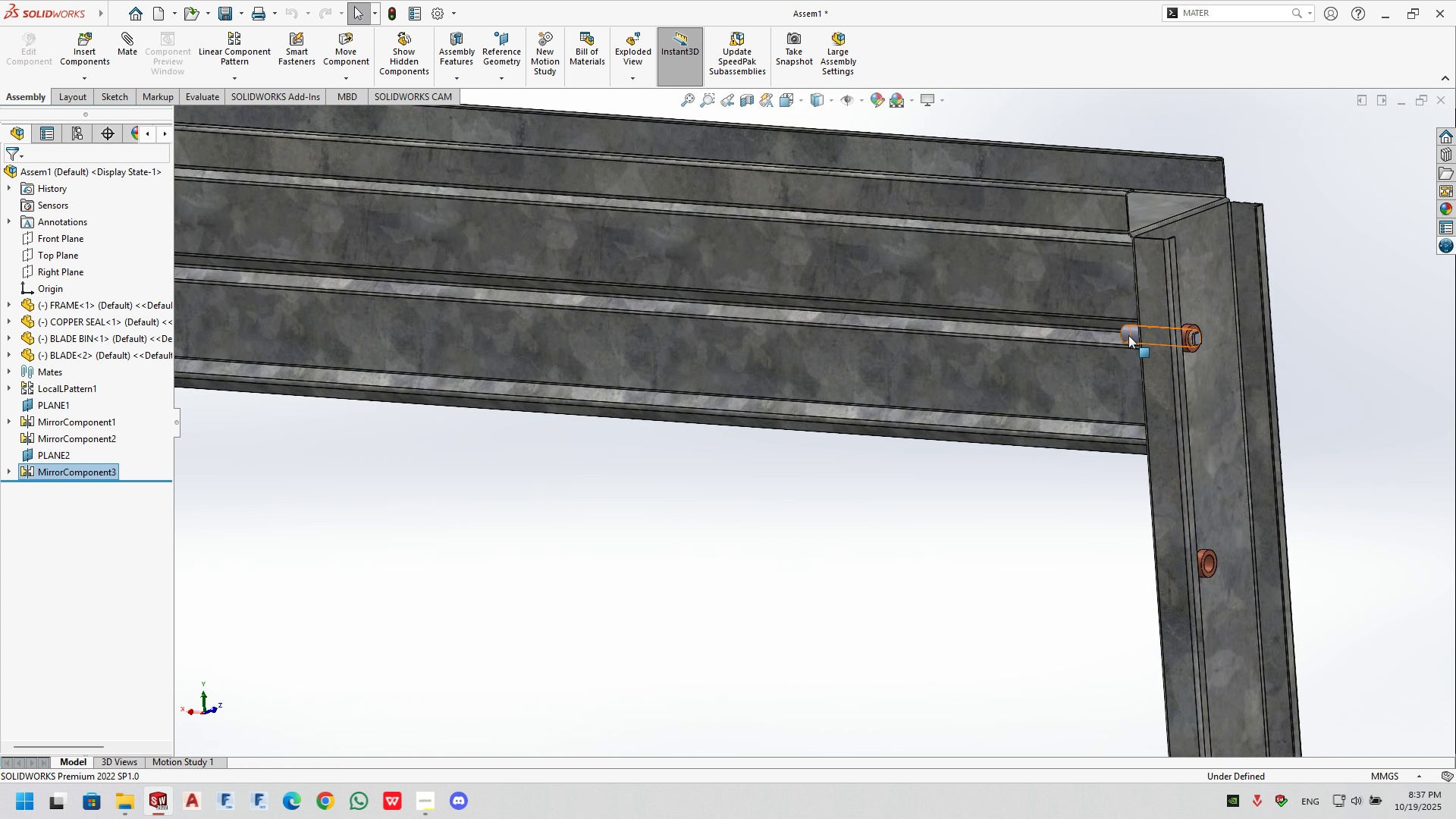 
left_click([1130, 335])
 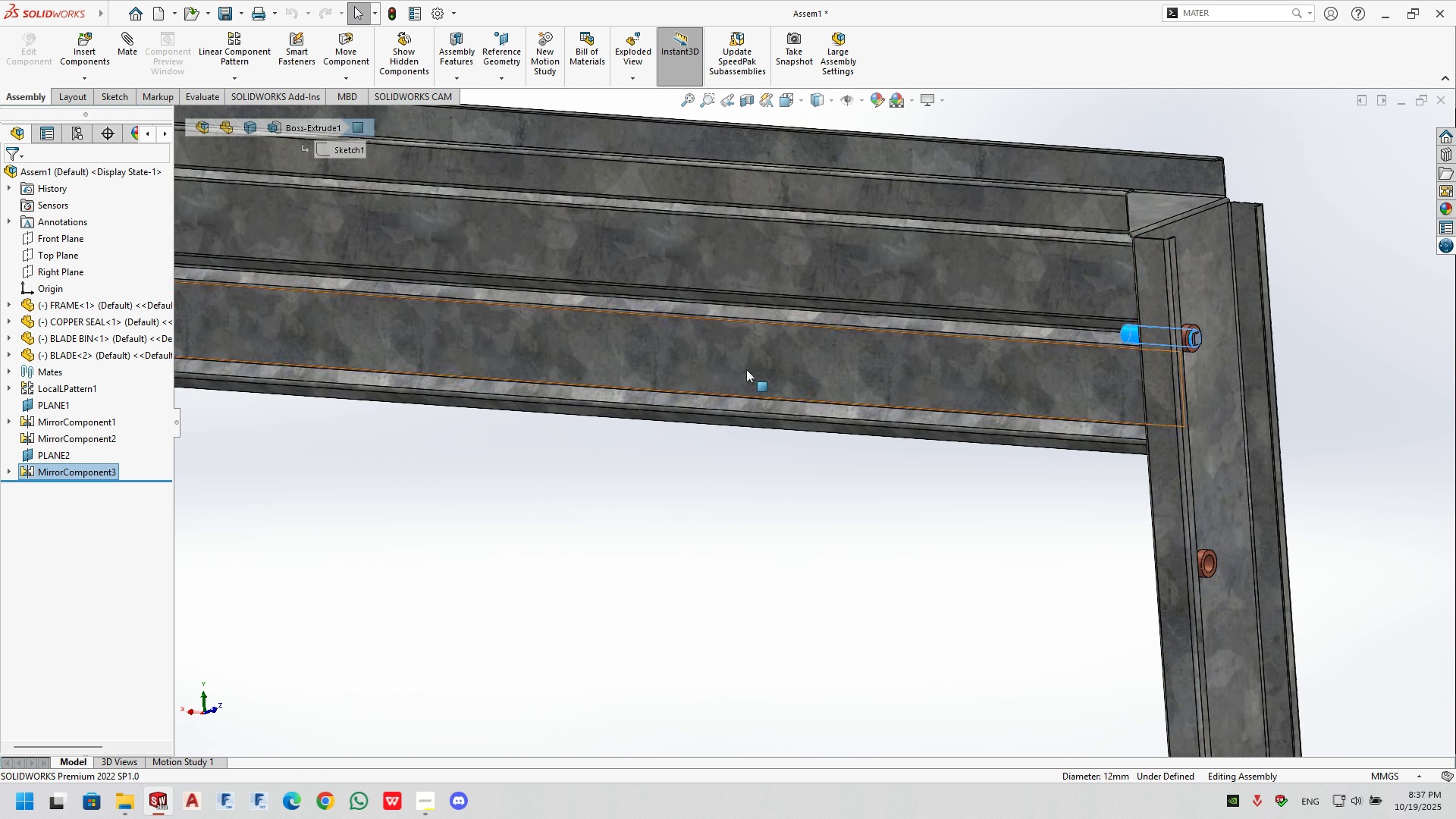 
scroll: coordinate [448, 271], scroll_direction: up, amount: 7.0
 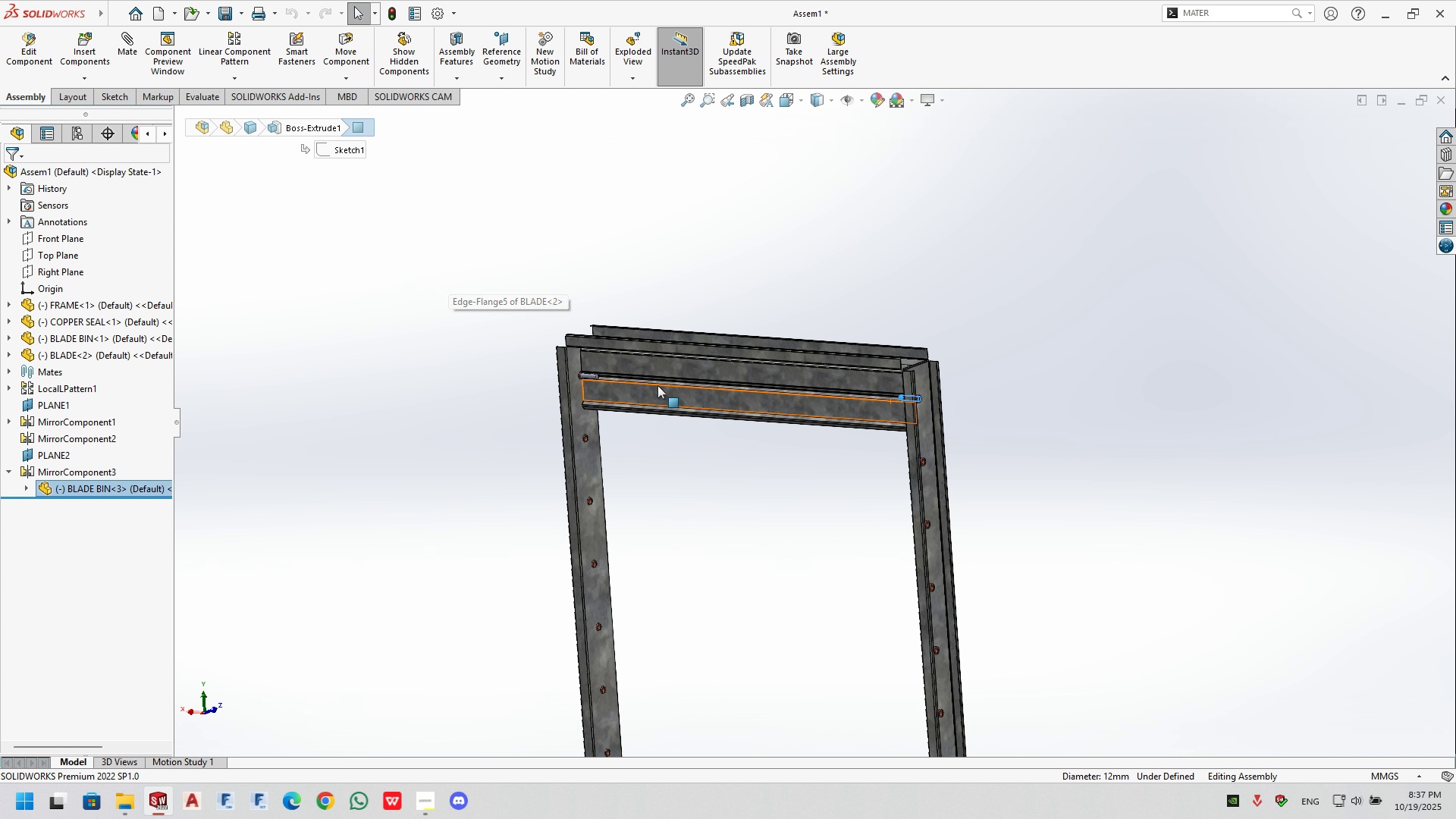 
scroll: coordinate [595, 388], scroll_direction: down, amount: 5.0
 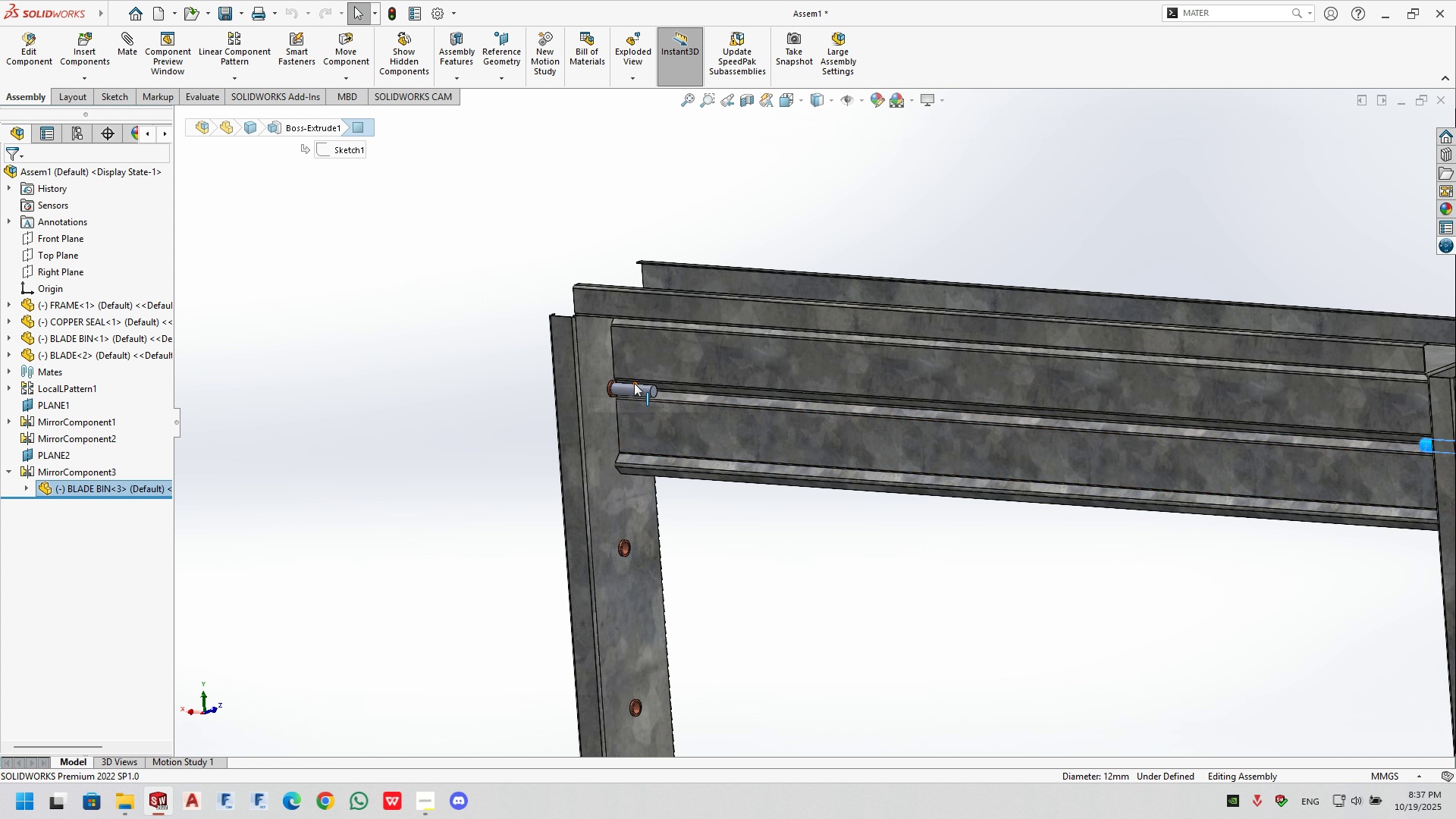 
hold_key(key=ControlLeft, duration=0.89)
left_click([632, 392])
 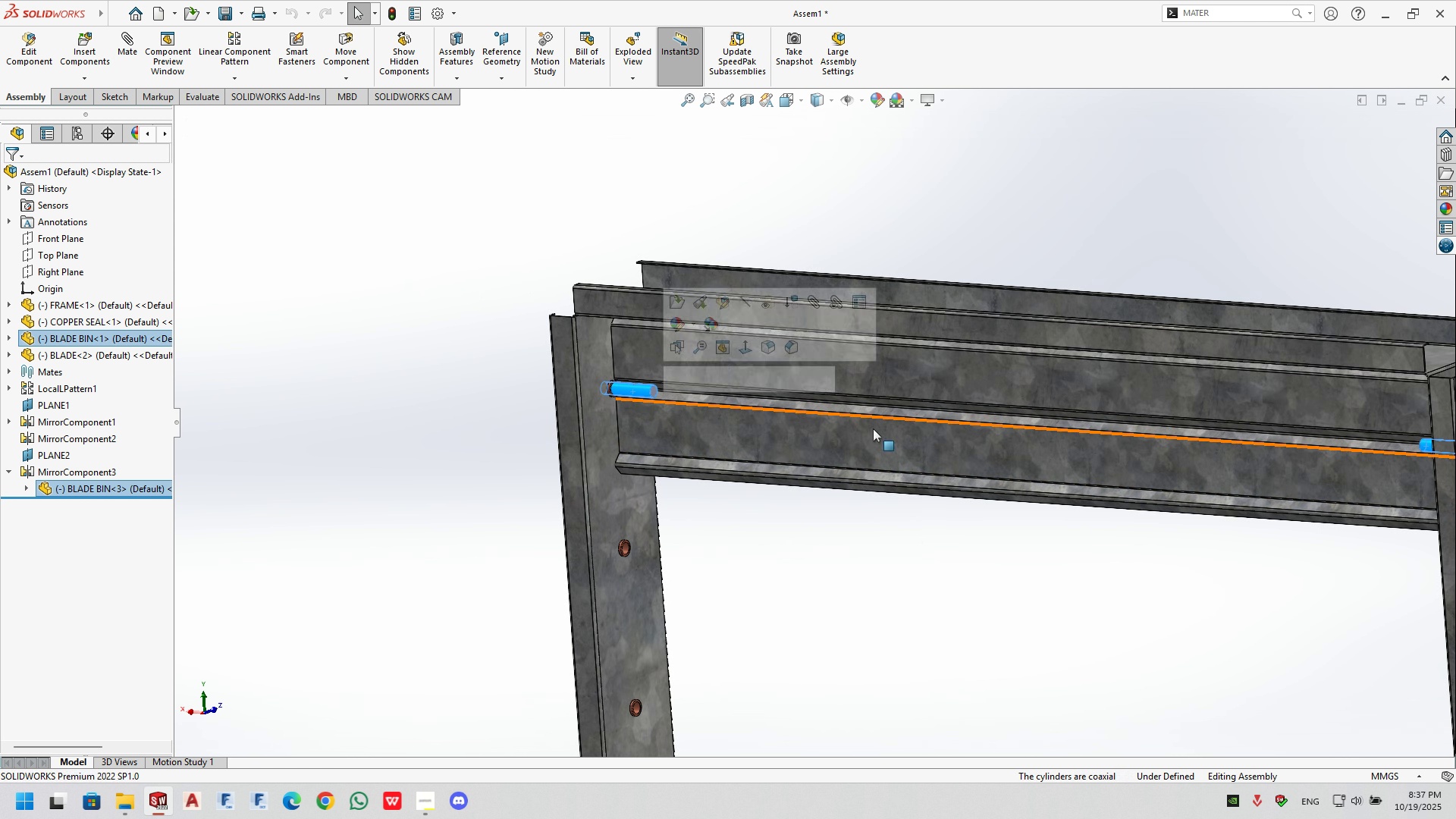 
scroll: coordinate [945, 453], scroll_direction: up, amount: 5.0
 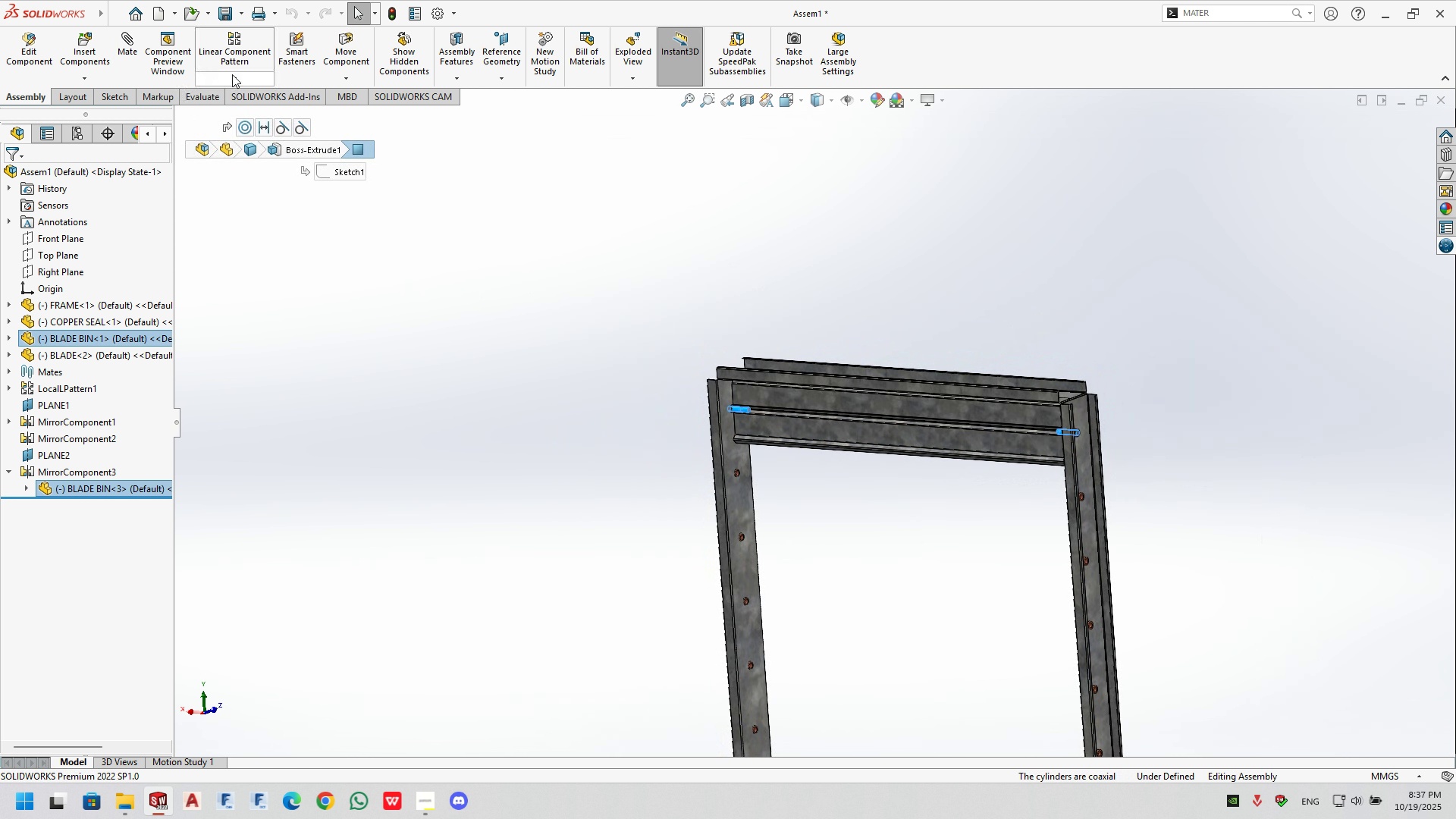 
left_click([238, 46])
 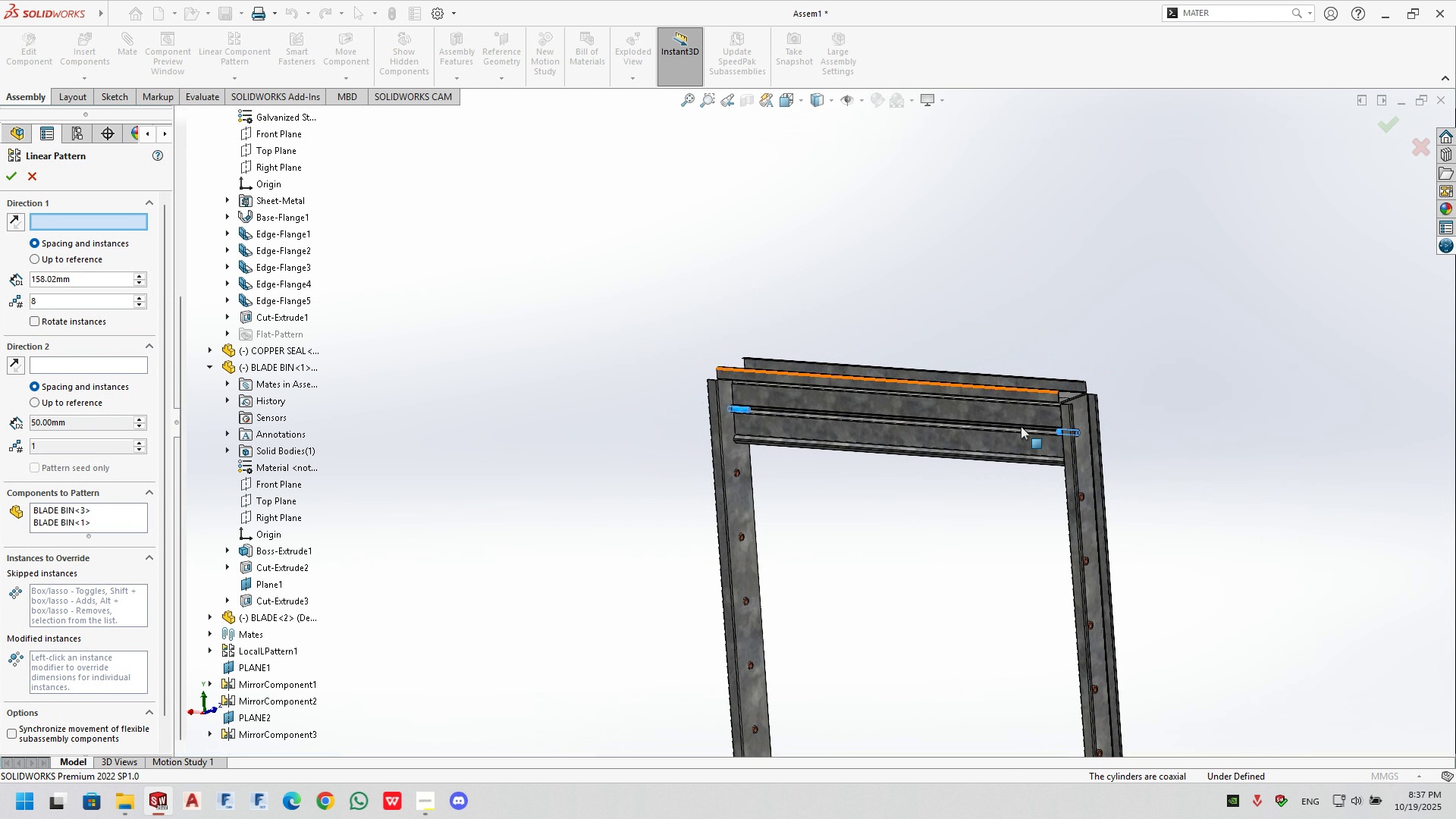 
scroll: coordinate [993, 467], scroll_direction: down, amount: 8.0
 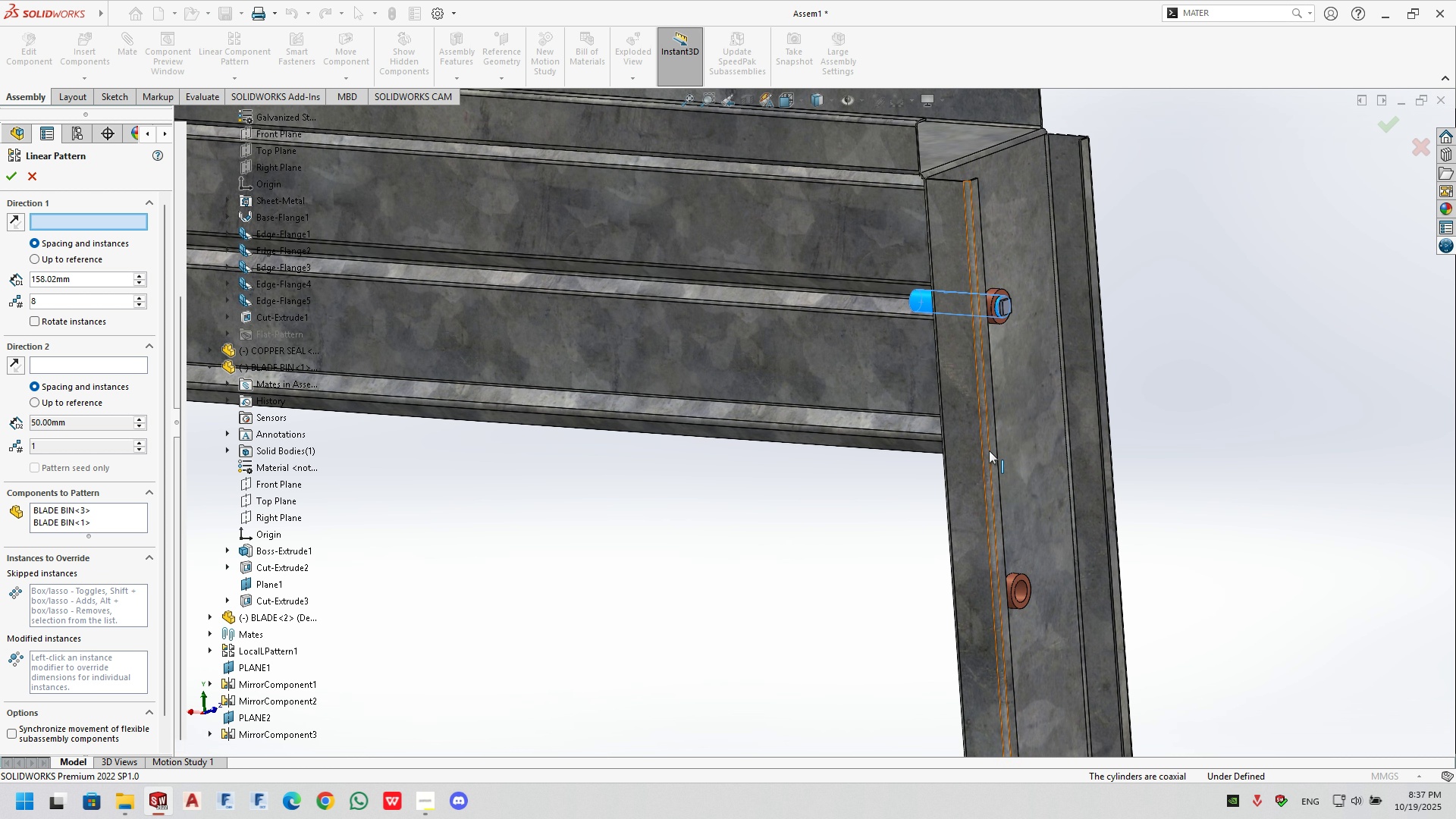 
left_click([992, 453])
 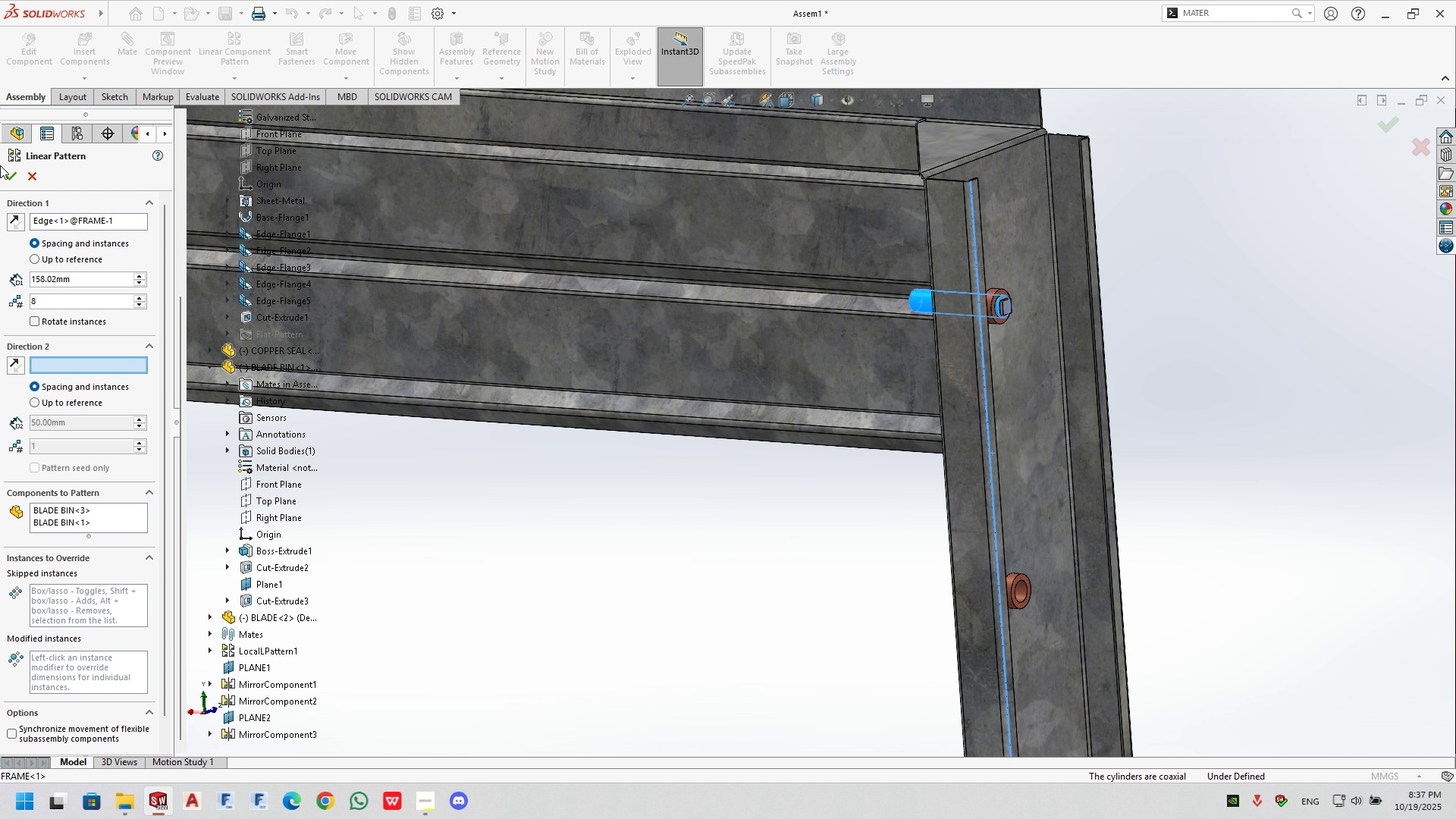 
left_click([11, 174])
 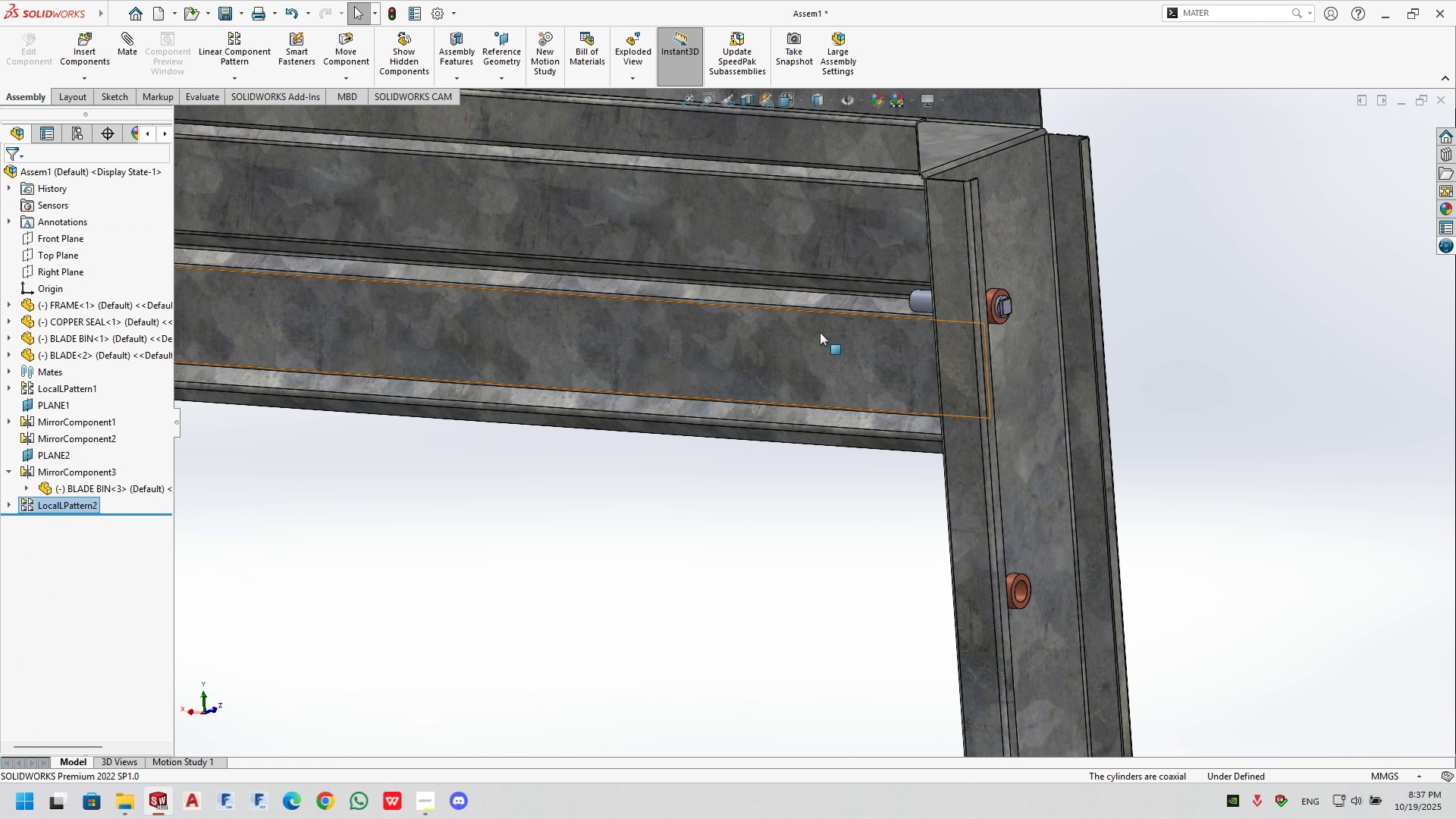 
scroll: coordinate [820, 332], scroll_direction: up, amount: 7.0
 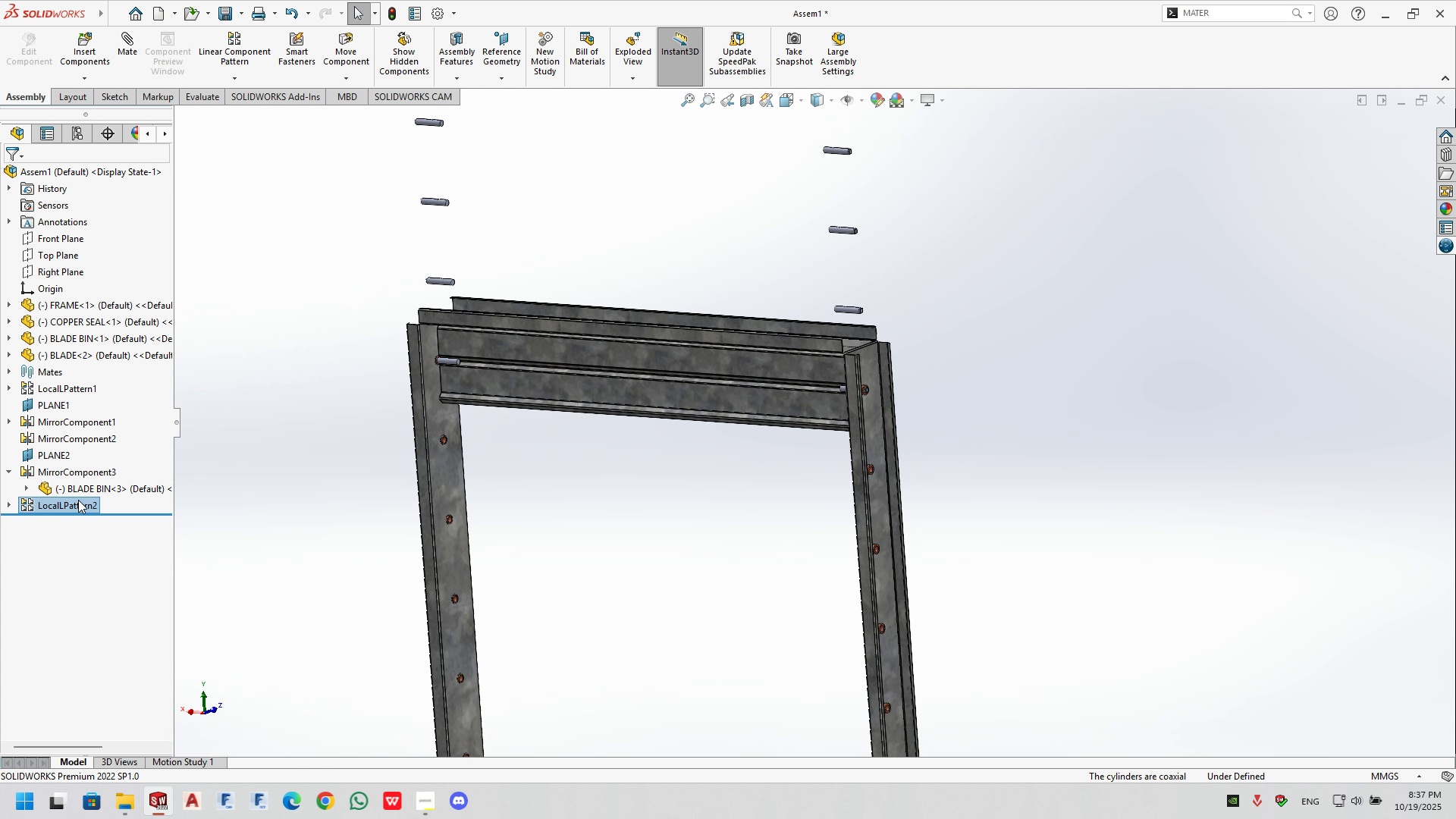 
right_click([78, 500])
 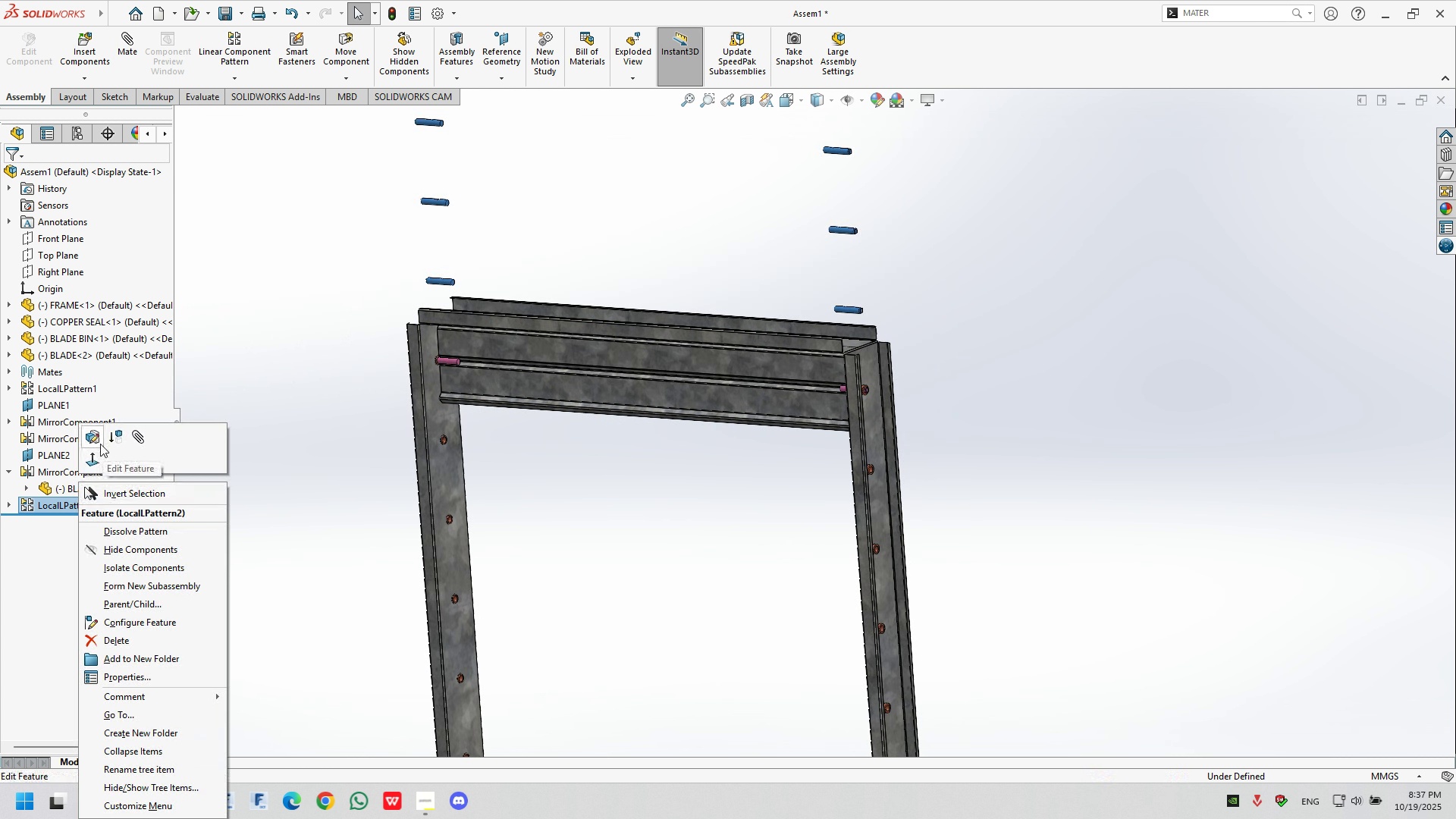 
left_click([100, 444])
 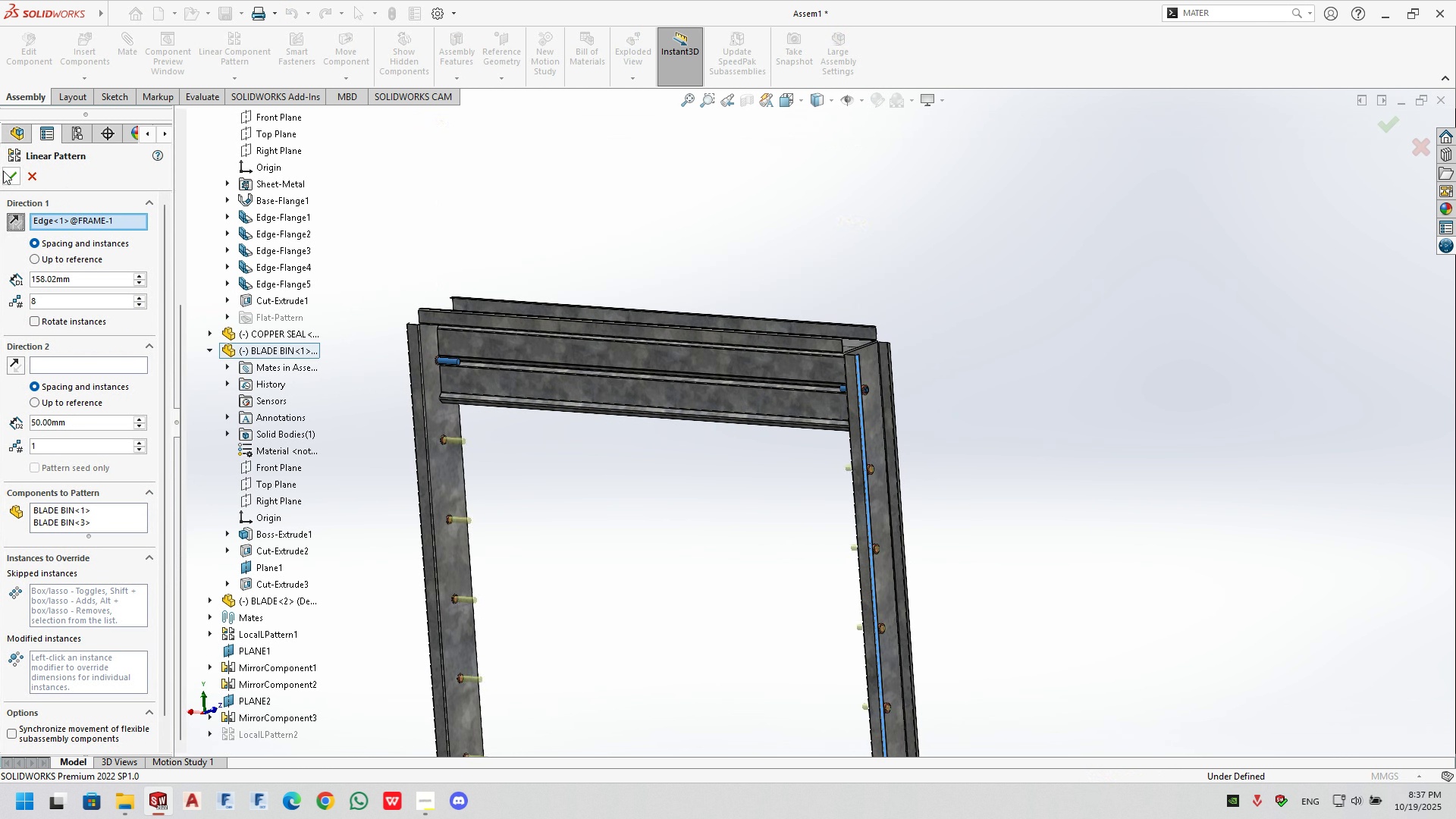 
left_click([9, 176])
 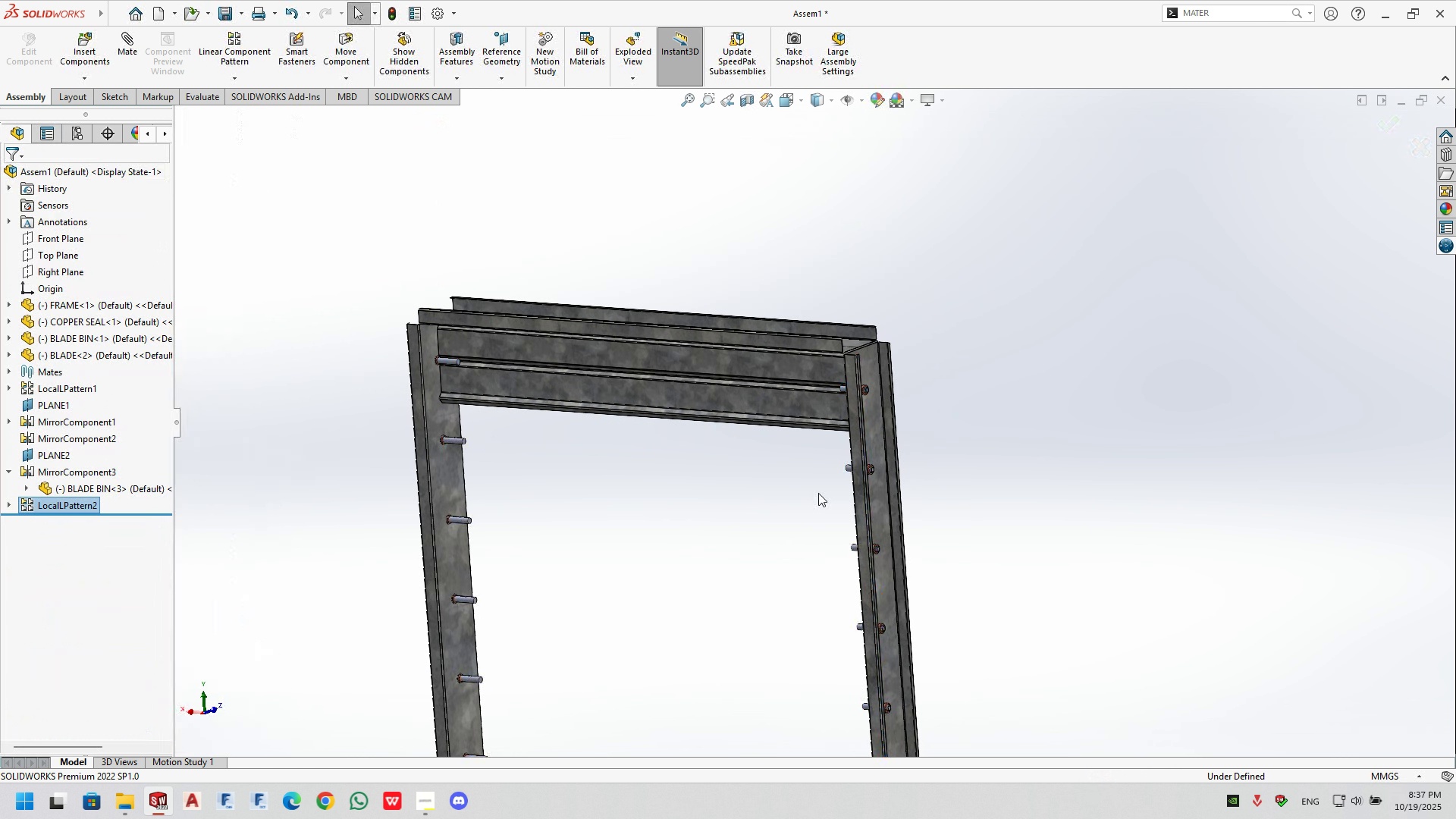 
scroll: coordinate [757, 472], scroll_direction: down, amount: 7.0
 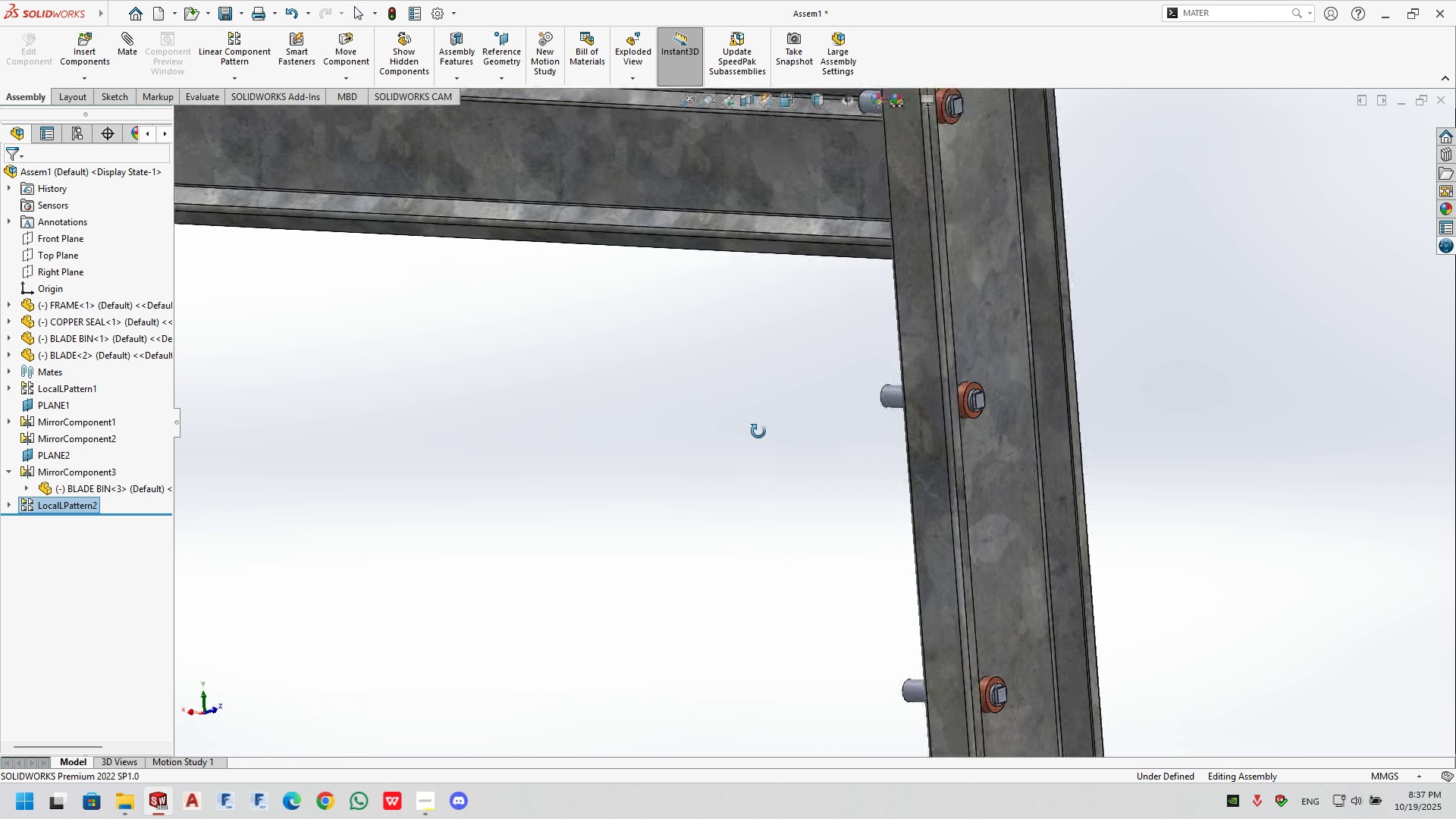 
scroll: coordinate [756, 444], scroll_direction: up, amount: 6.0
 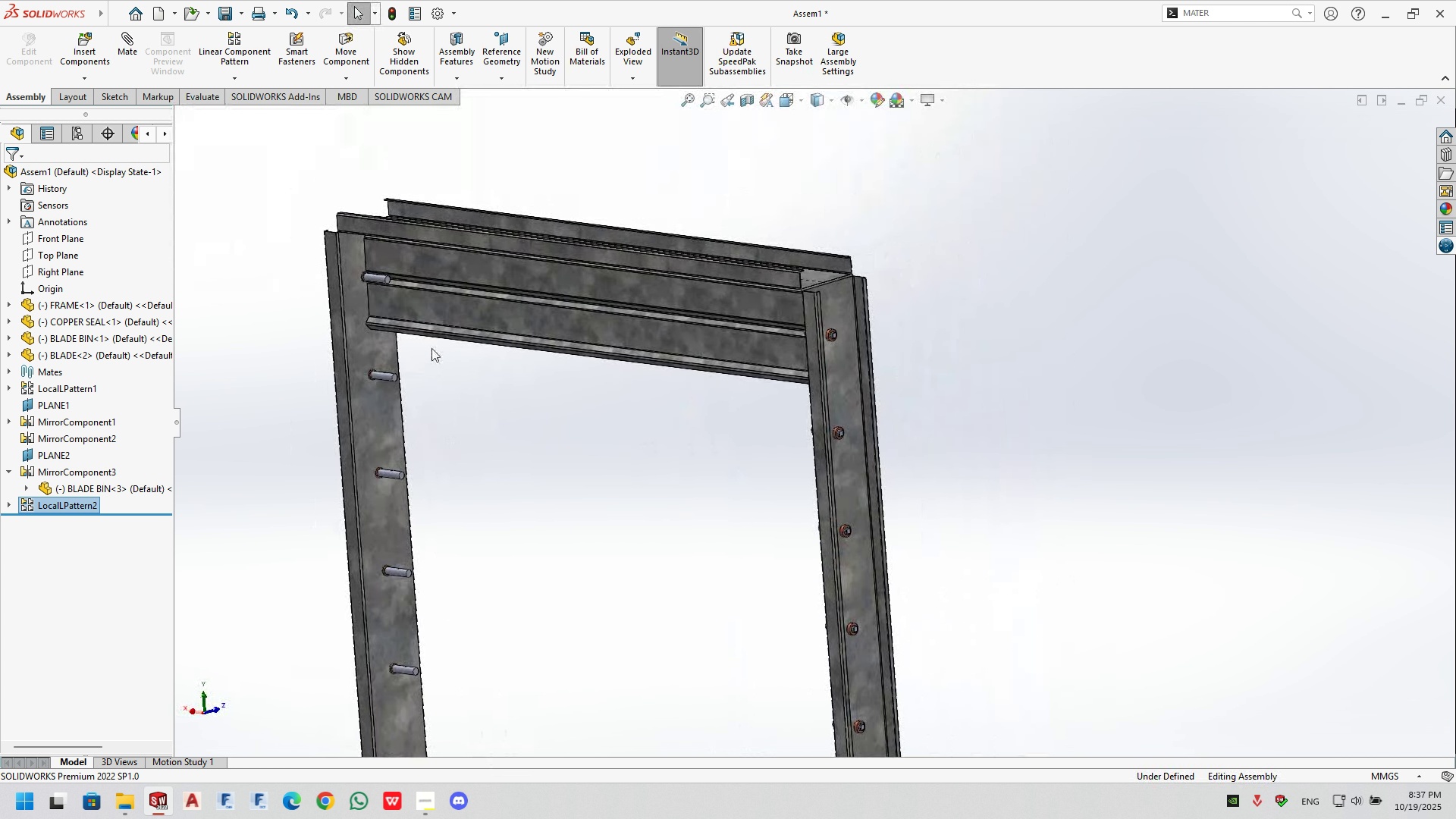 
wait(5.1)
 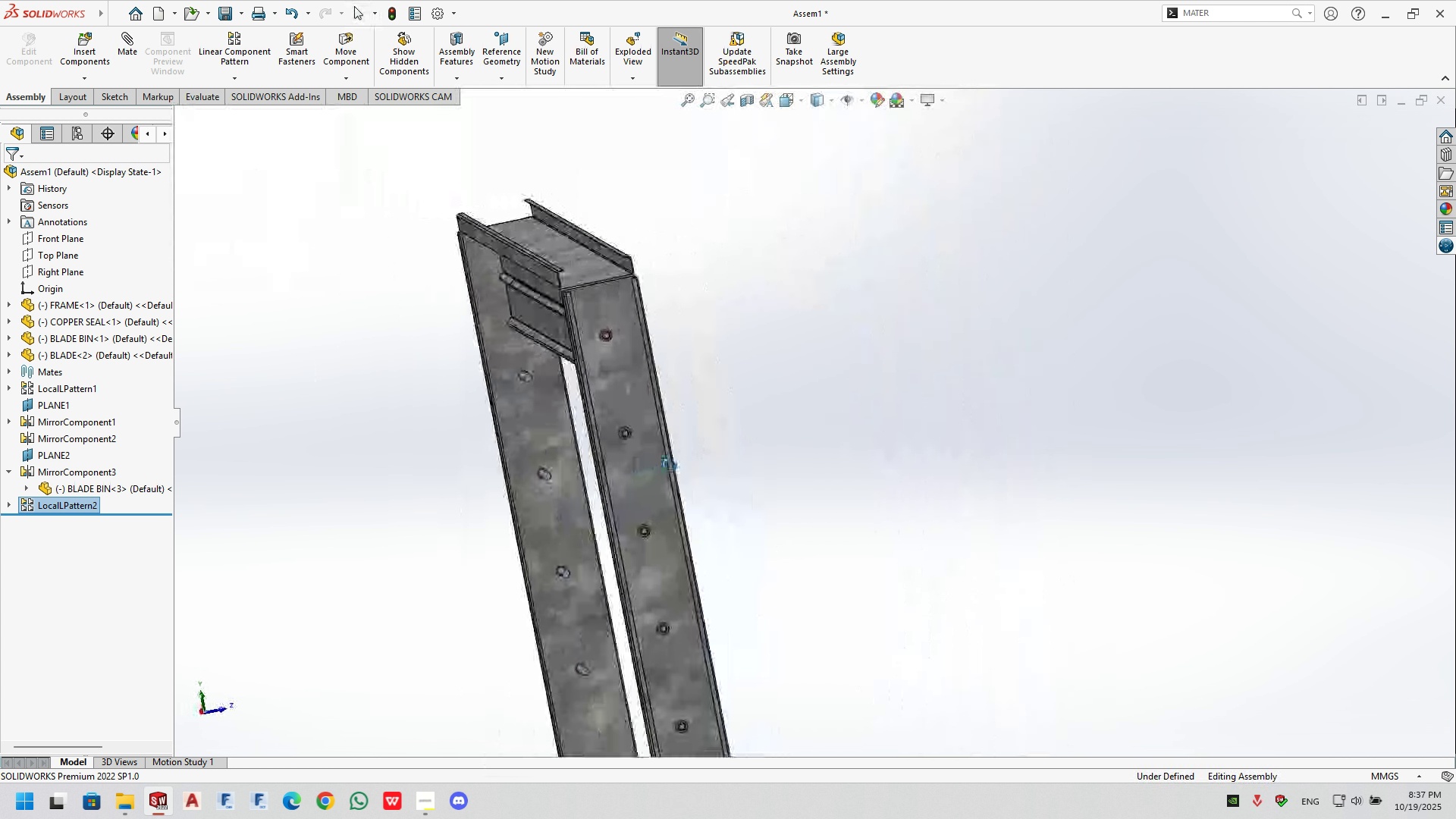 
double_click([421, 312])
 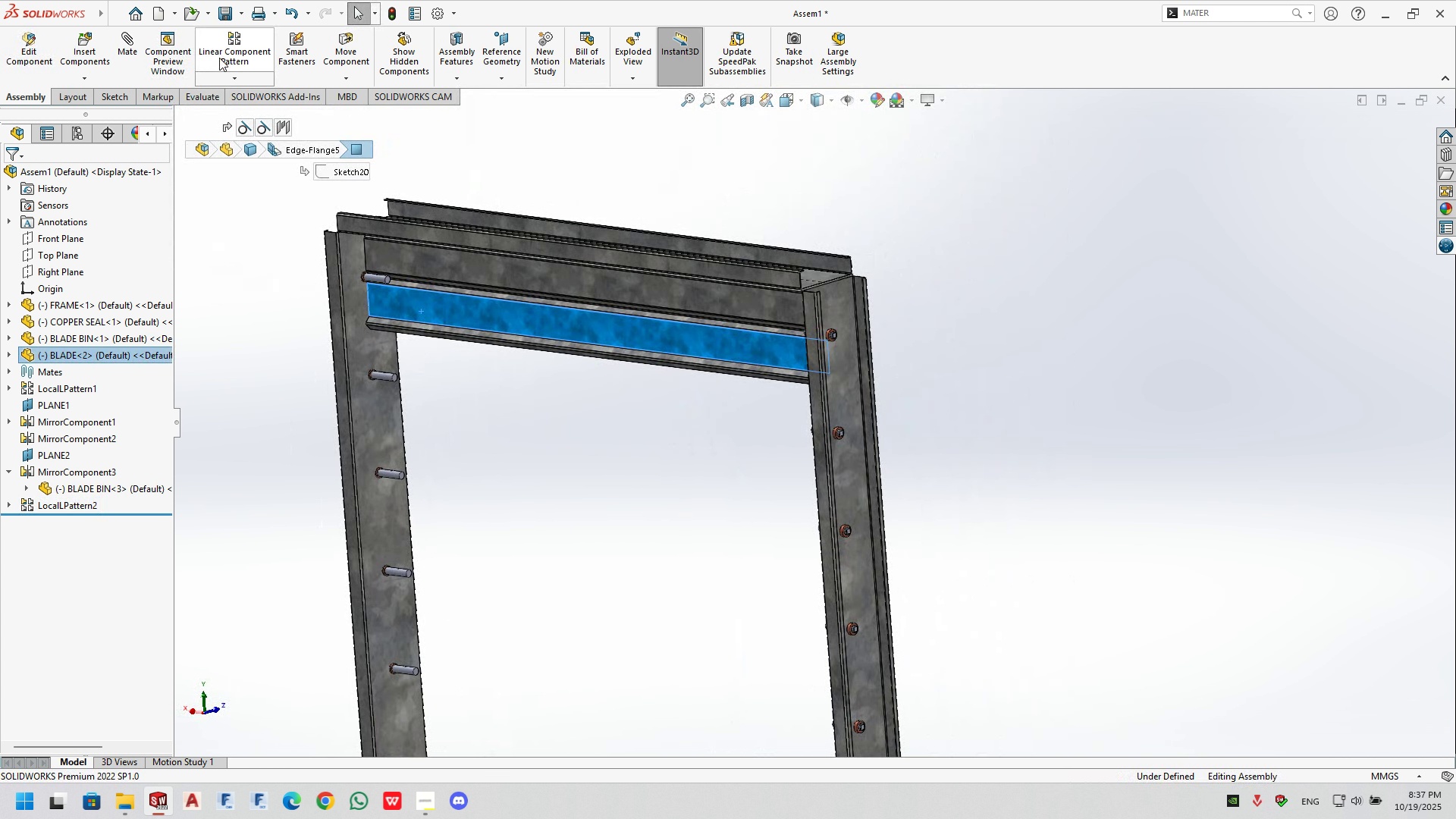 
left_click([222, 55])
 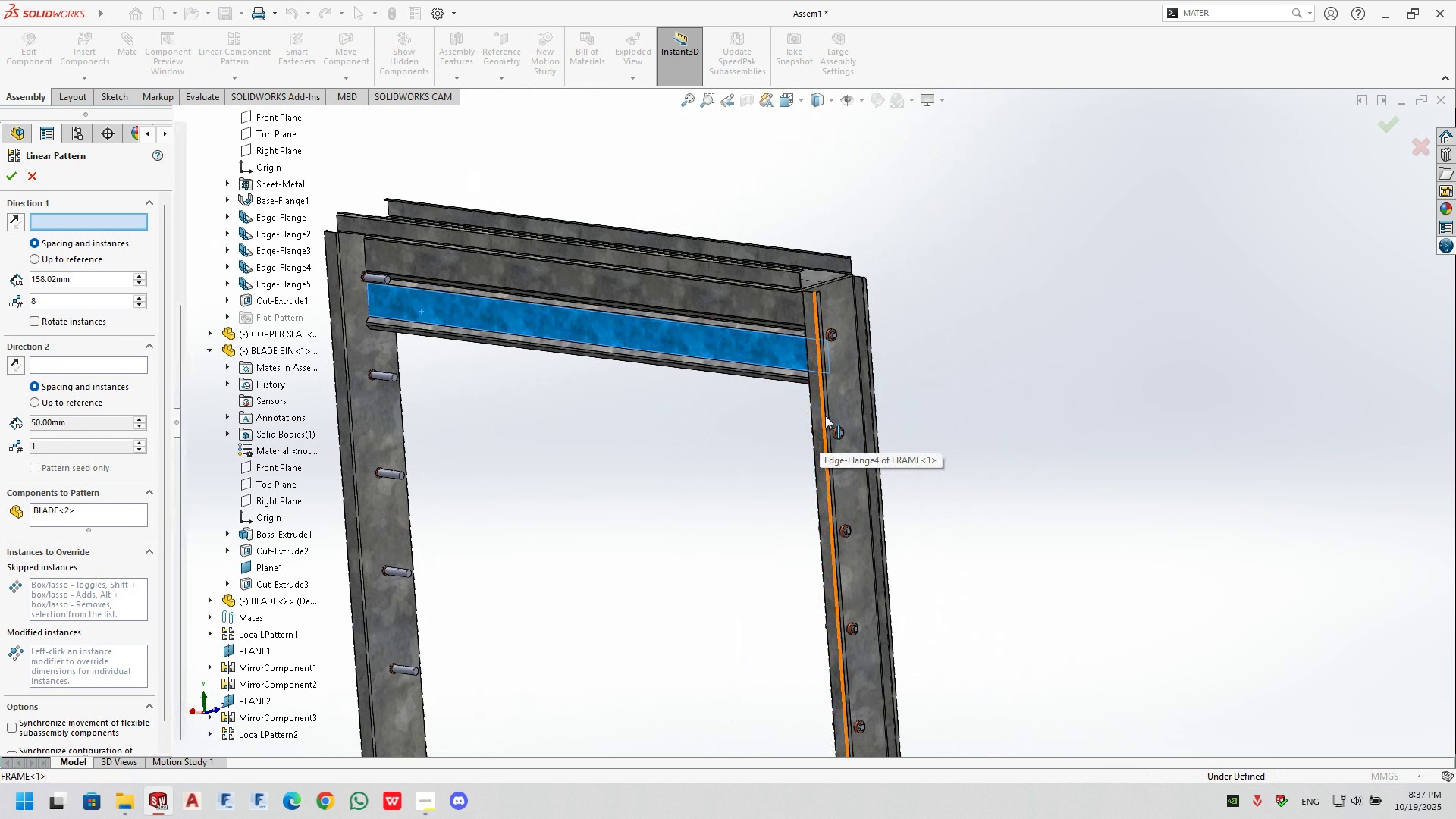 
left_click([825, 416])
 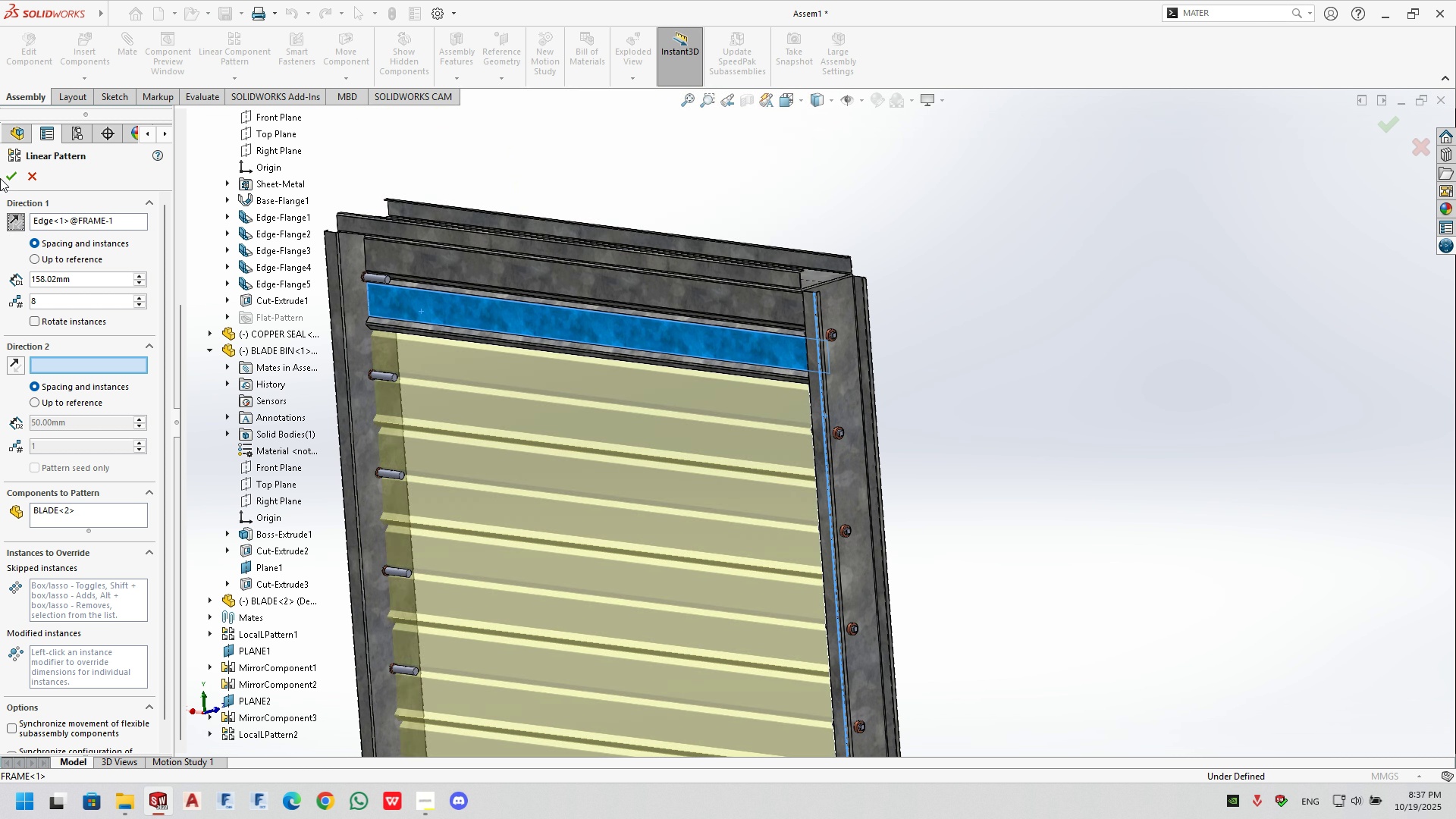 
left_click([11, 170])
 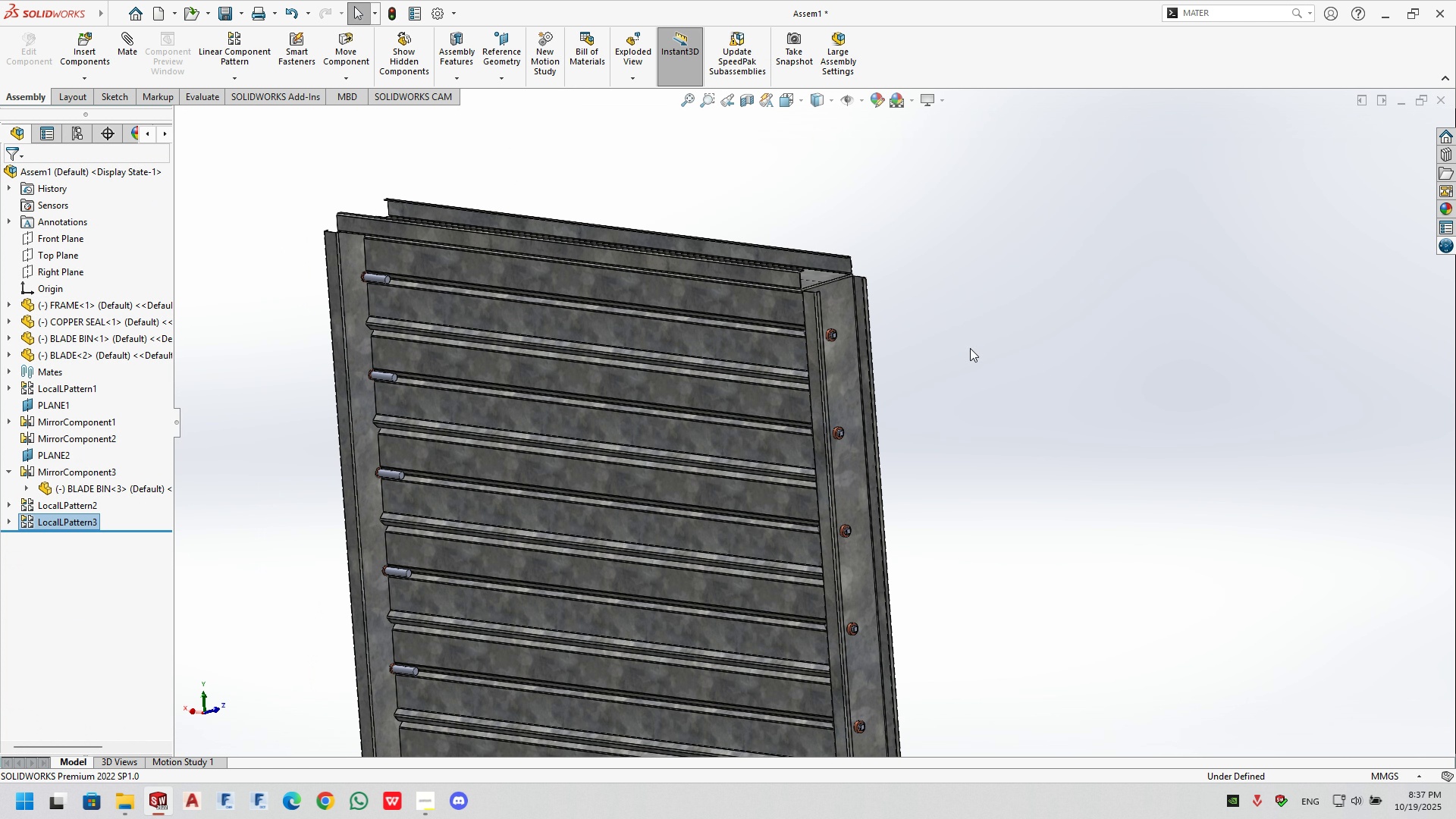 
scroll: coordinate [730, 604], scroll_direction: up, amount: 8.0
 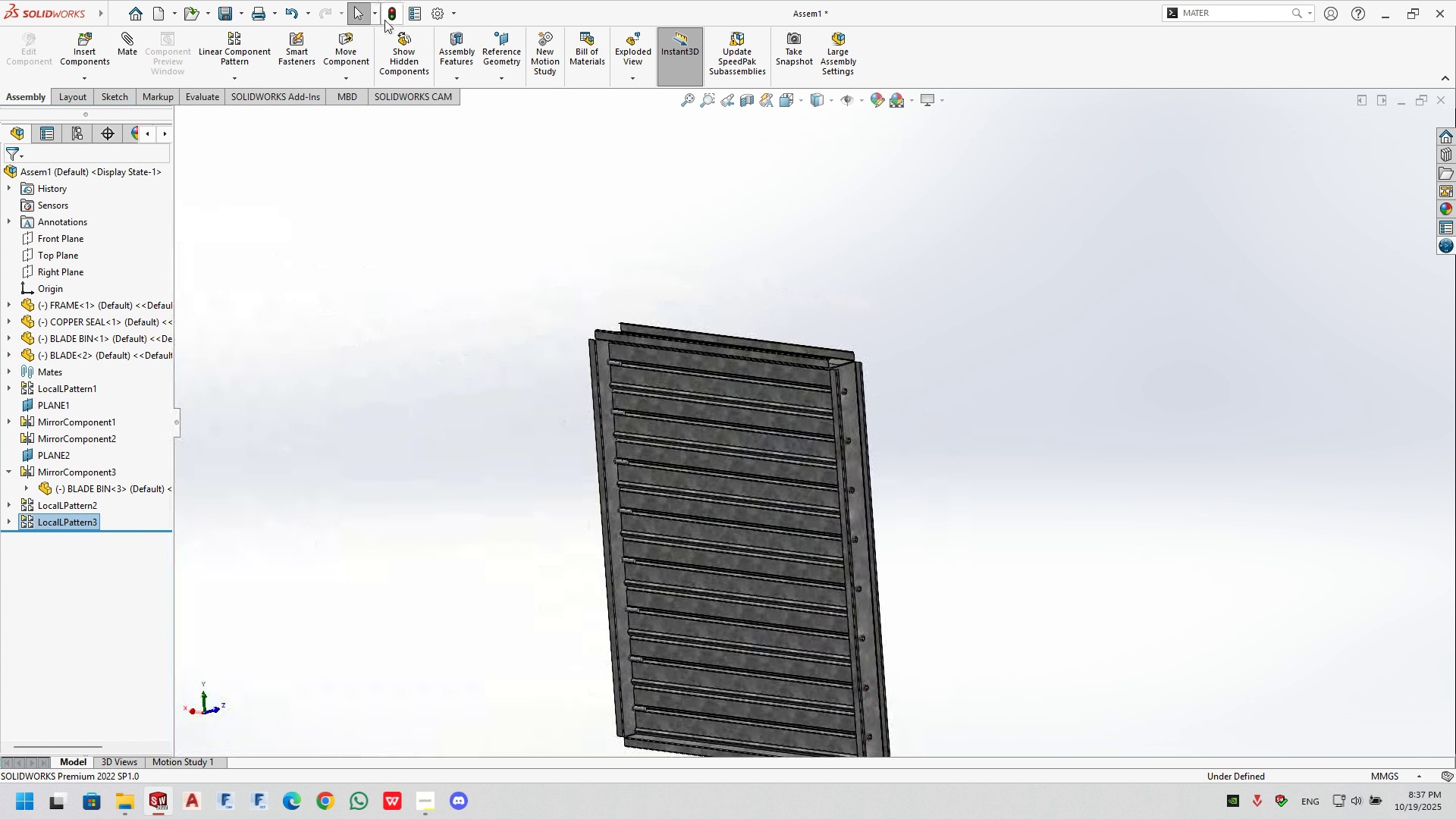 
left_click([394, 20])
 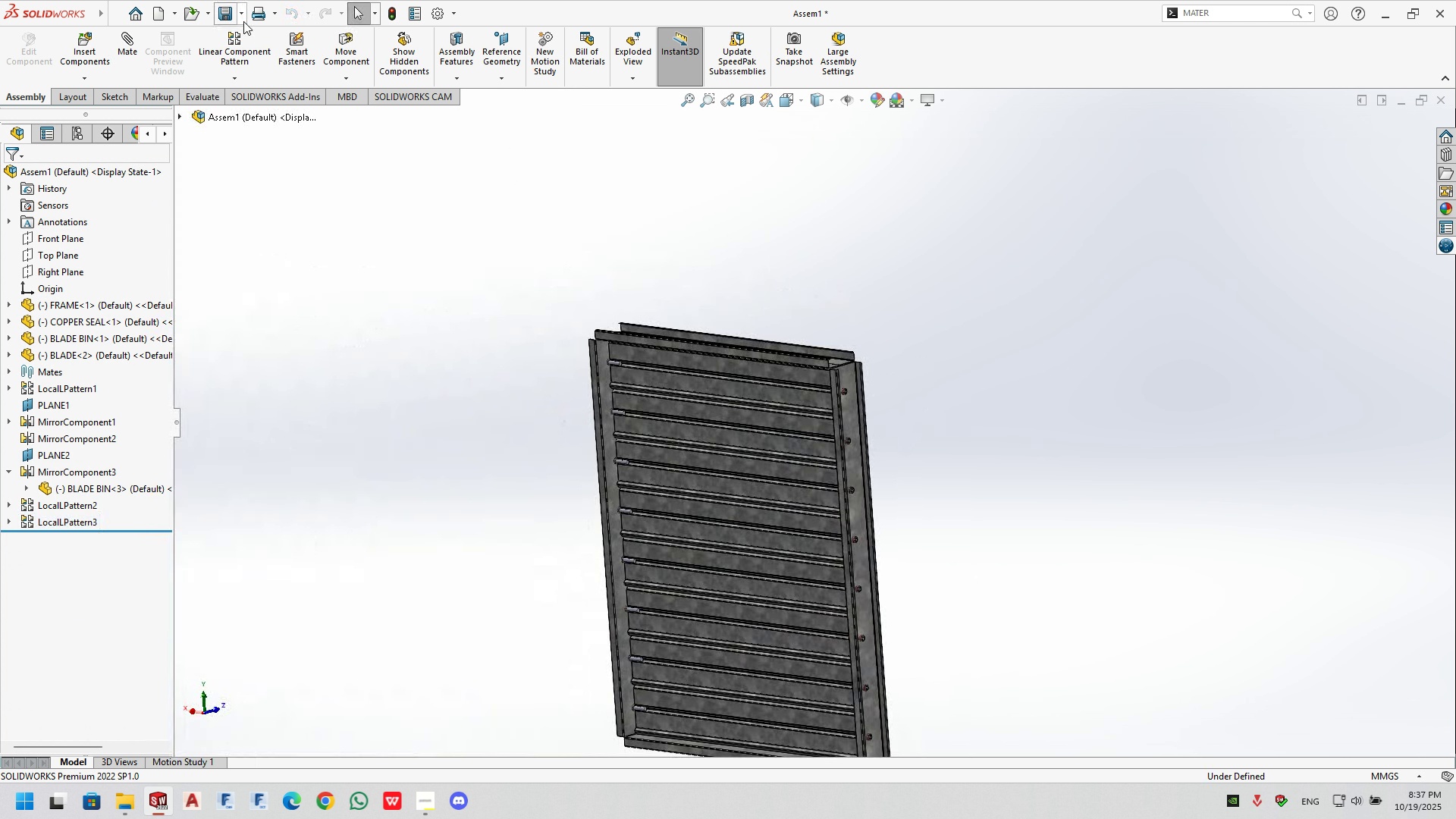 
left_click([243, 21])
 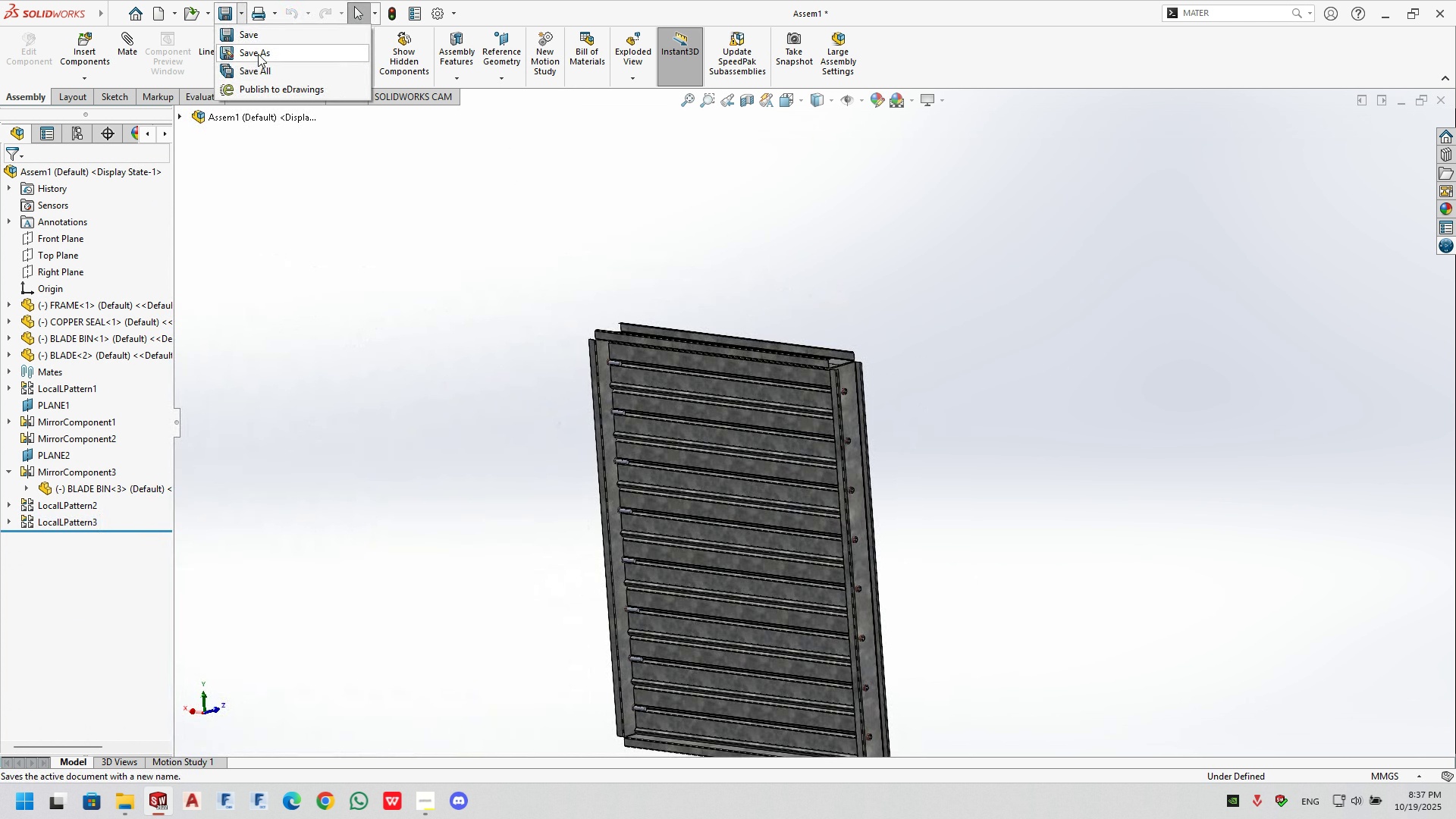 
left_click([258, 54])
 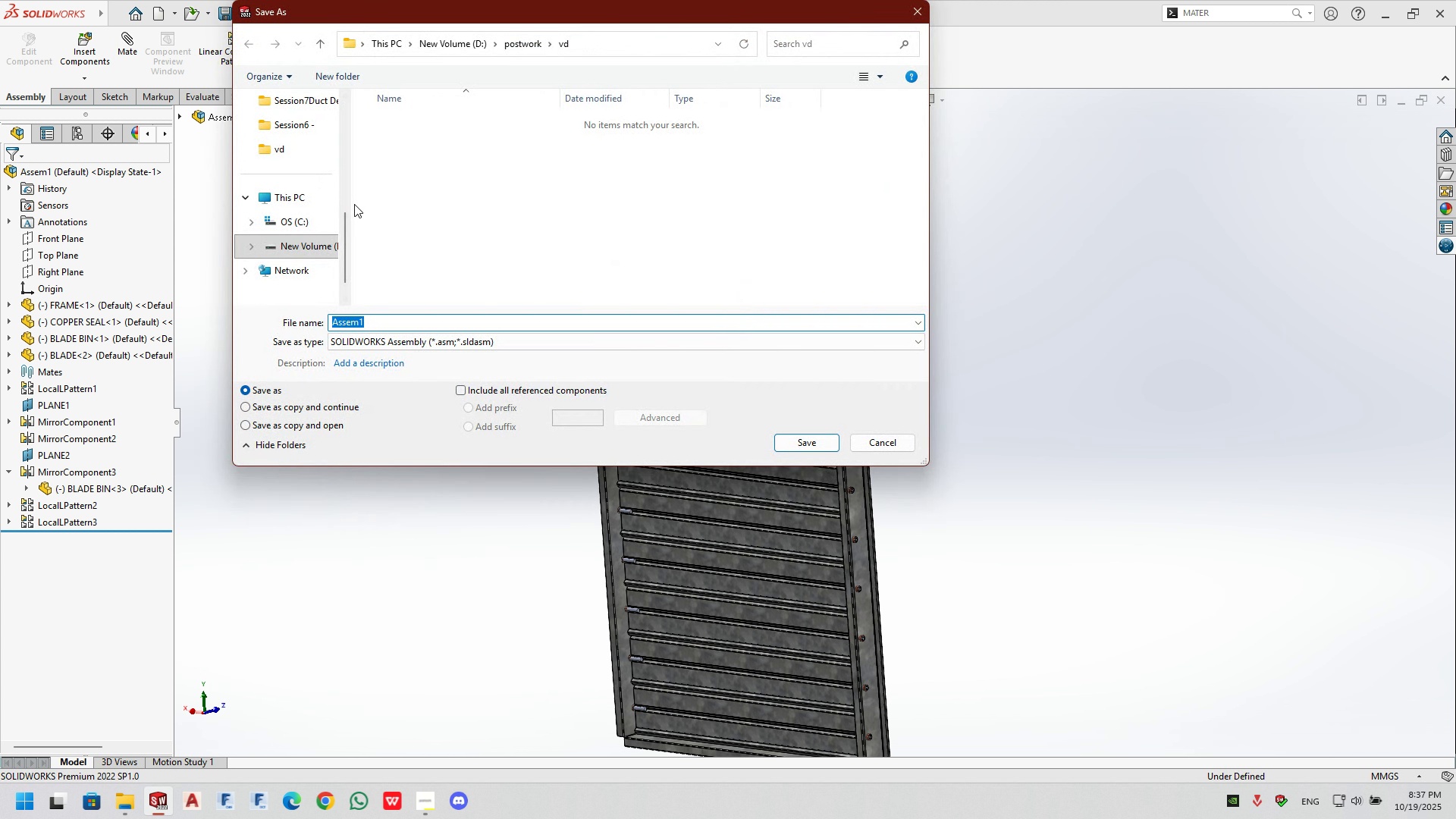 
type(Vd)
key(Backspace)
key(Backspace)
key(Backspace)
type(vd_assembely)
 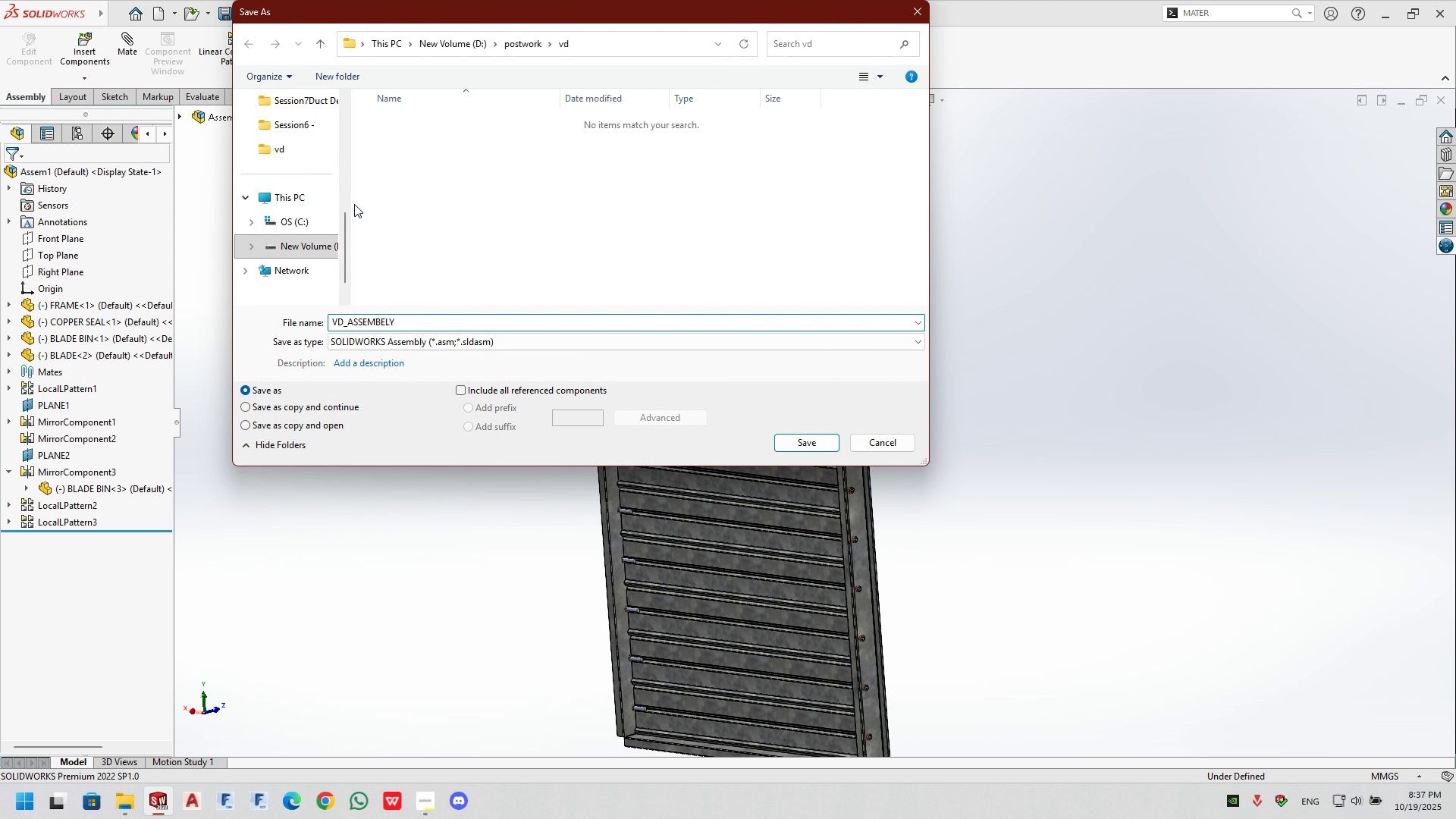 
key(Enter)
 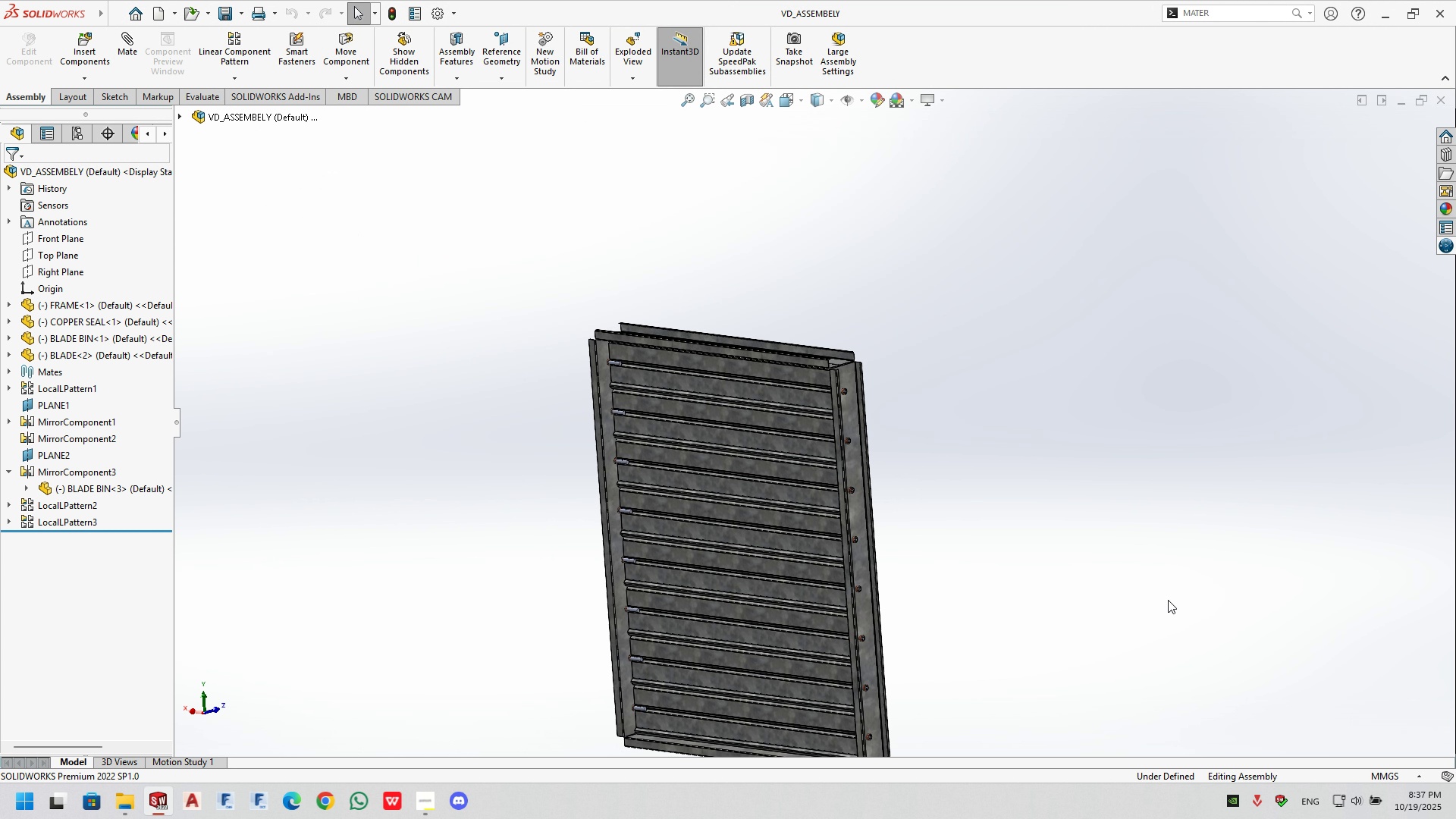 
scroll: coordinate [845, 372], scroll_direction: down, amount: 13.0
 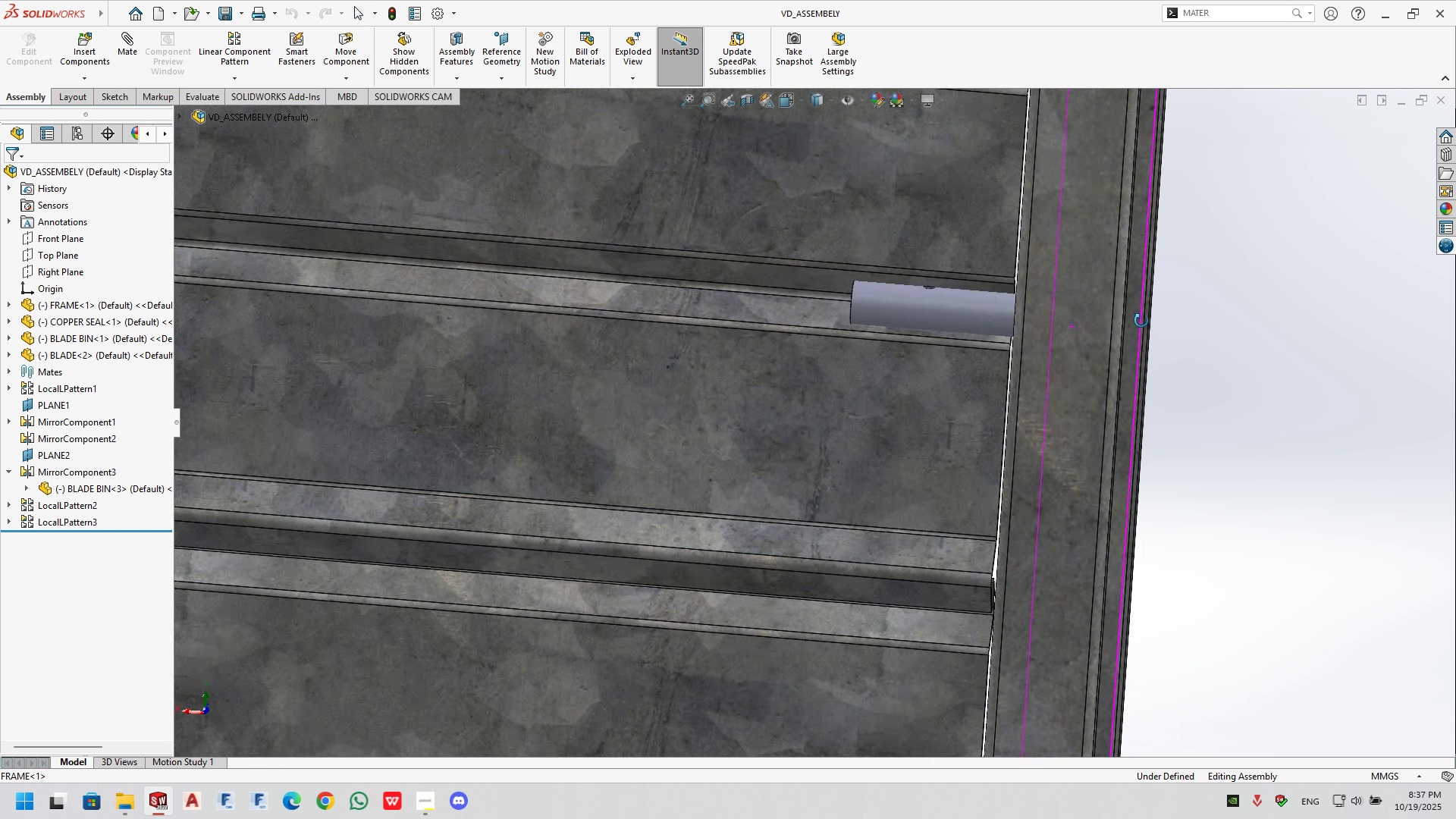 
scroll: coordinate [337, 424], scroll_direction: up, amount: 14.0
 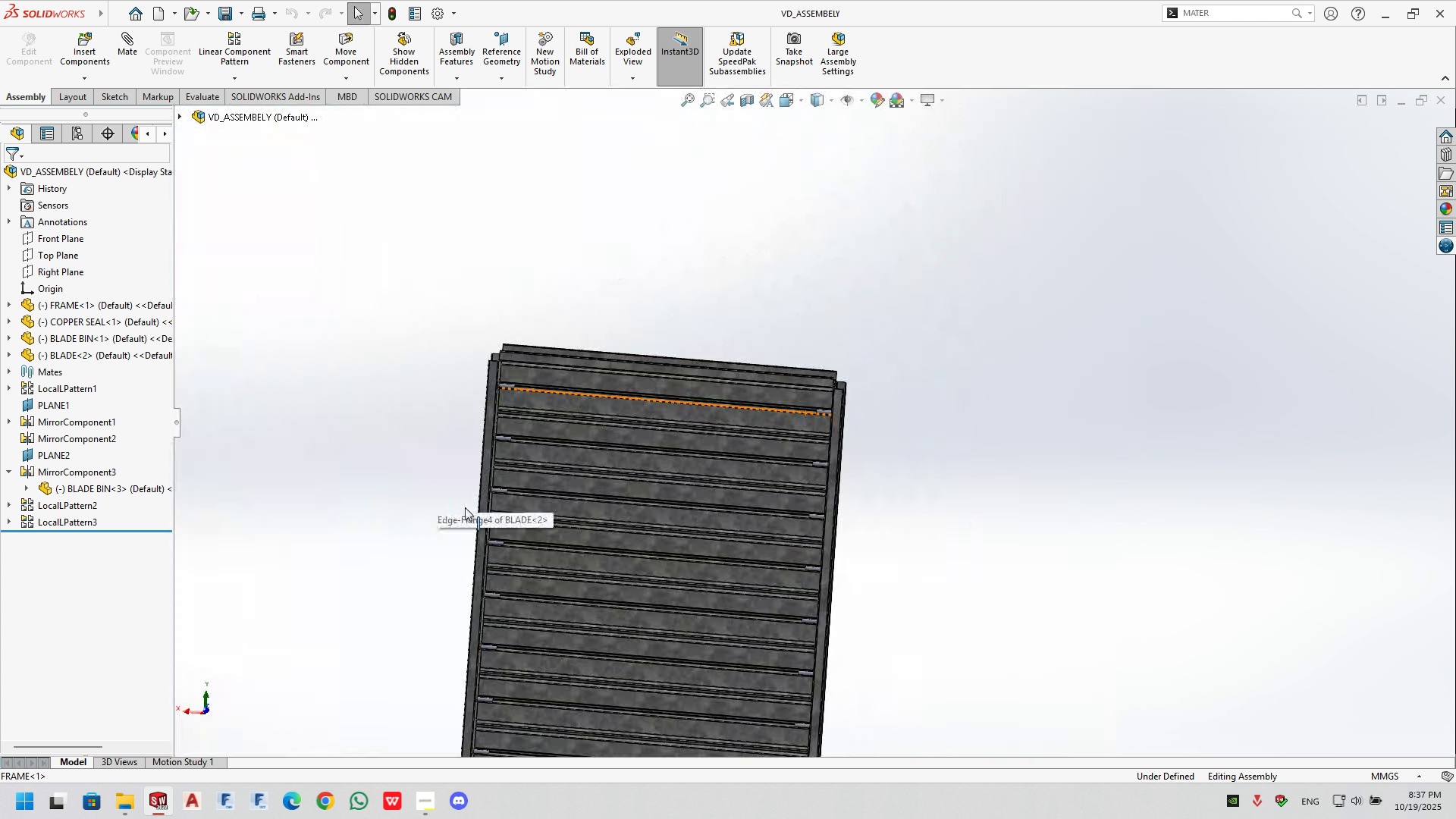 
scroll: coordinate [729, 613], scroll_direction: down, amount: 3.0
 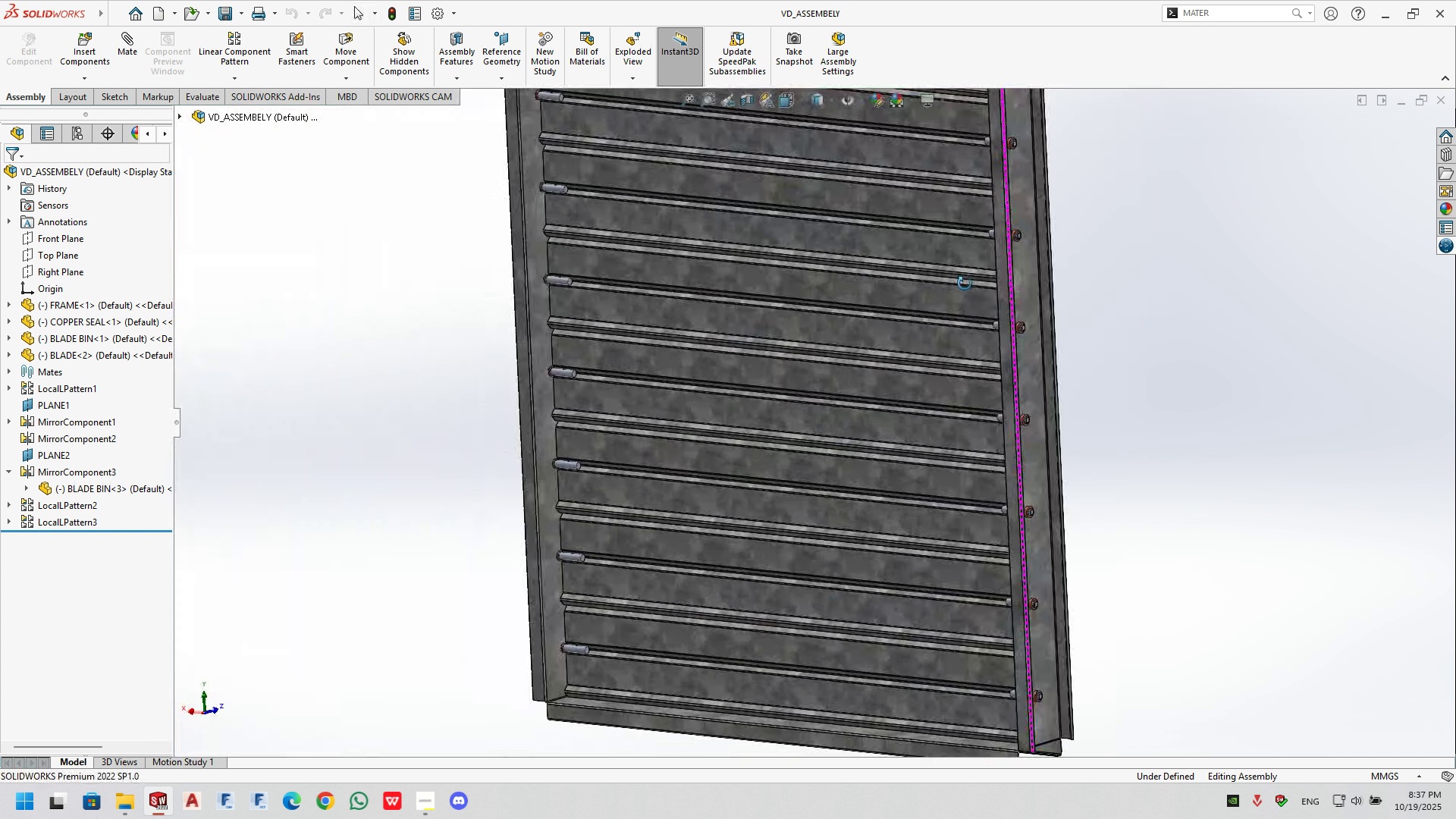 
scroll: coordinate [853, 239], scroll_direction: none, amount: 0.0
 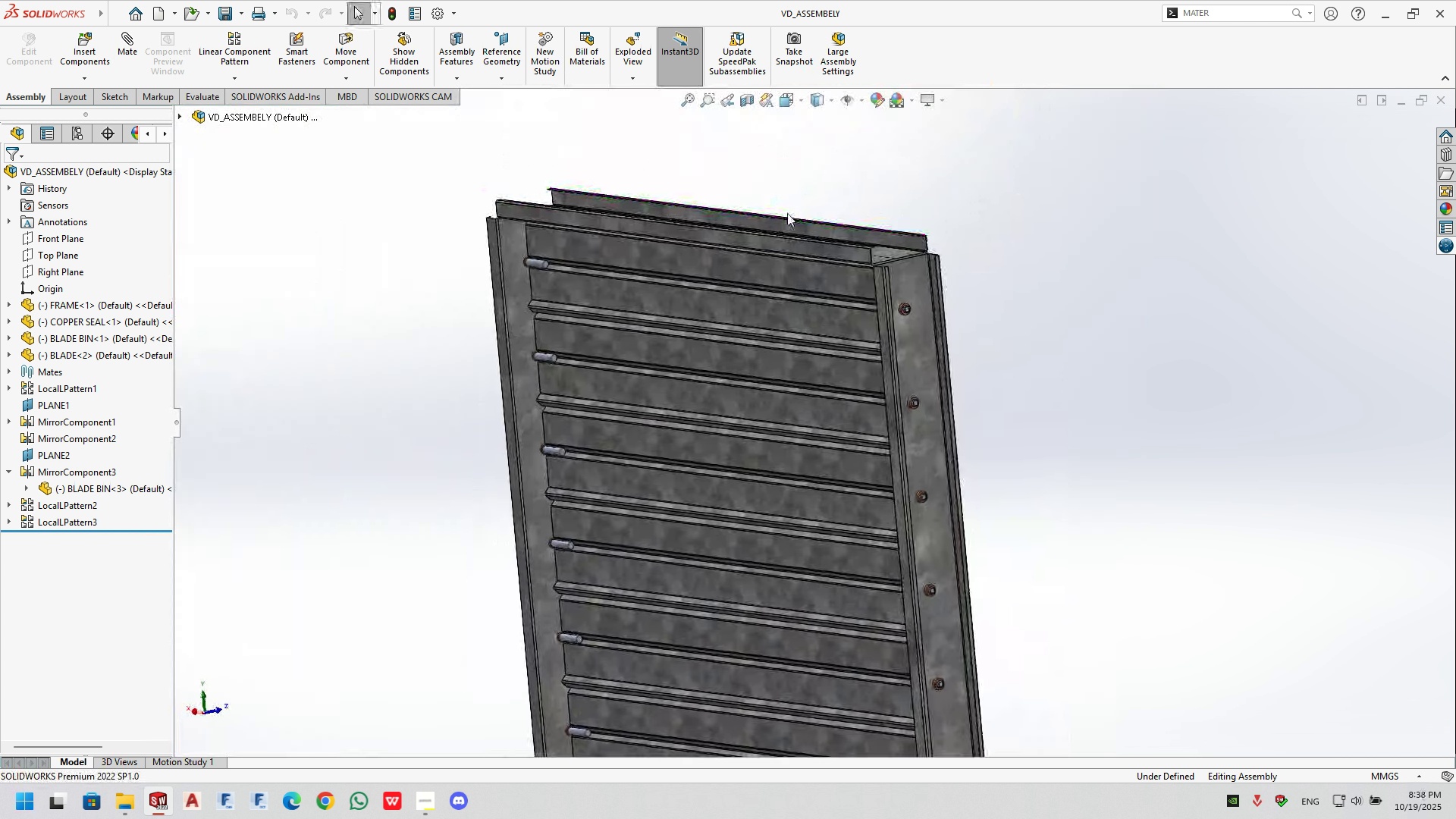 
left_click([388, 348])
 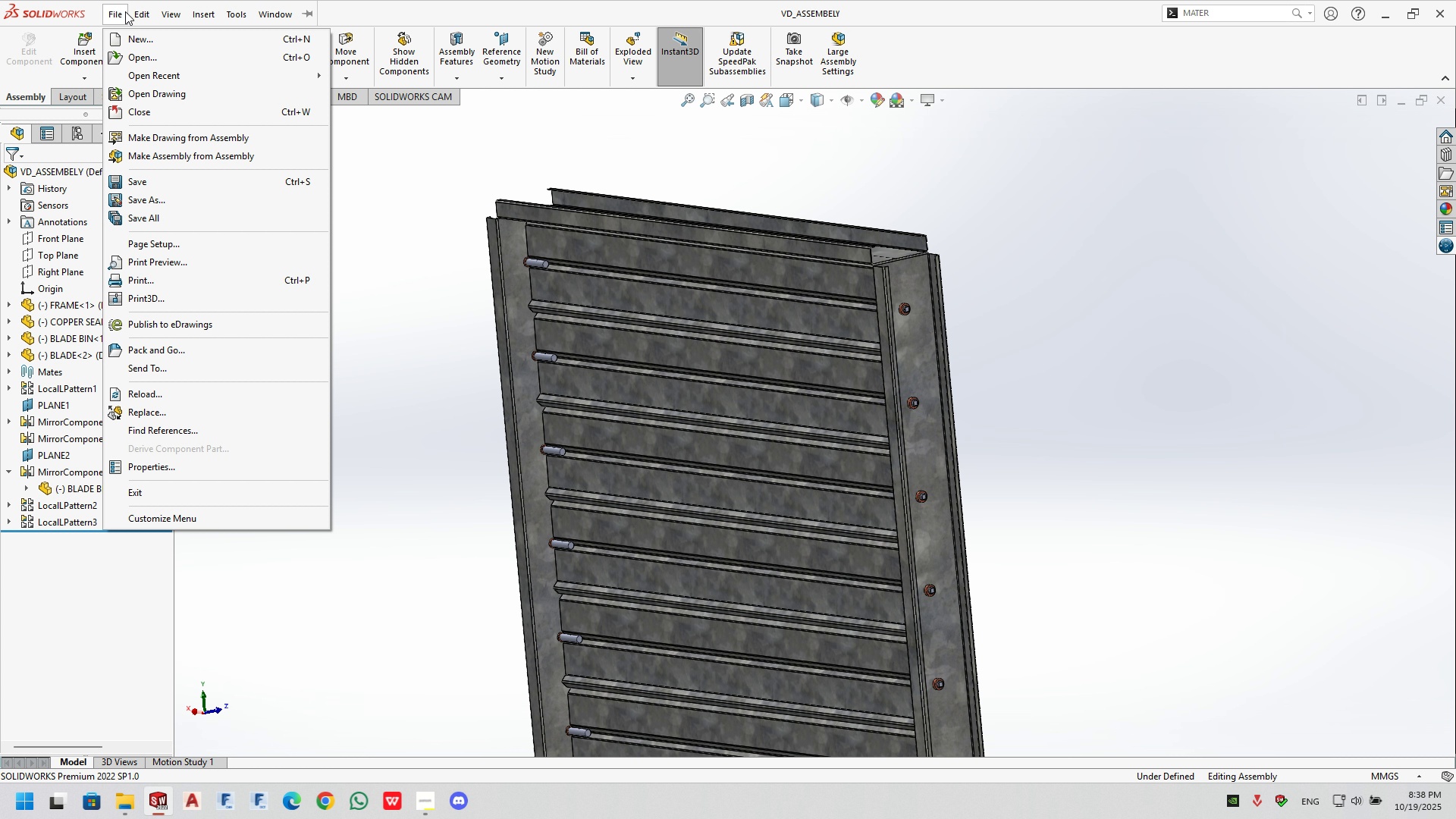 
left_click([96, 60])
 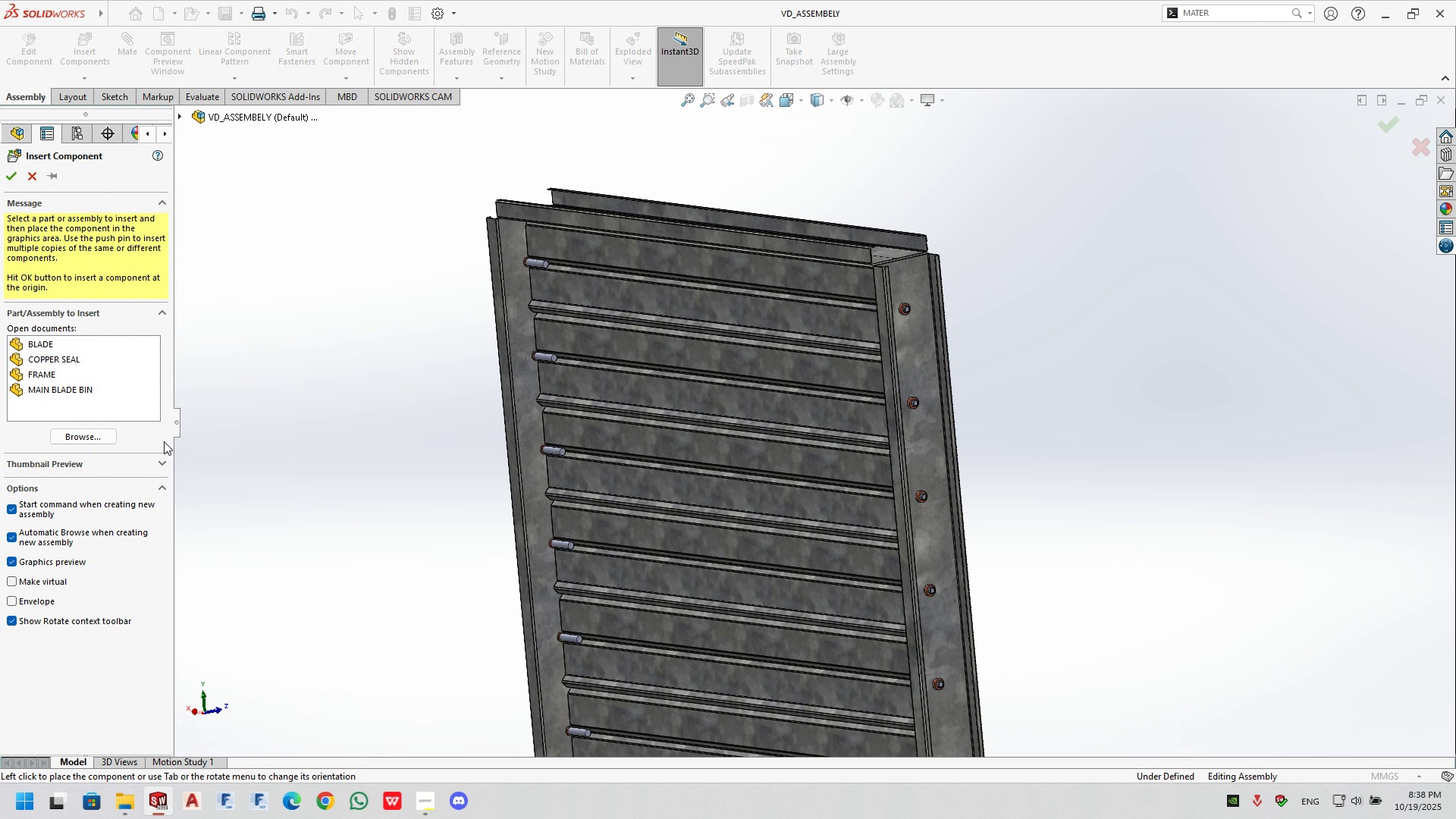 
left_click([1359, 649])
 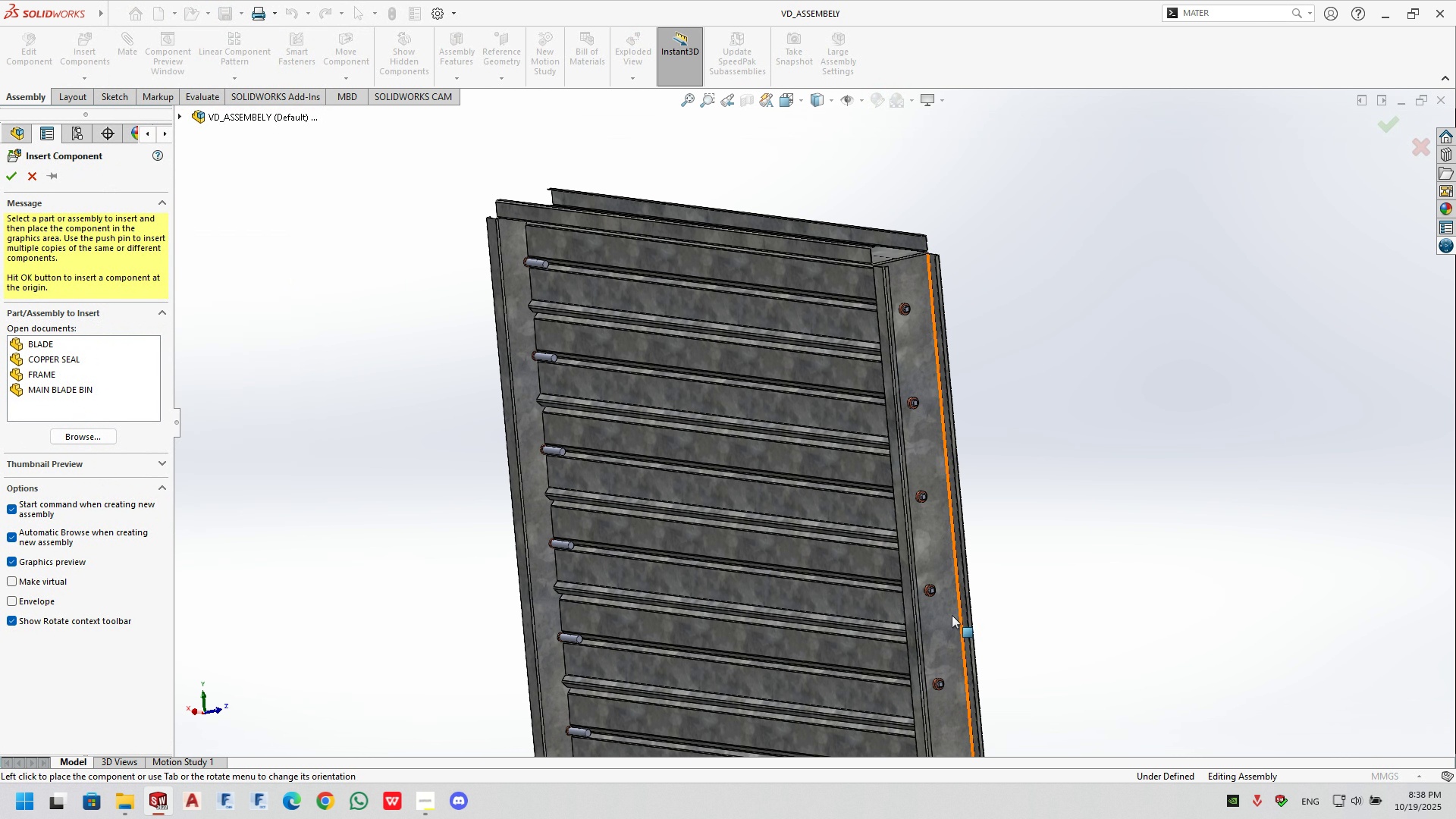 
scroll: coordinate [950, 617], scroll_direction: down, amount: 2.0
 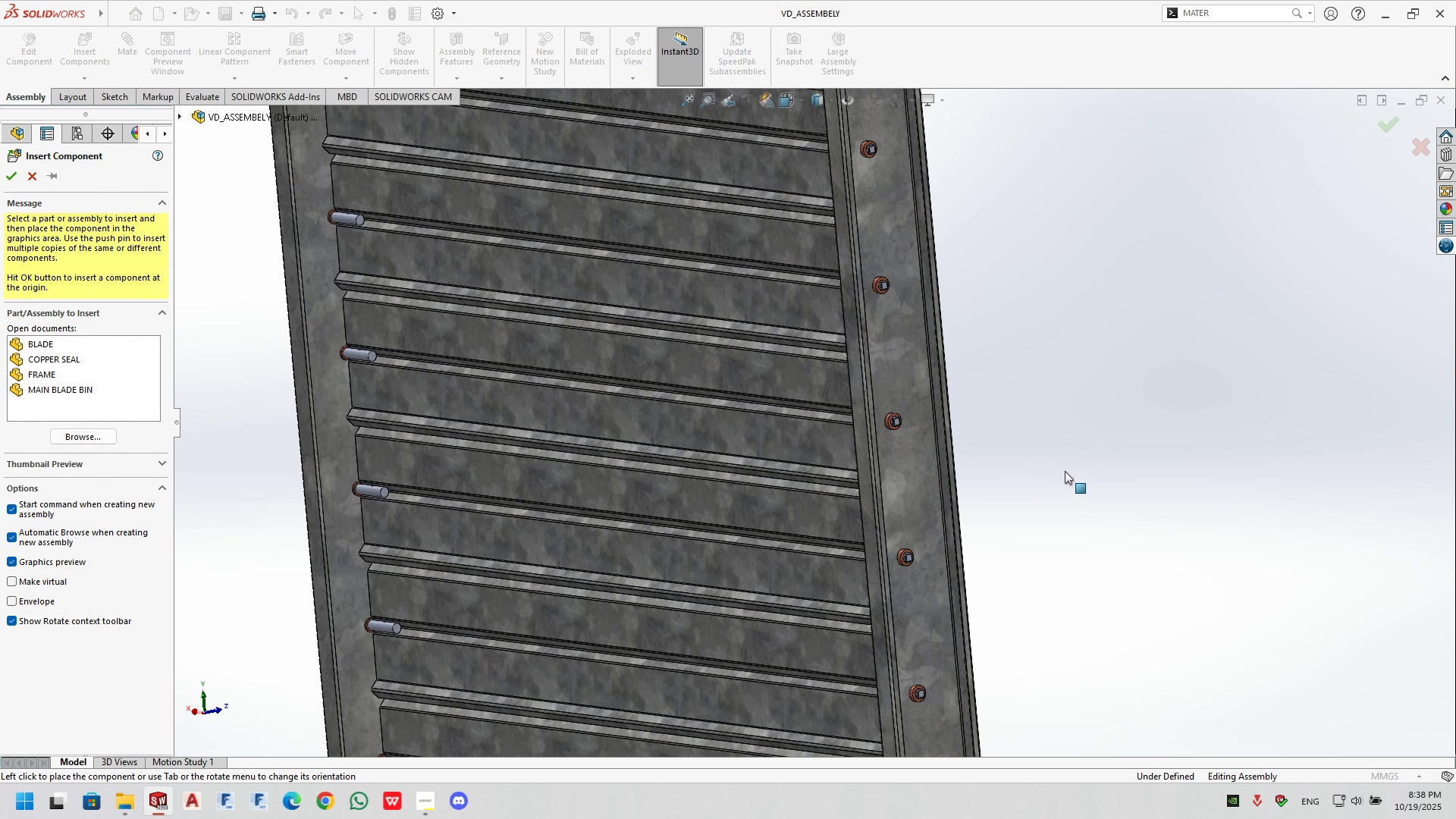 
left_click([1065, 471])
 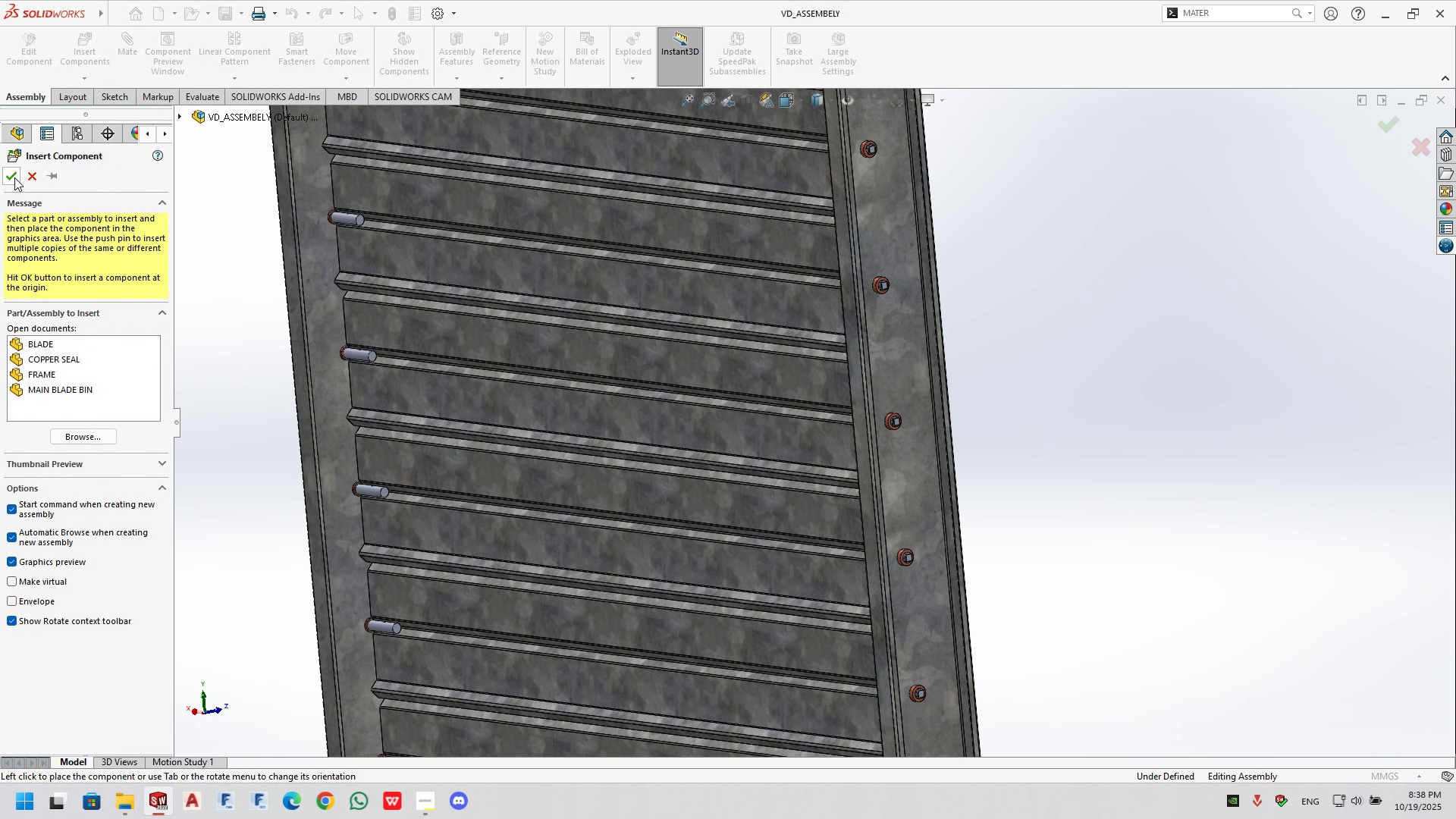 
left_click([14, 177])
 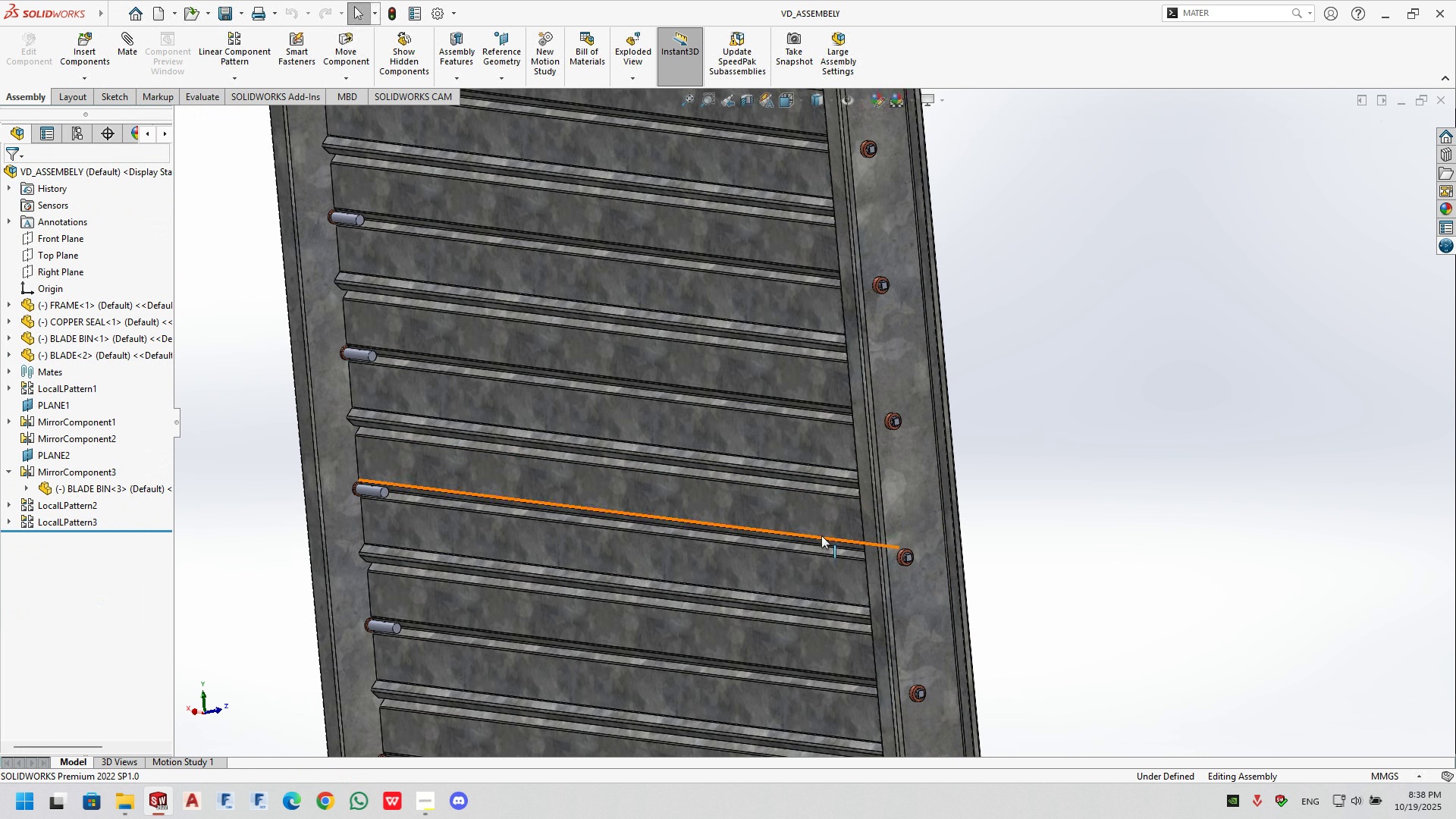 
scroll: coordinate [844, 522], scroll_direction: up, amount: 5.0
 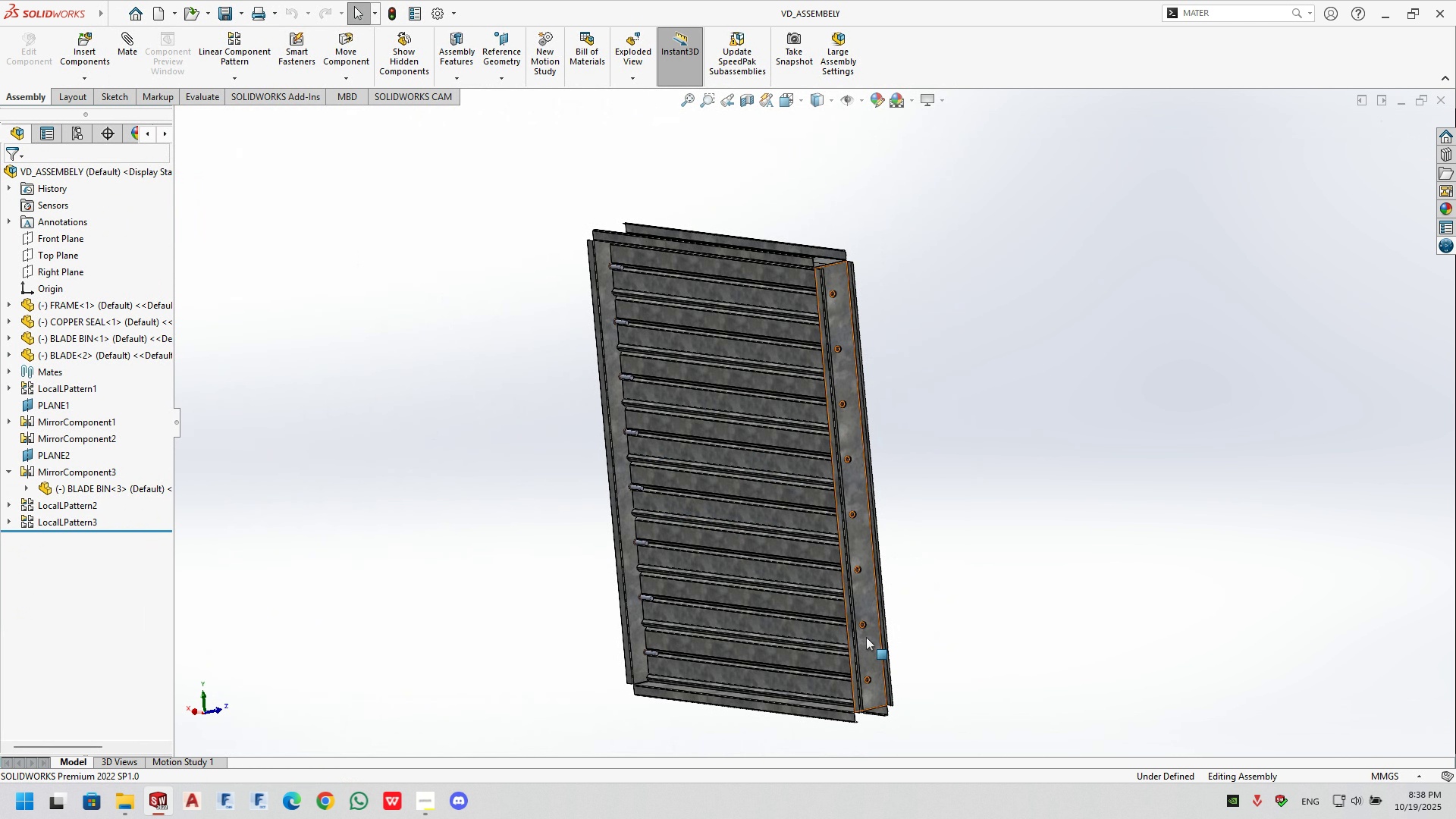 
wait(6.87)
 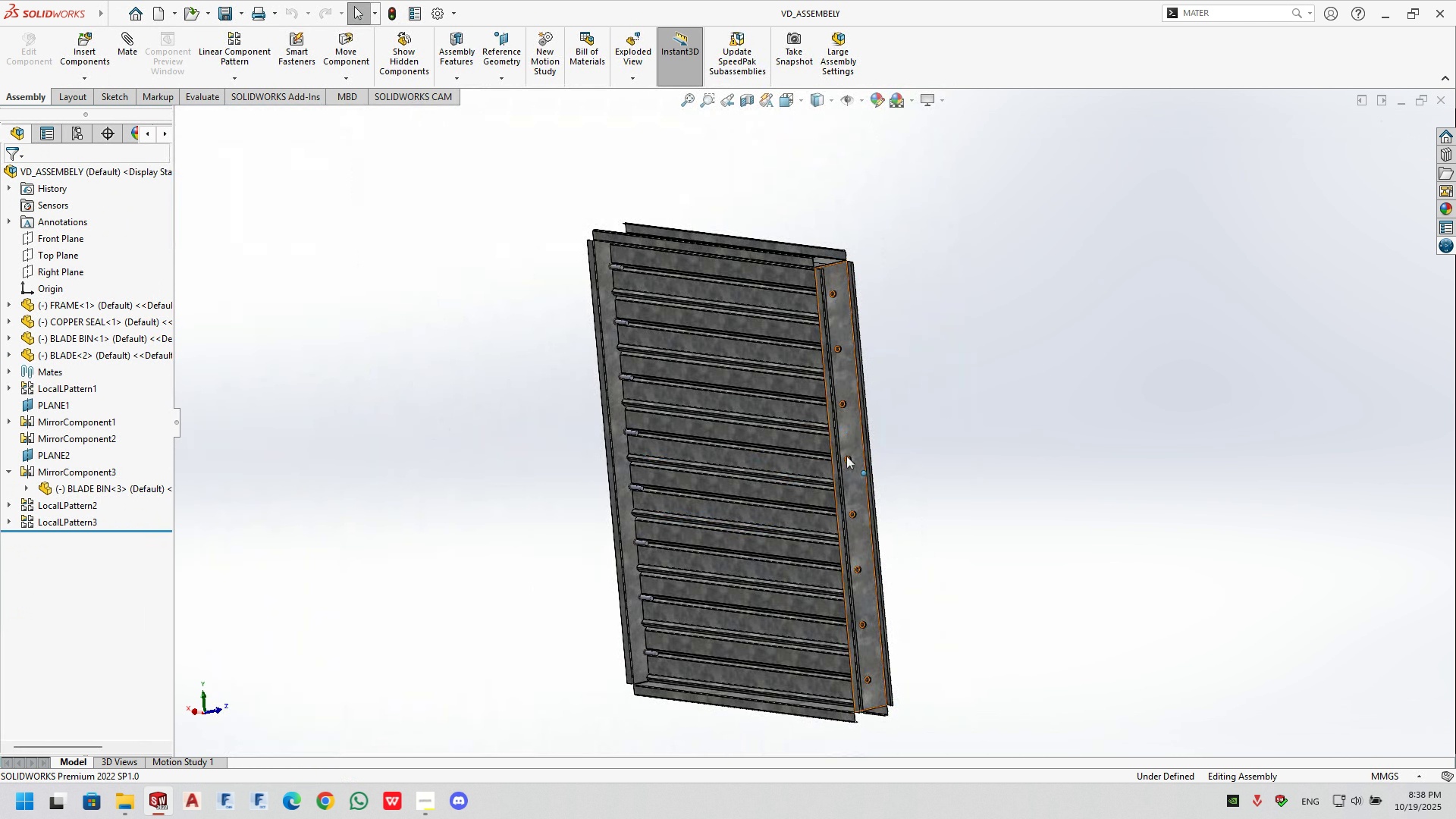 
scroll: coordinate [839, 444], scroll_direction: down, amount: 9.0
 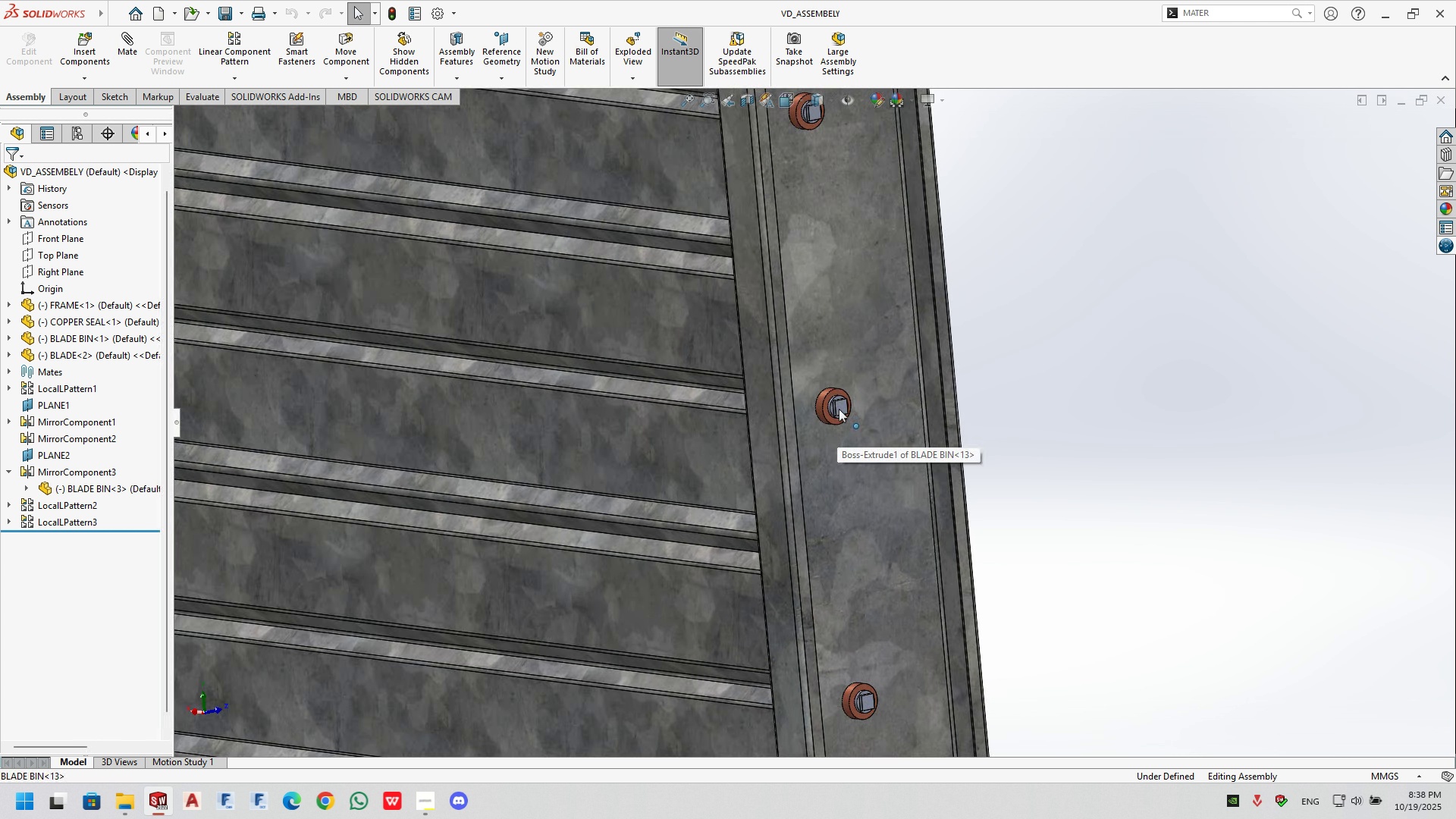 
left_click([839, 409])
 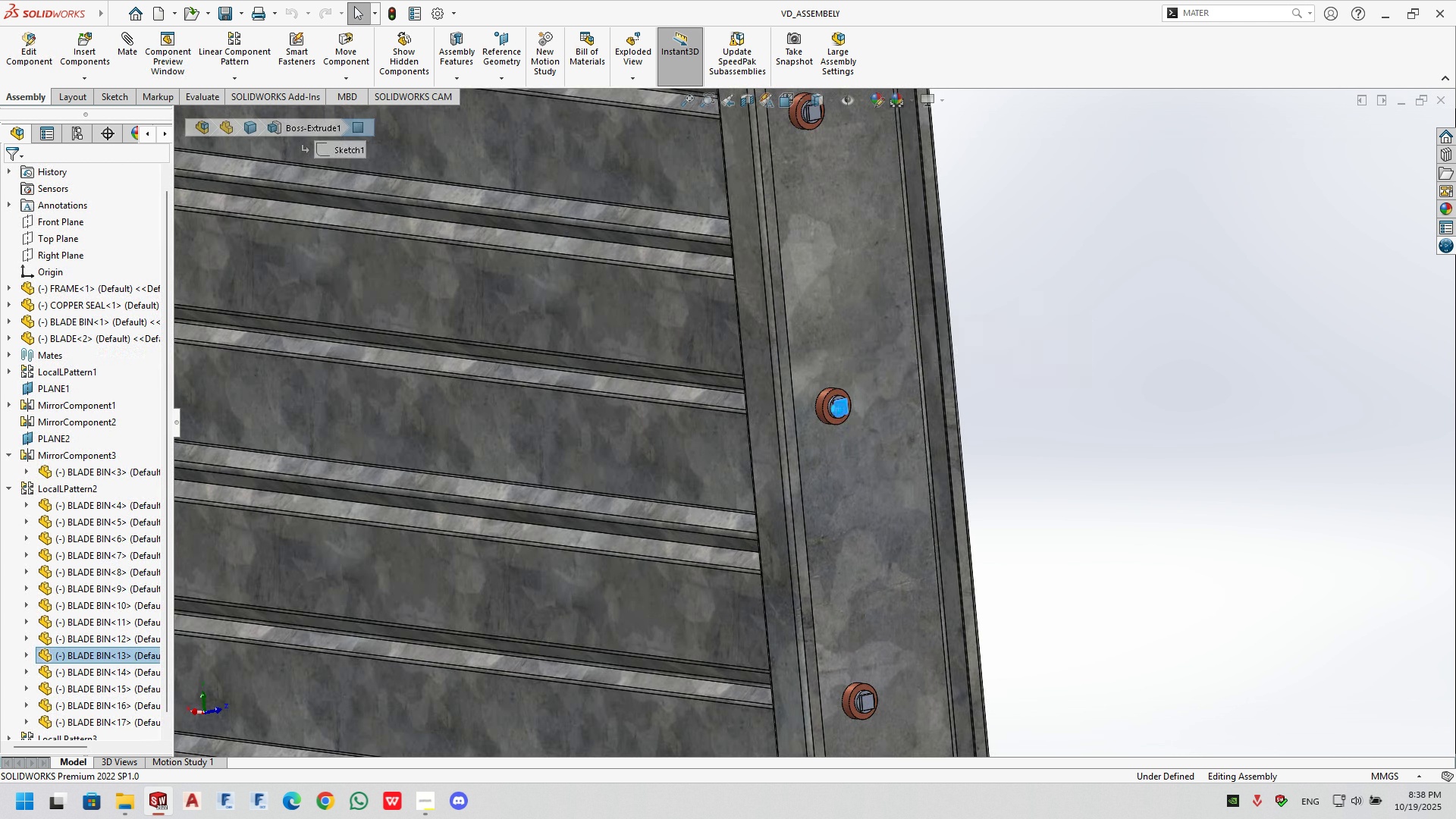 
key(Delete)
 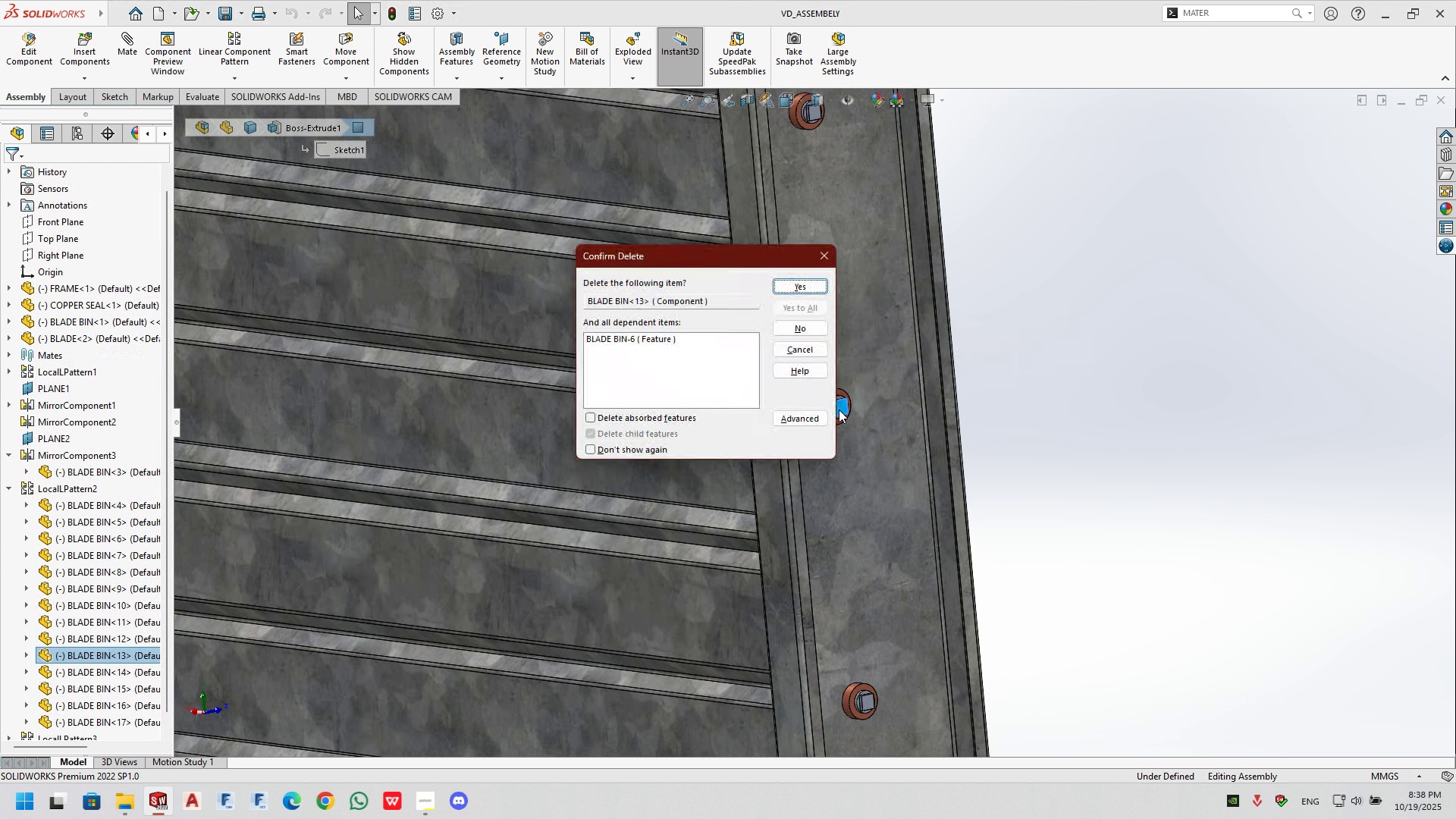 
scroll: coordinate [423, 364], scroll_direction: up, amount: 5.0
 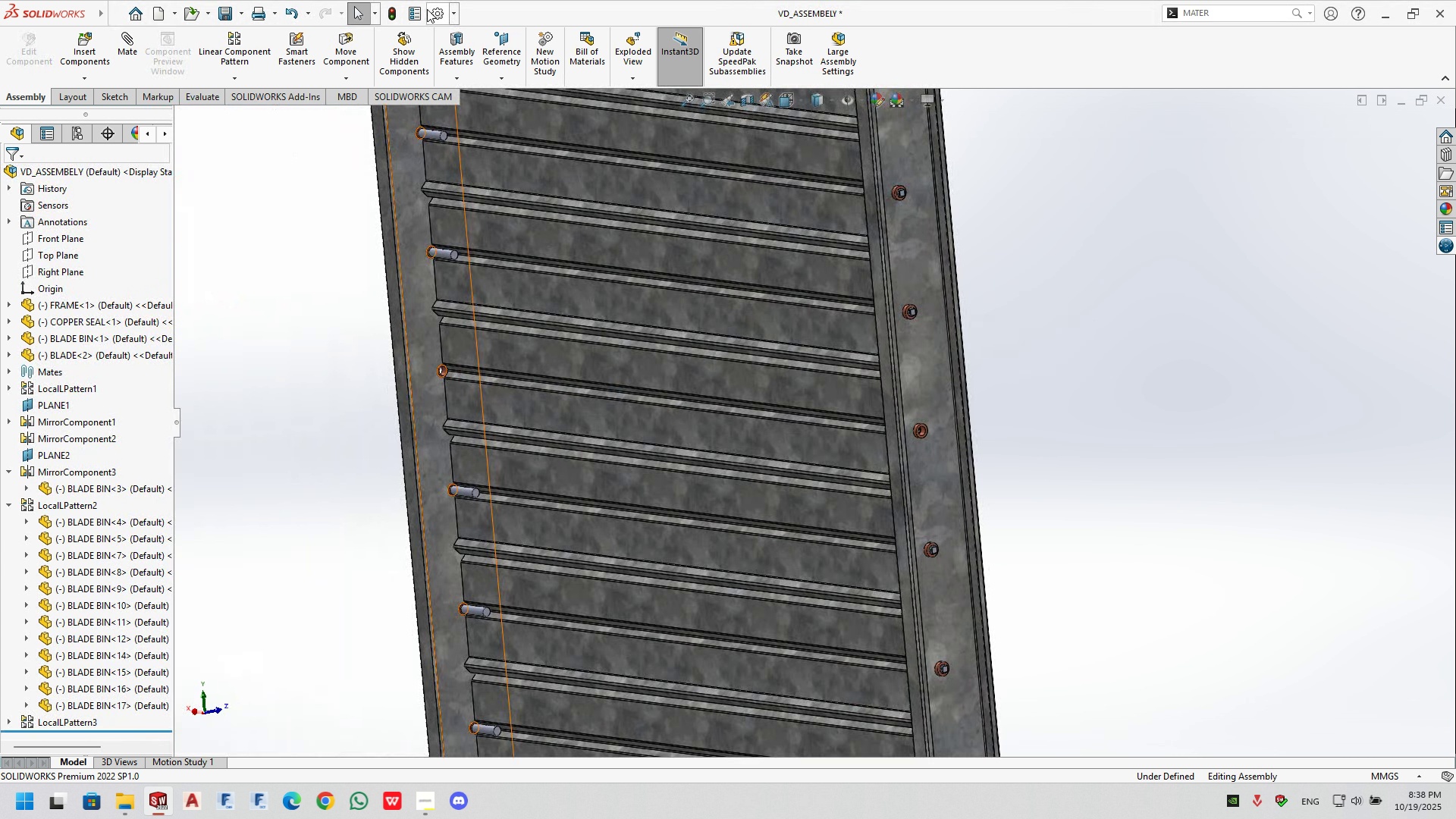 
left_click([394, 13])
 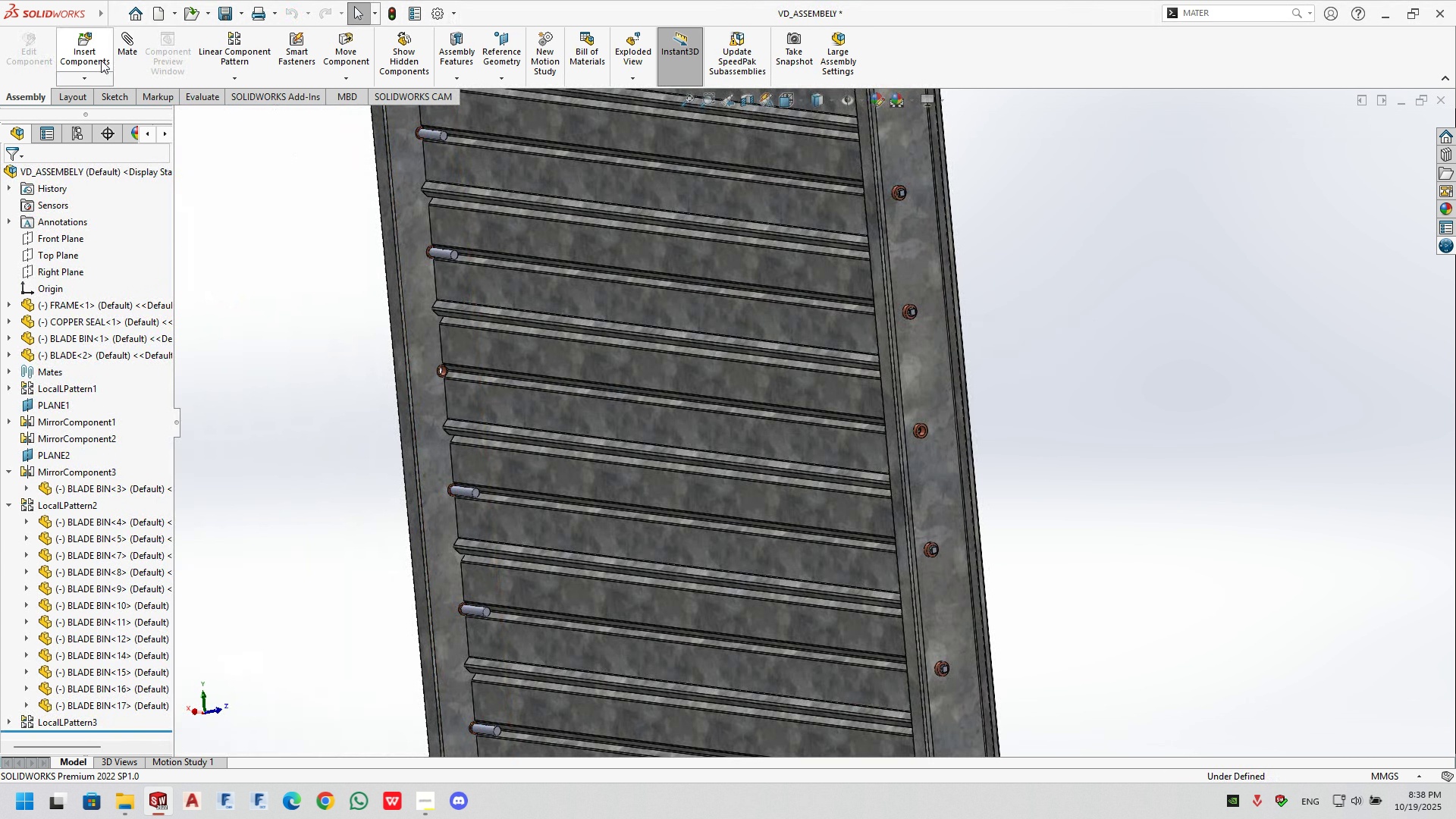 
left_click([101, 57])
 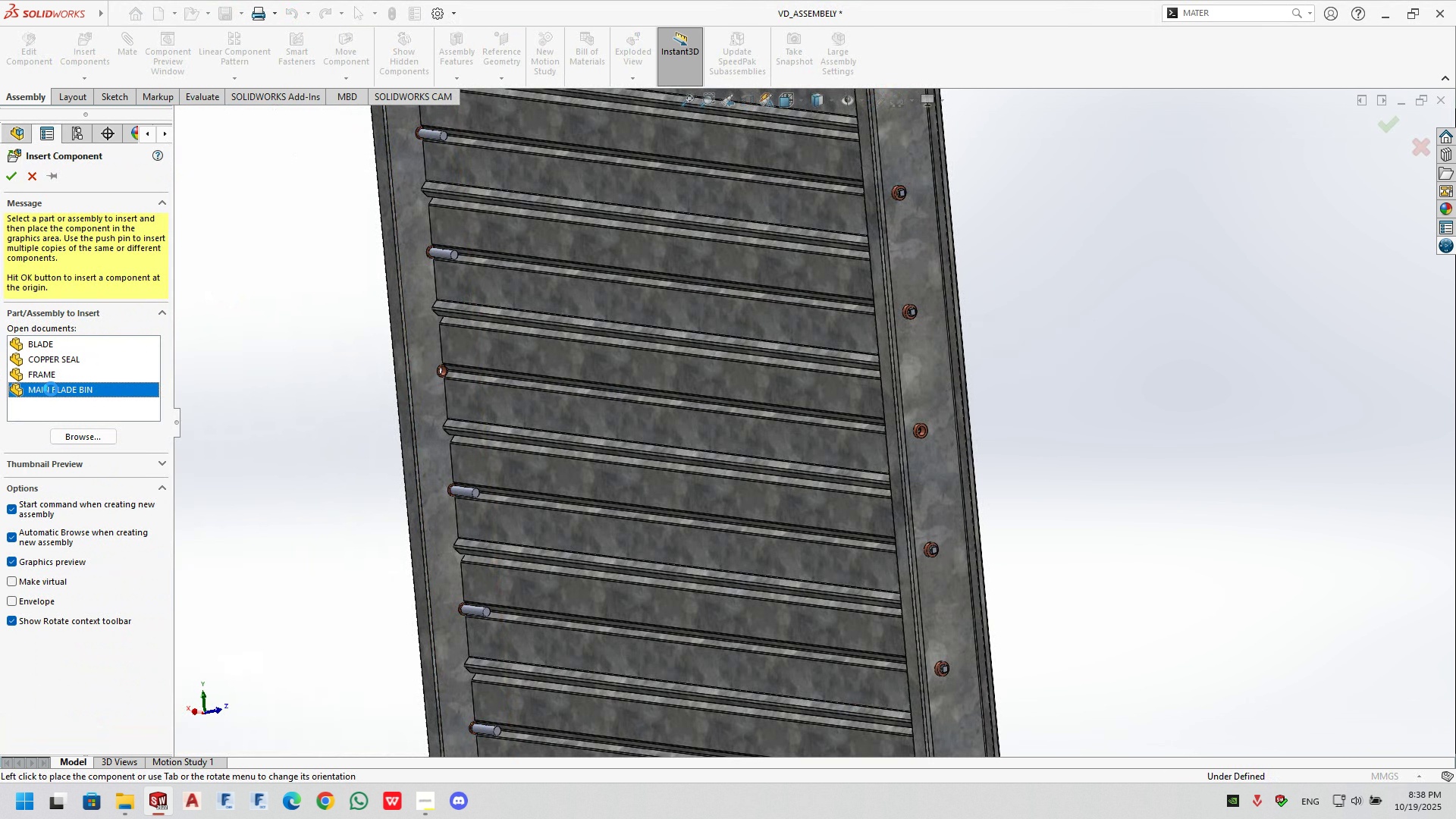 
left_click([51, 389])
 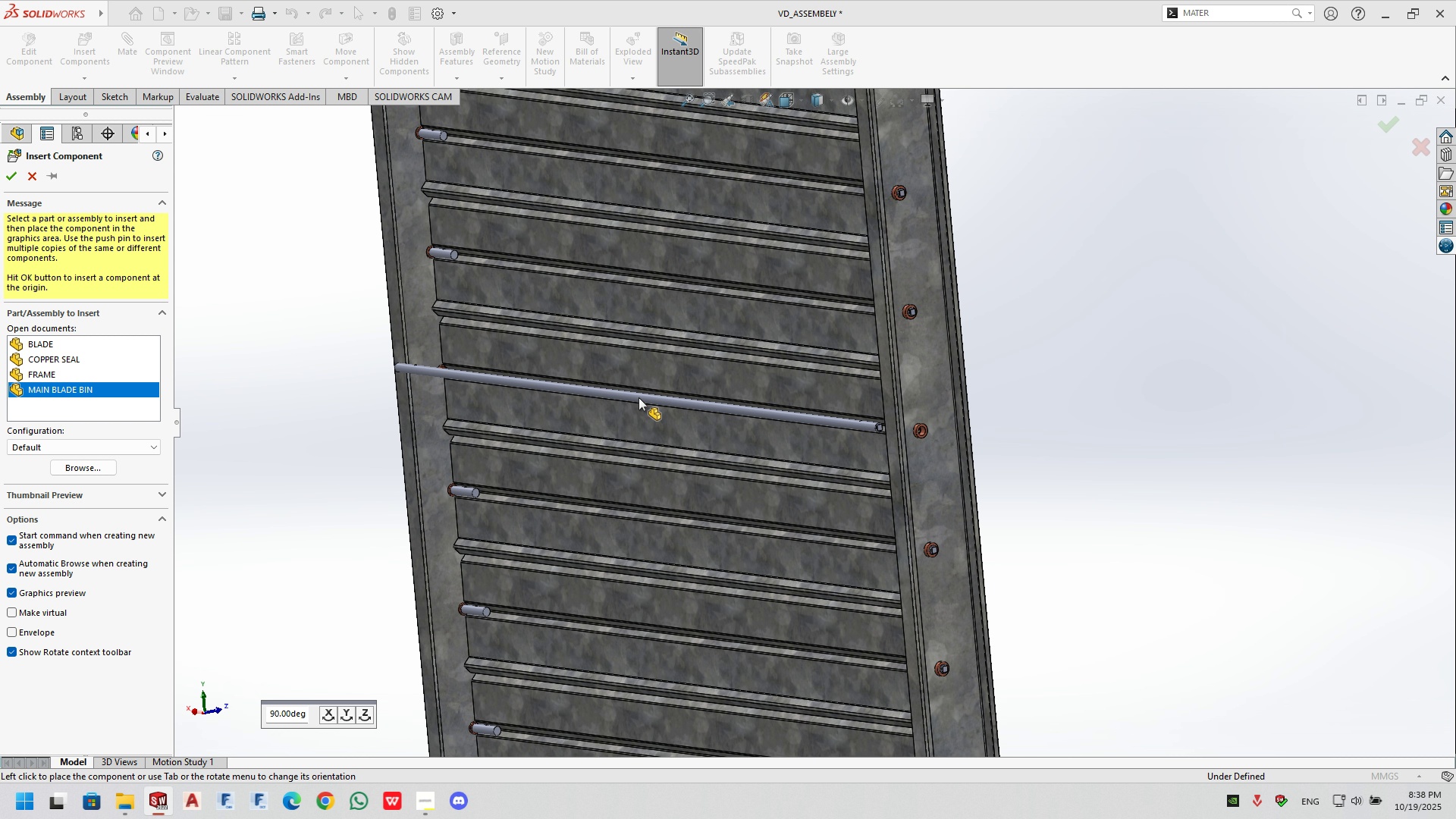 
left_click([643, 397])
 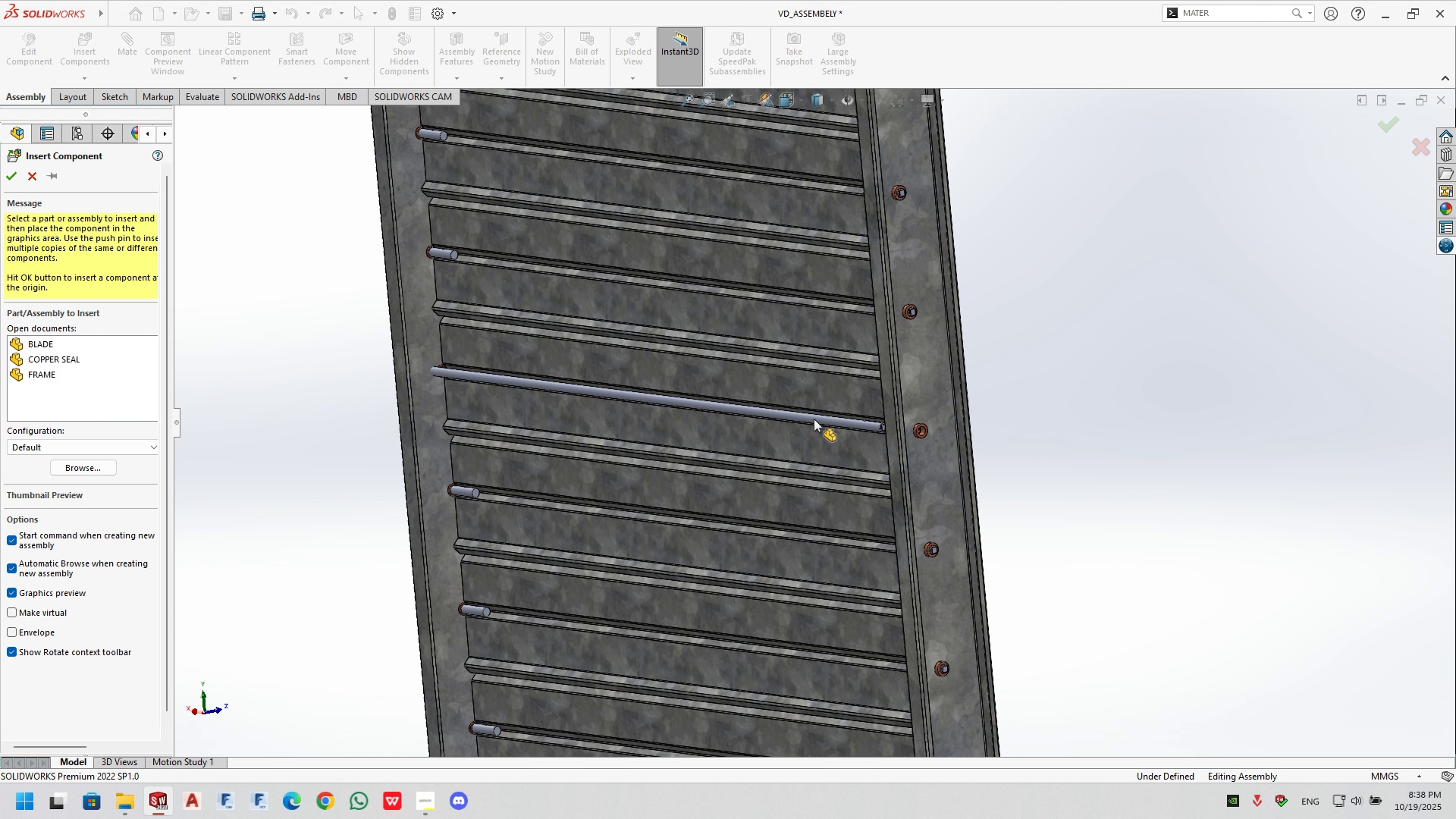 
scroll: coordinate [836, 431], scroll_direction: down, amount: 2.0
 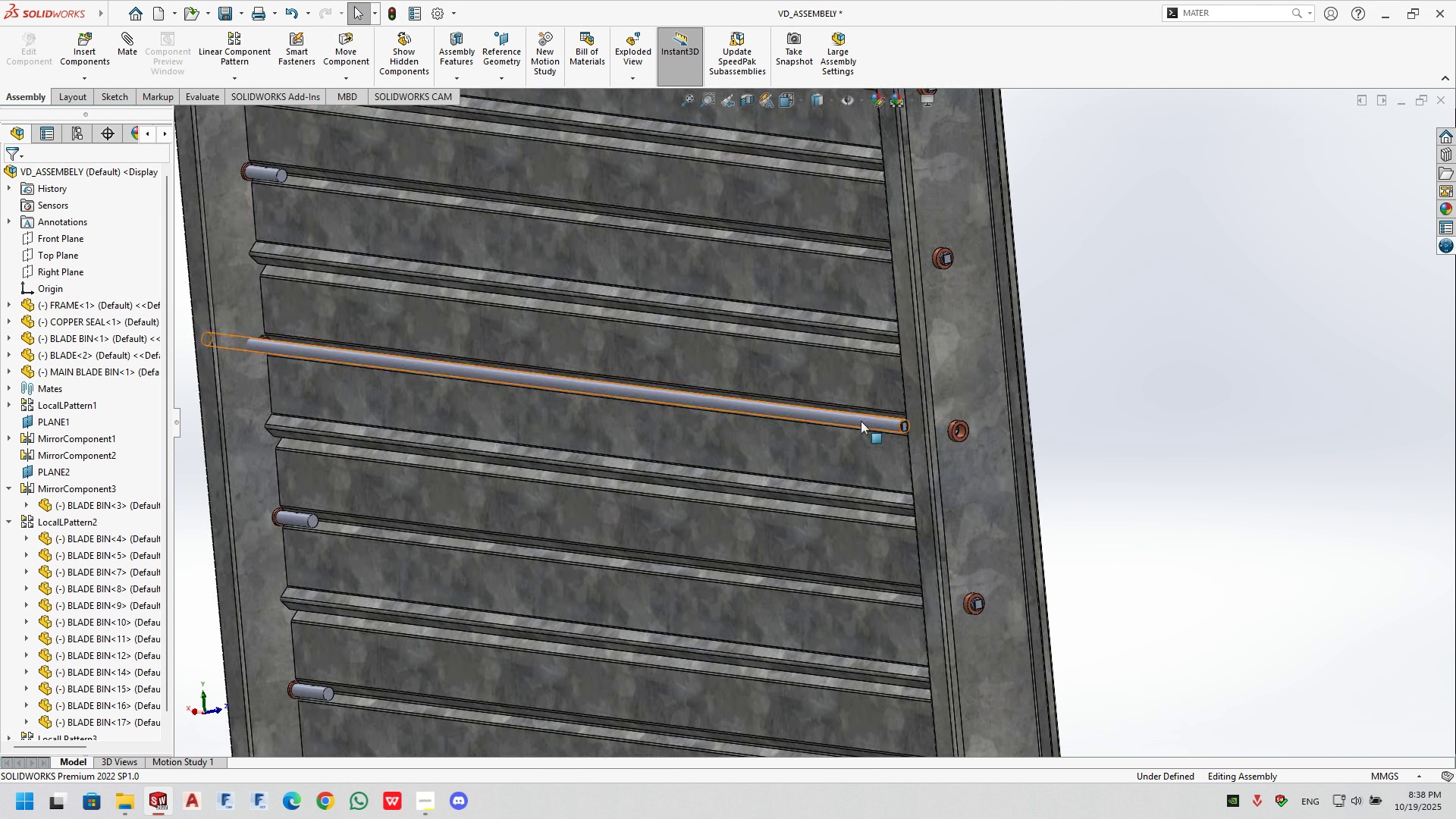 
left_click([861, 421])
 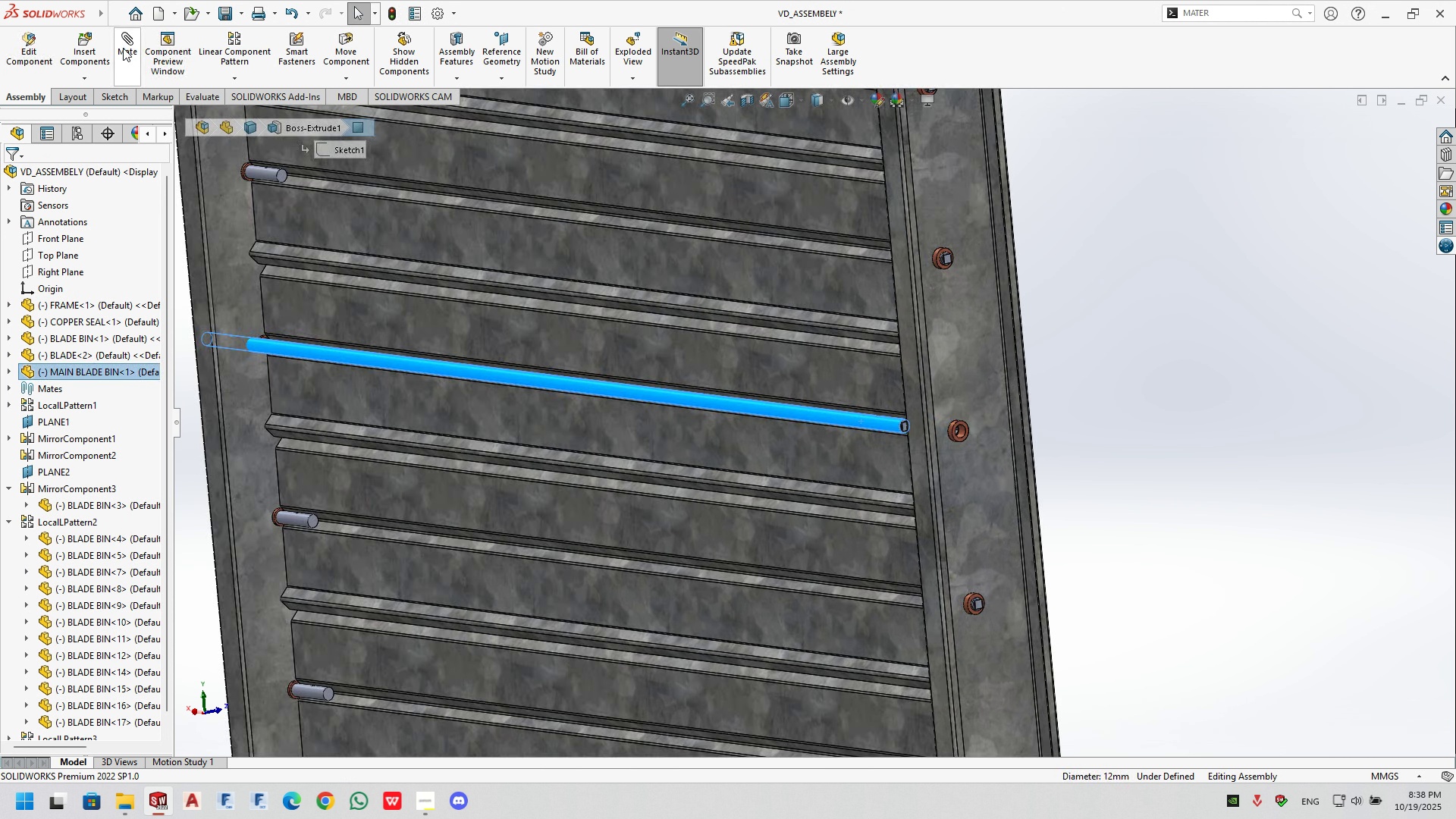 
left_click([123, 48])
 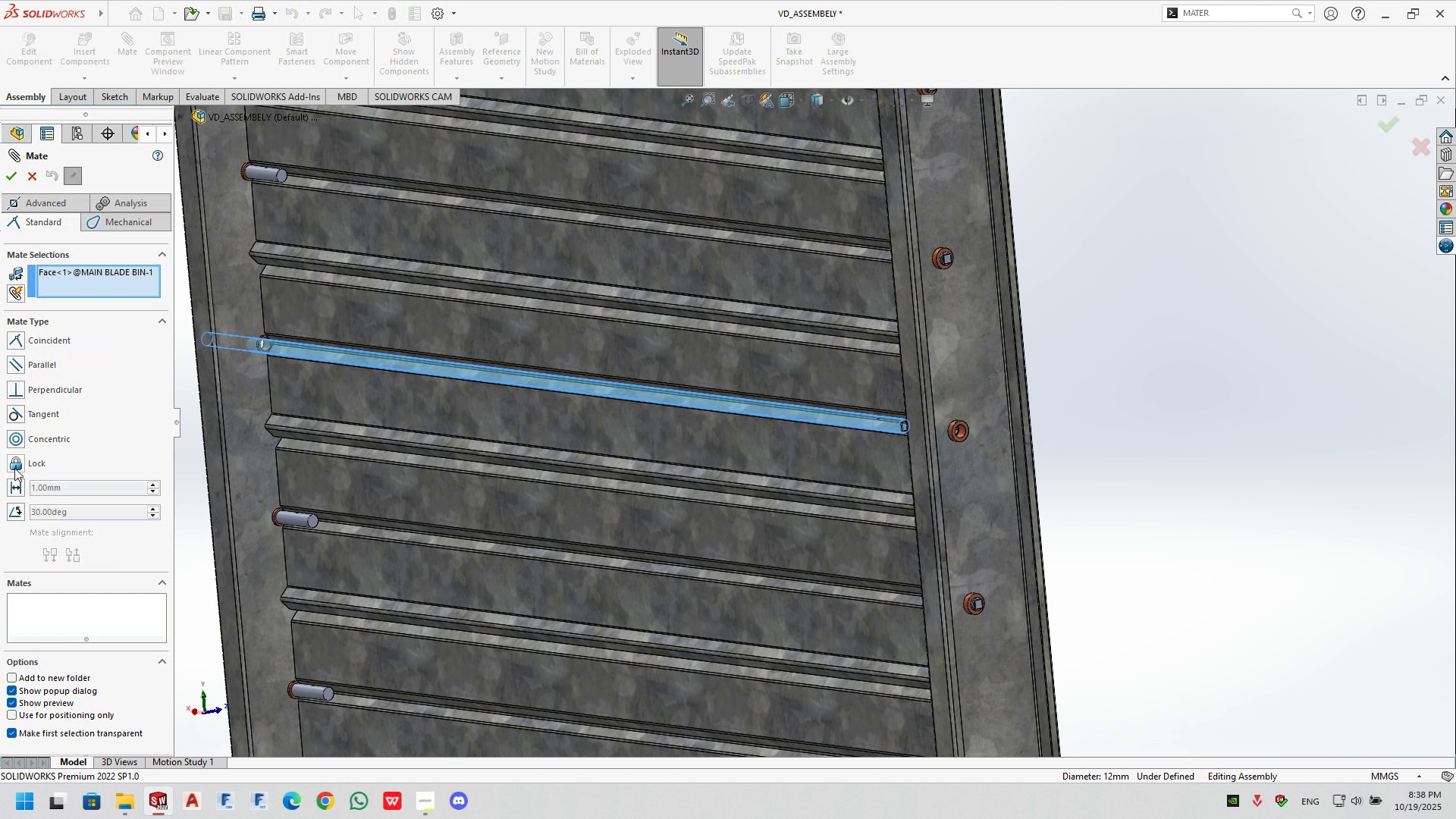 
left_click([19, 439])
 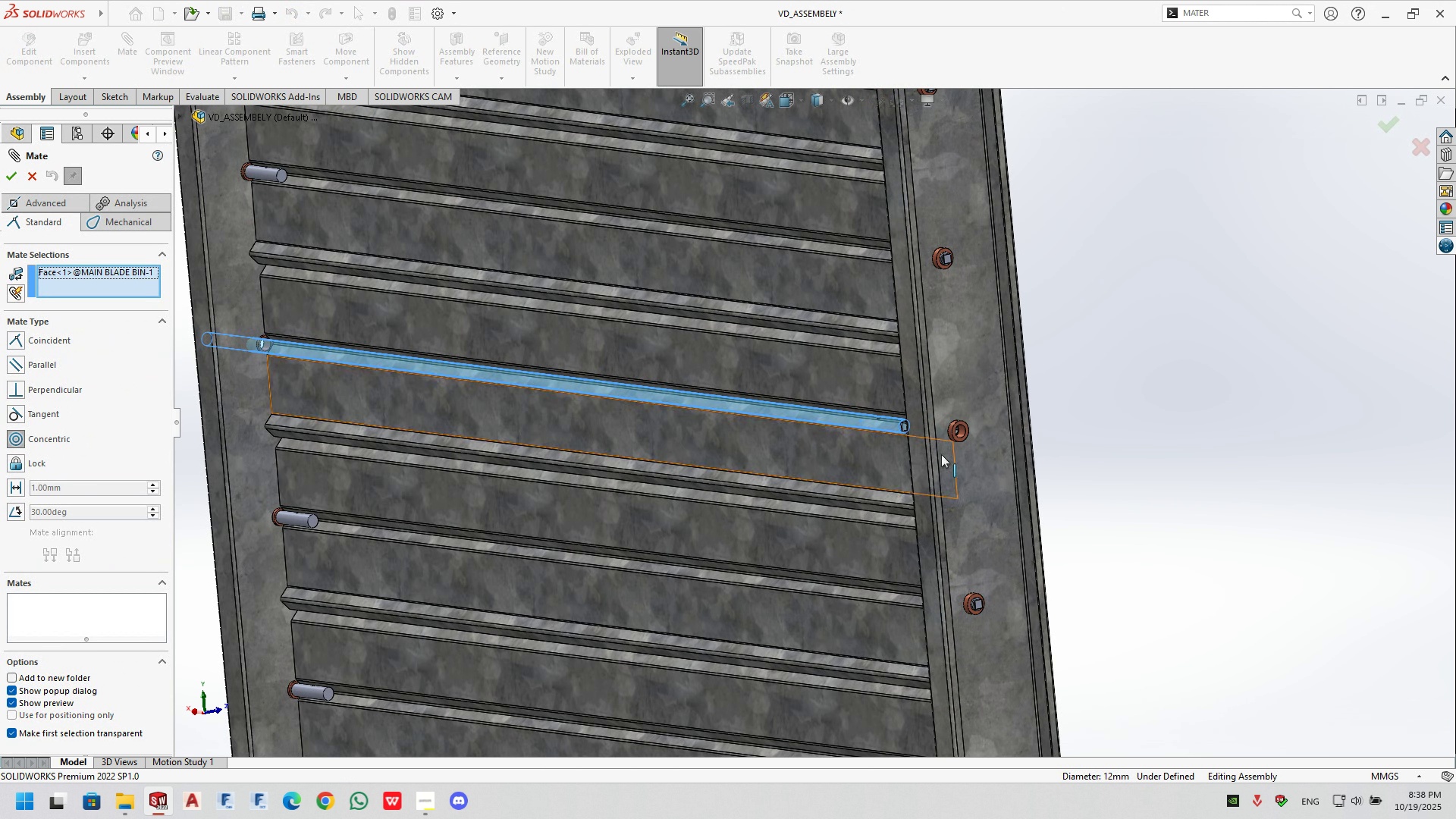 
scroll: coordinate [864, 422], scroll_direction: down, amount: 9.0
 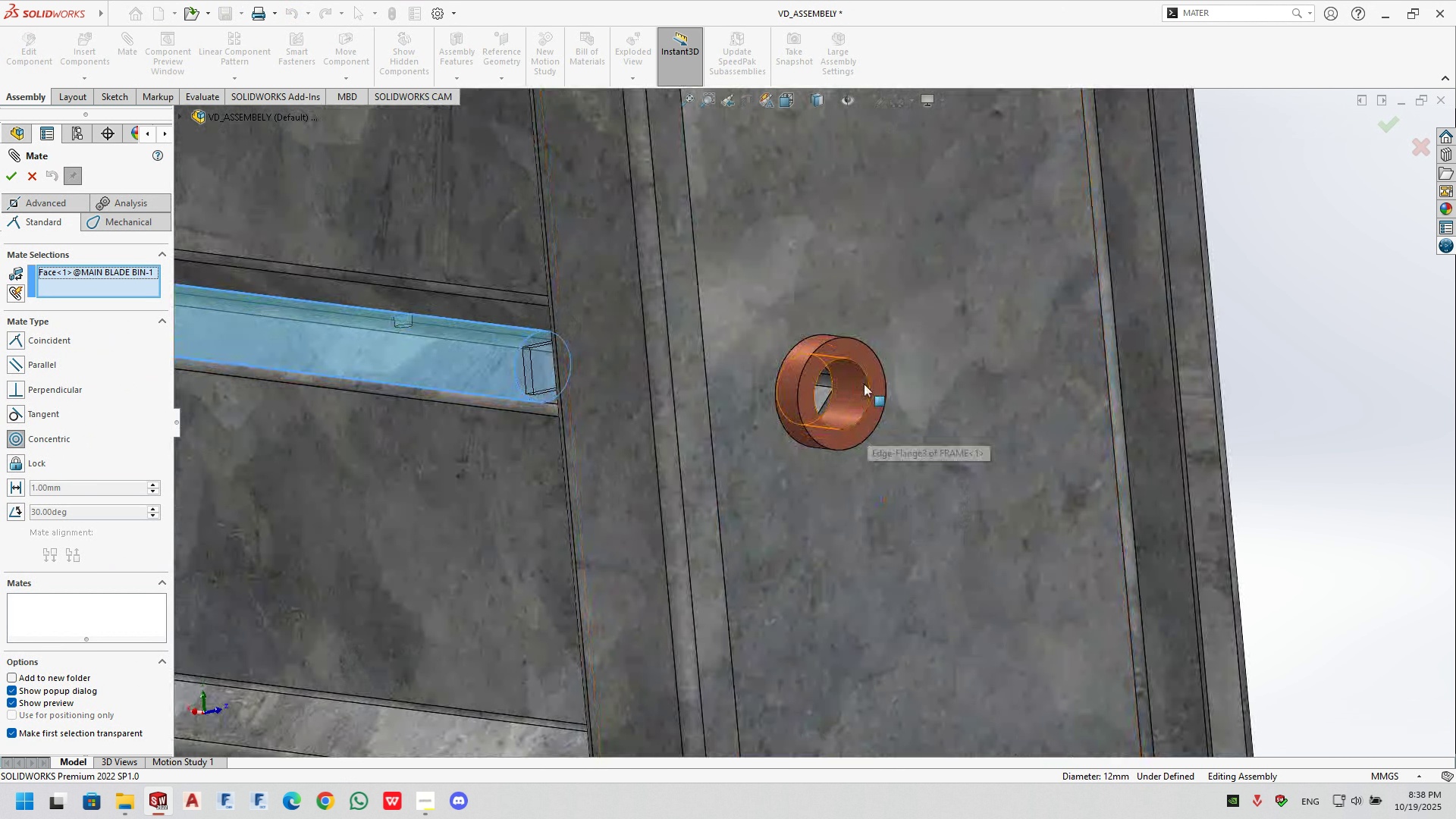 
left_click([864, 383])
 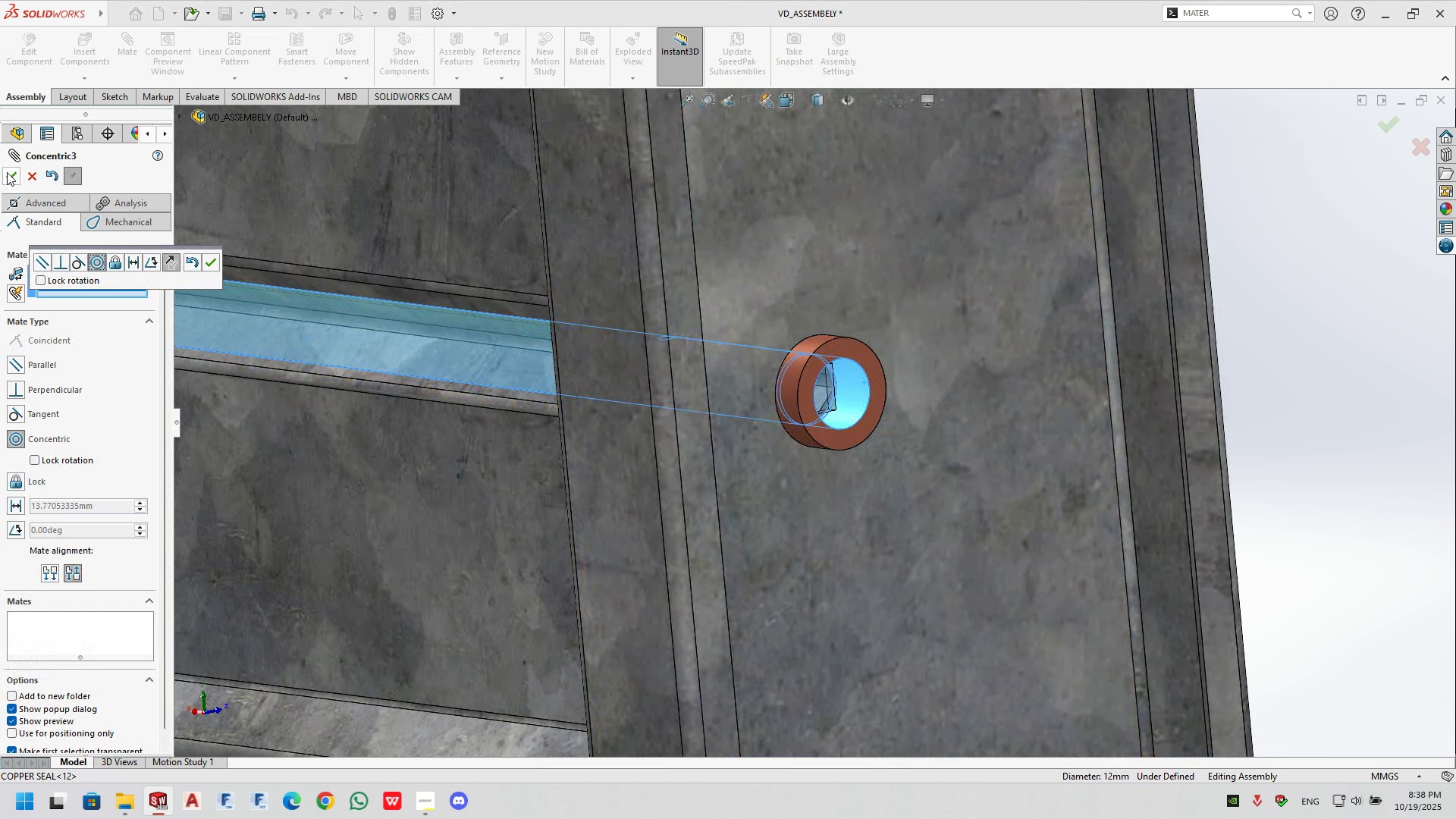 
left_click([7, 172])
 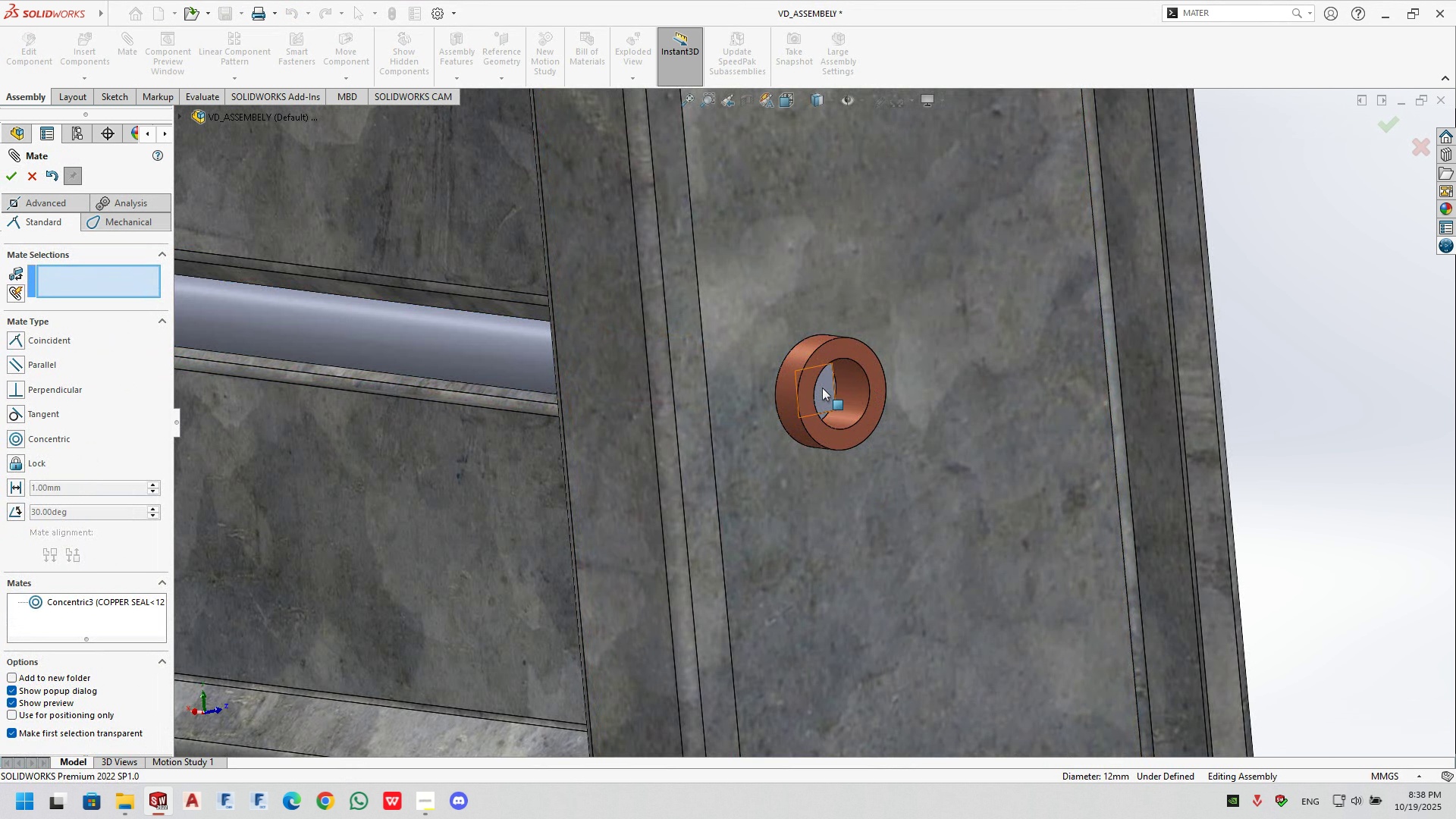 
left_click([822, 388])
 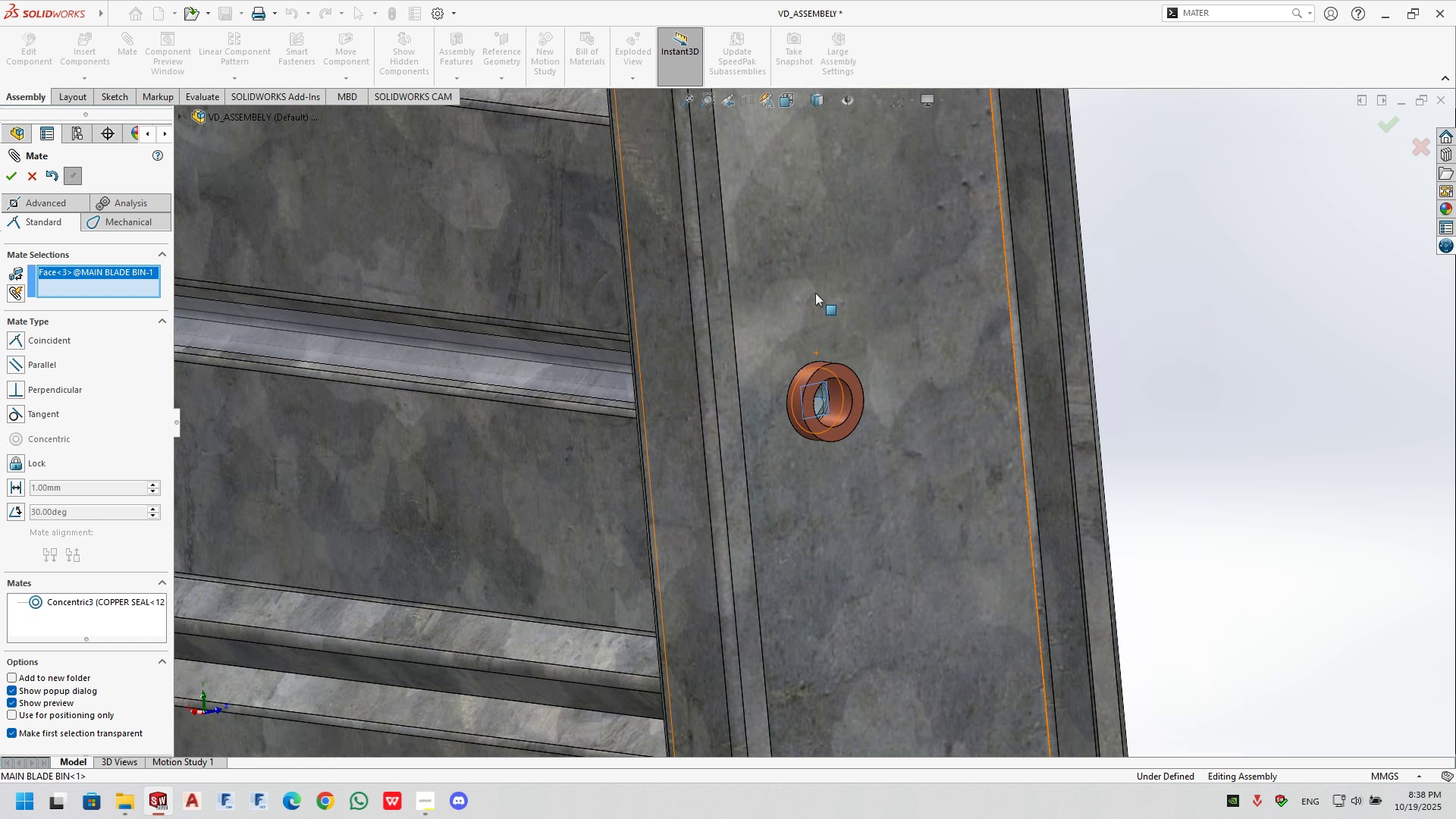 
scroll: coordinate [777, 303], scroll_direction: up, amount: 4.0
 